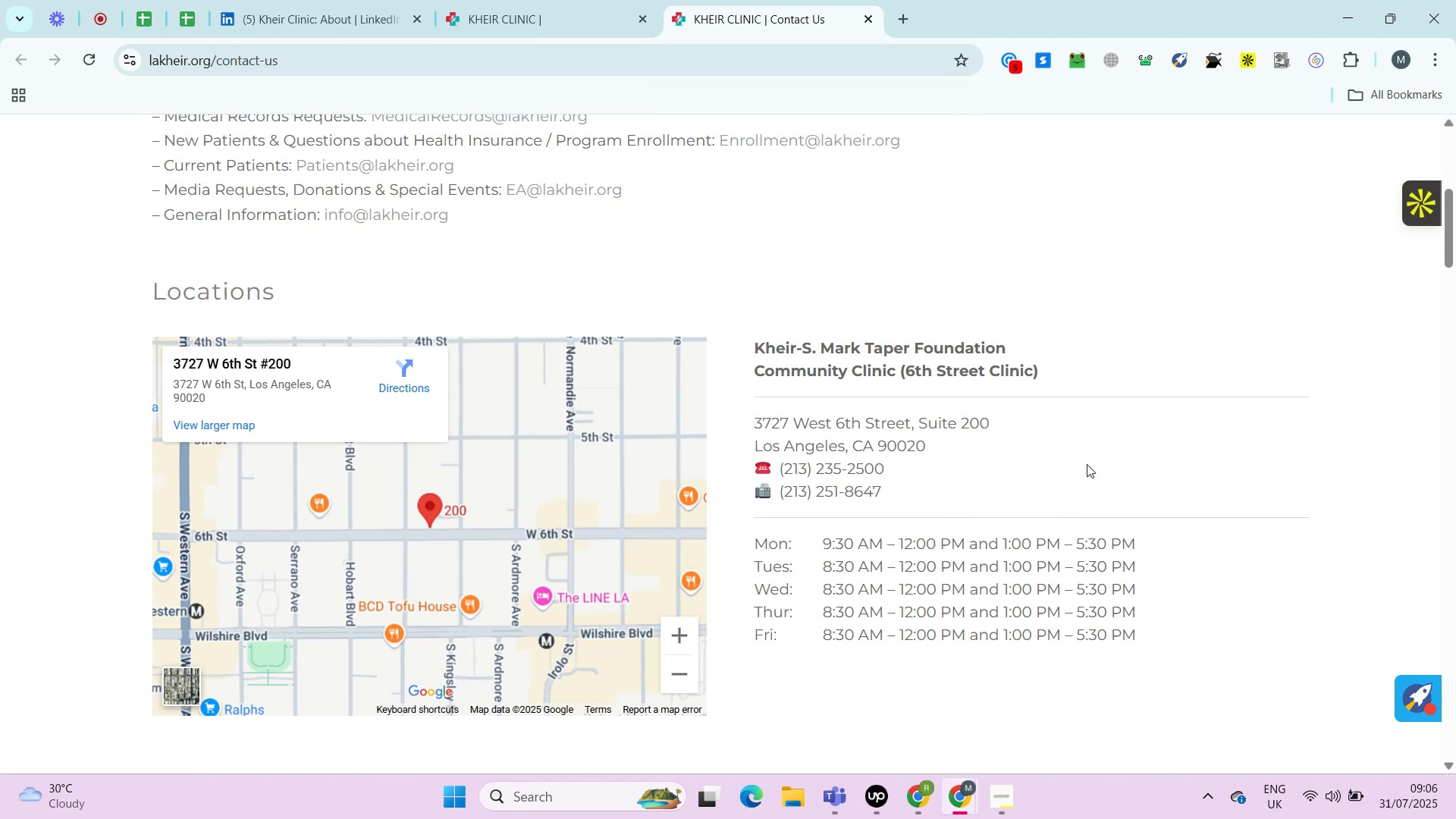 
key(Alt+Control+ControlRight)
 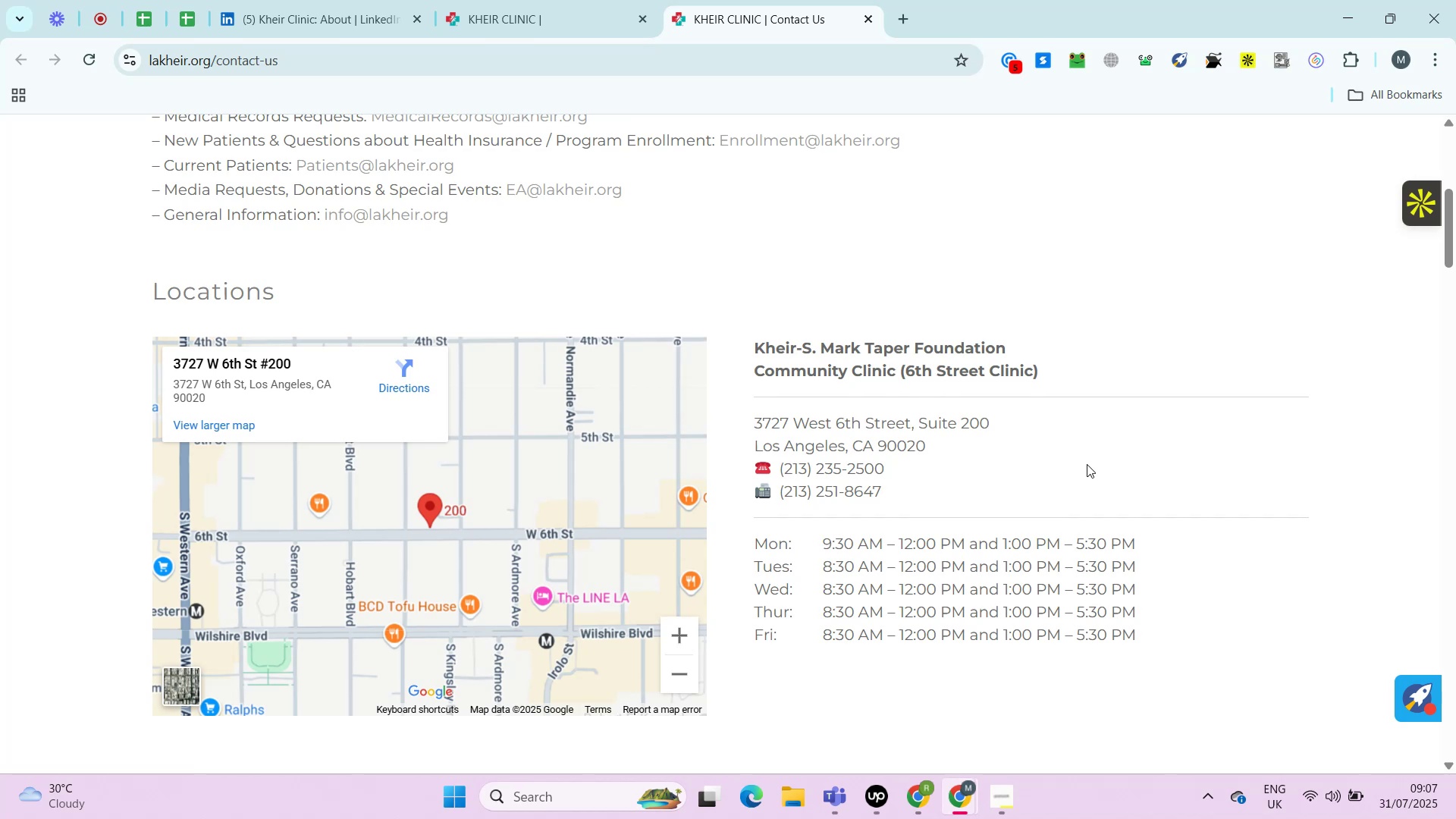 
wait(22.23)
 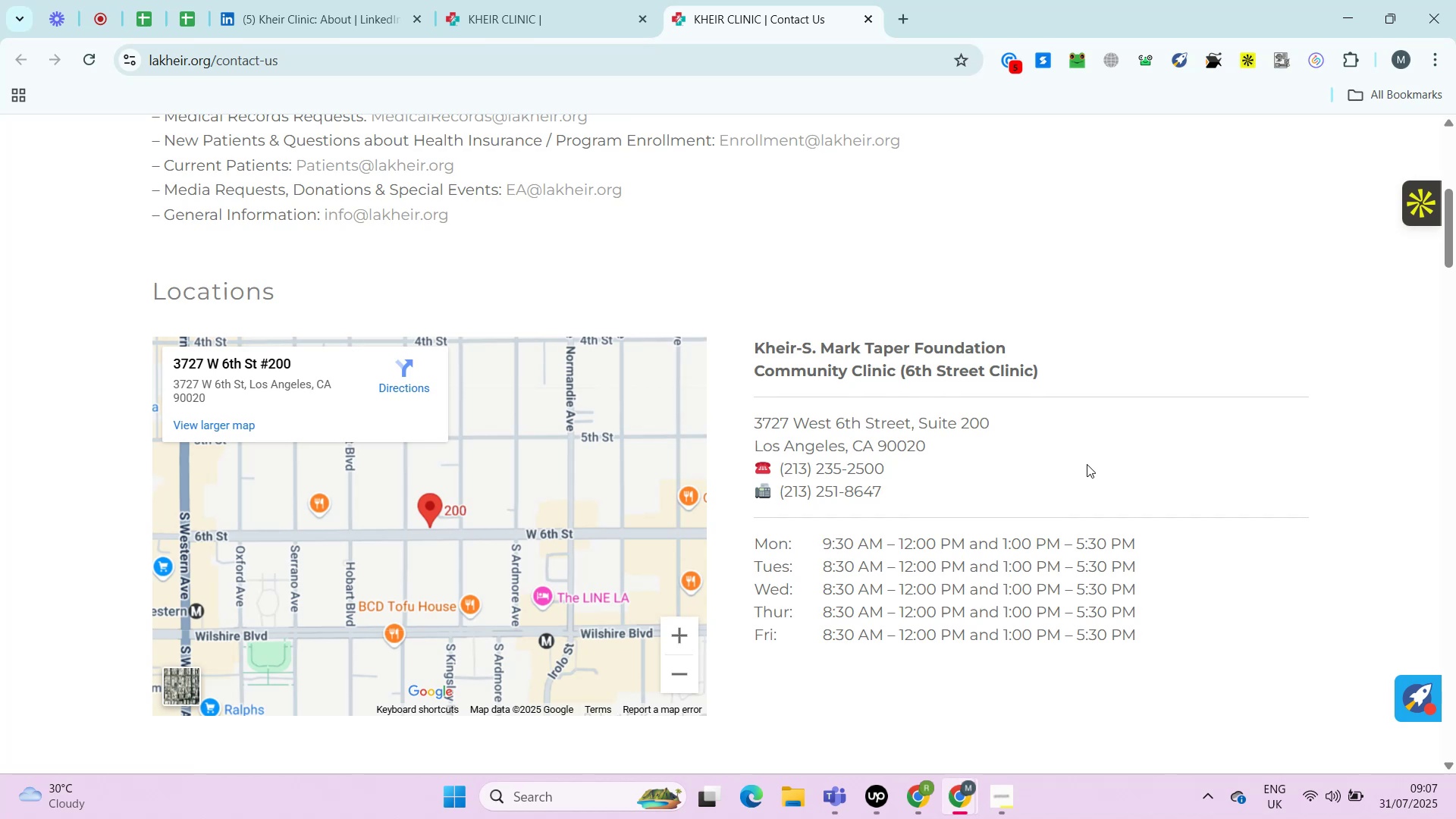 
key(Control+ControlRight)
 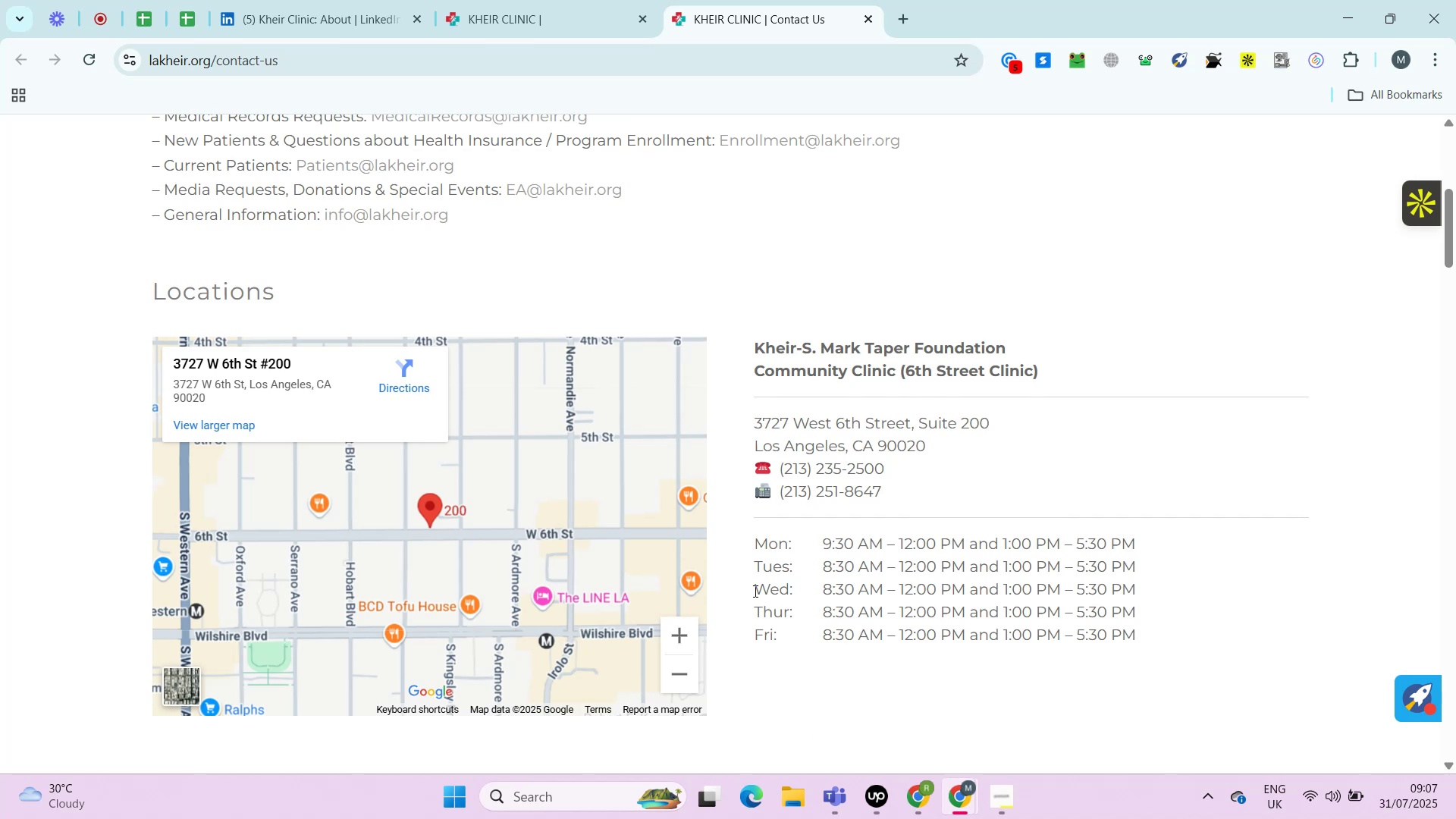 
key(Alt+Control+AltRight)
 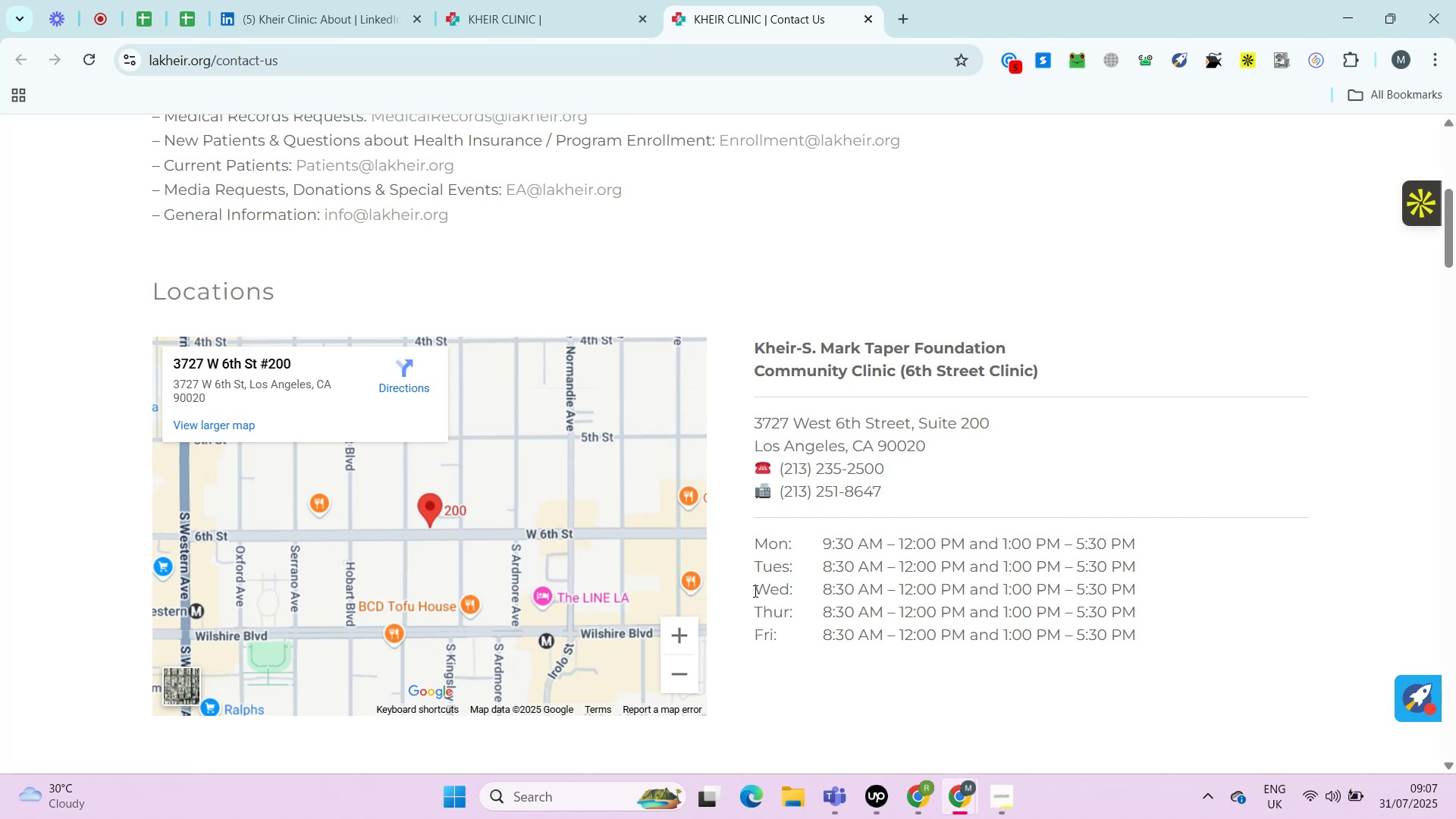 
key(Alt+Control+ControlRight)
 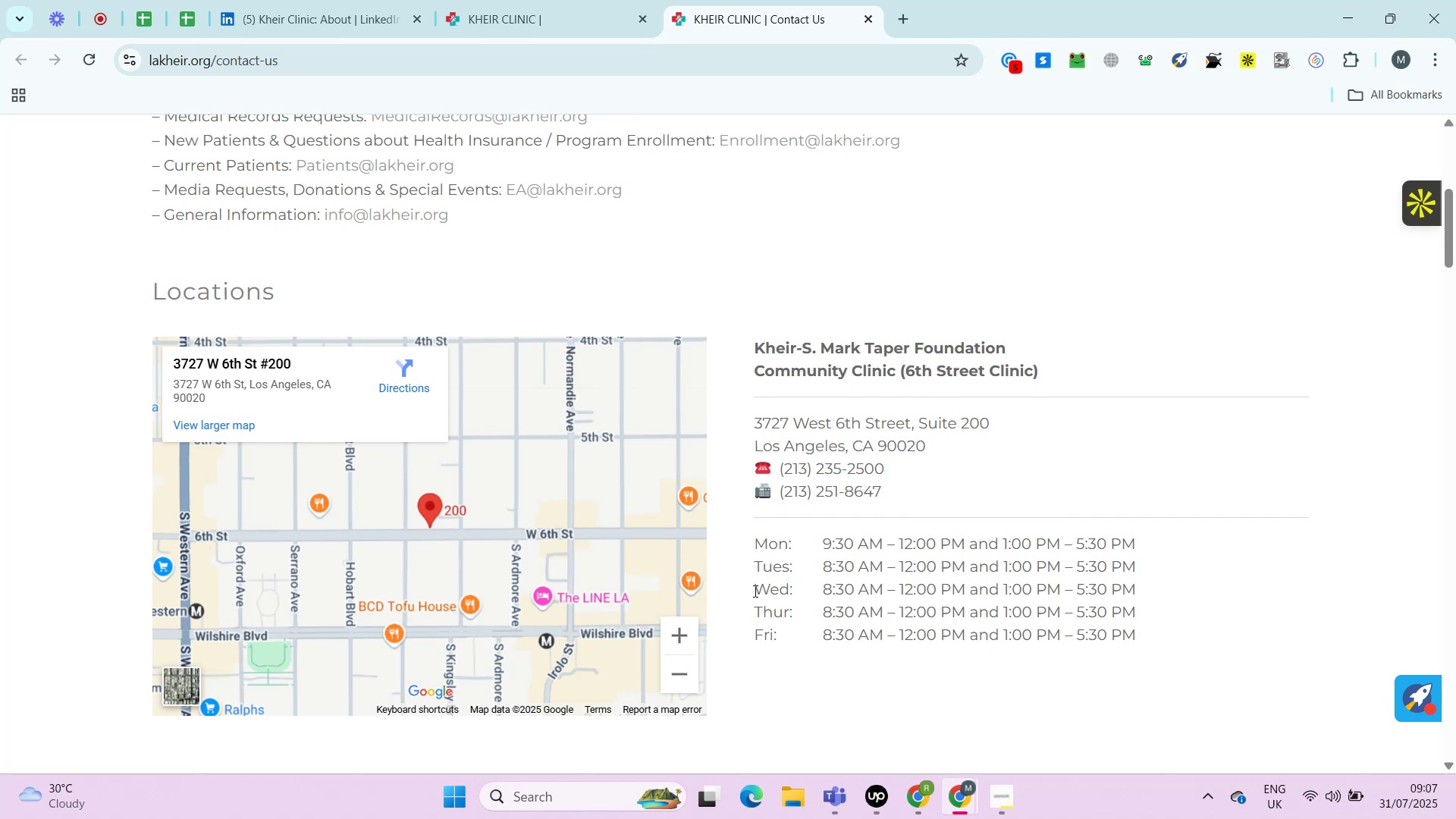 
key(Alt+Control+AltRight)
 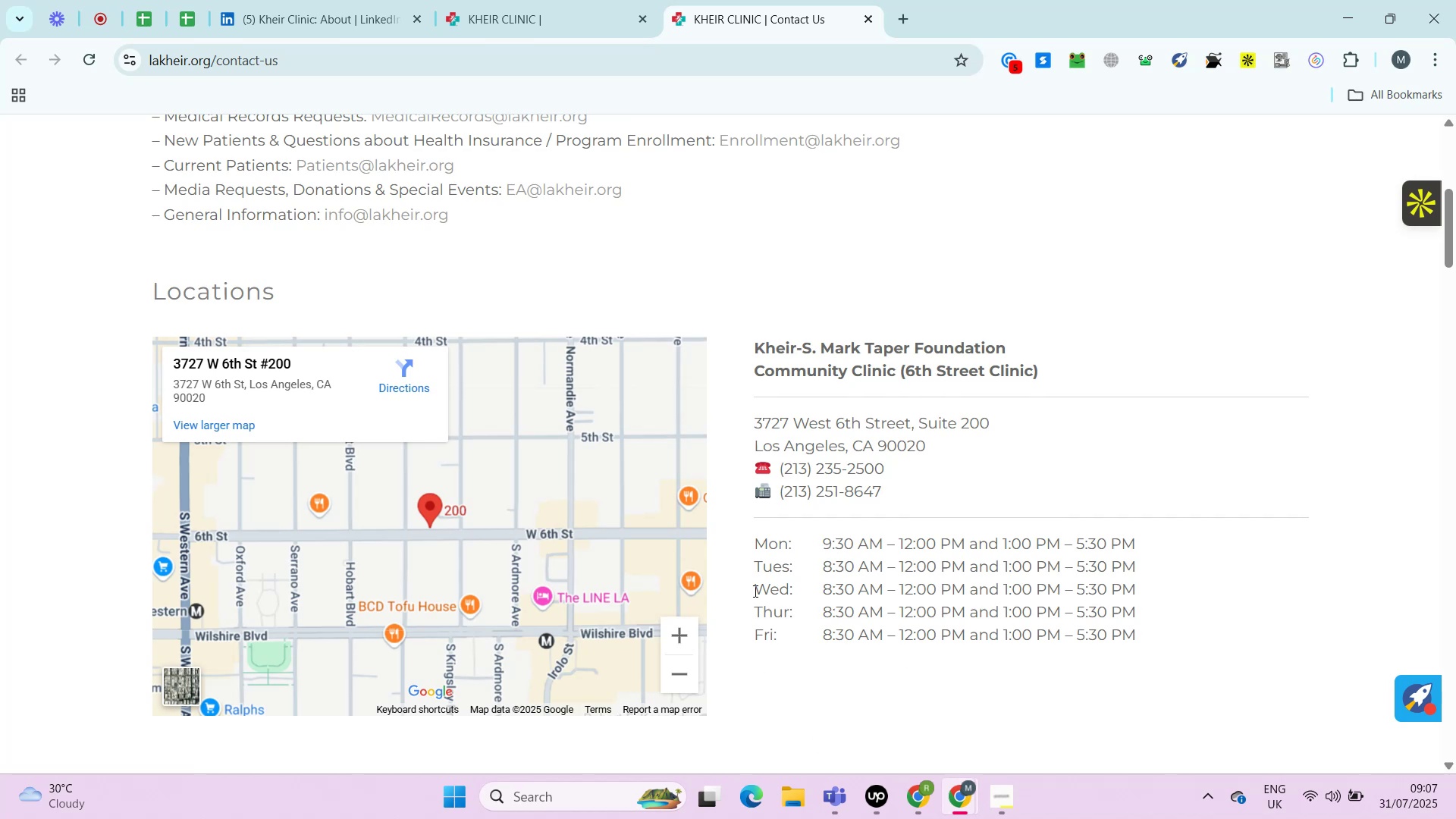 
key(Control+ControlRight)
 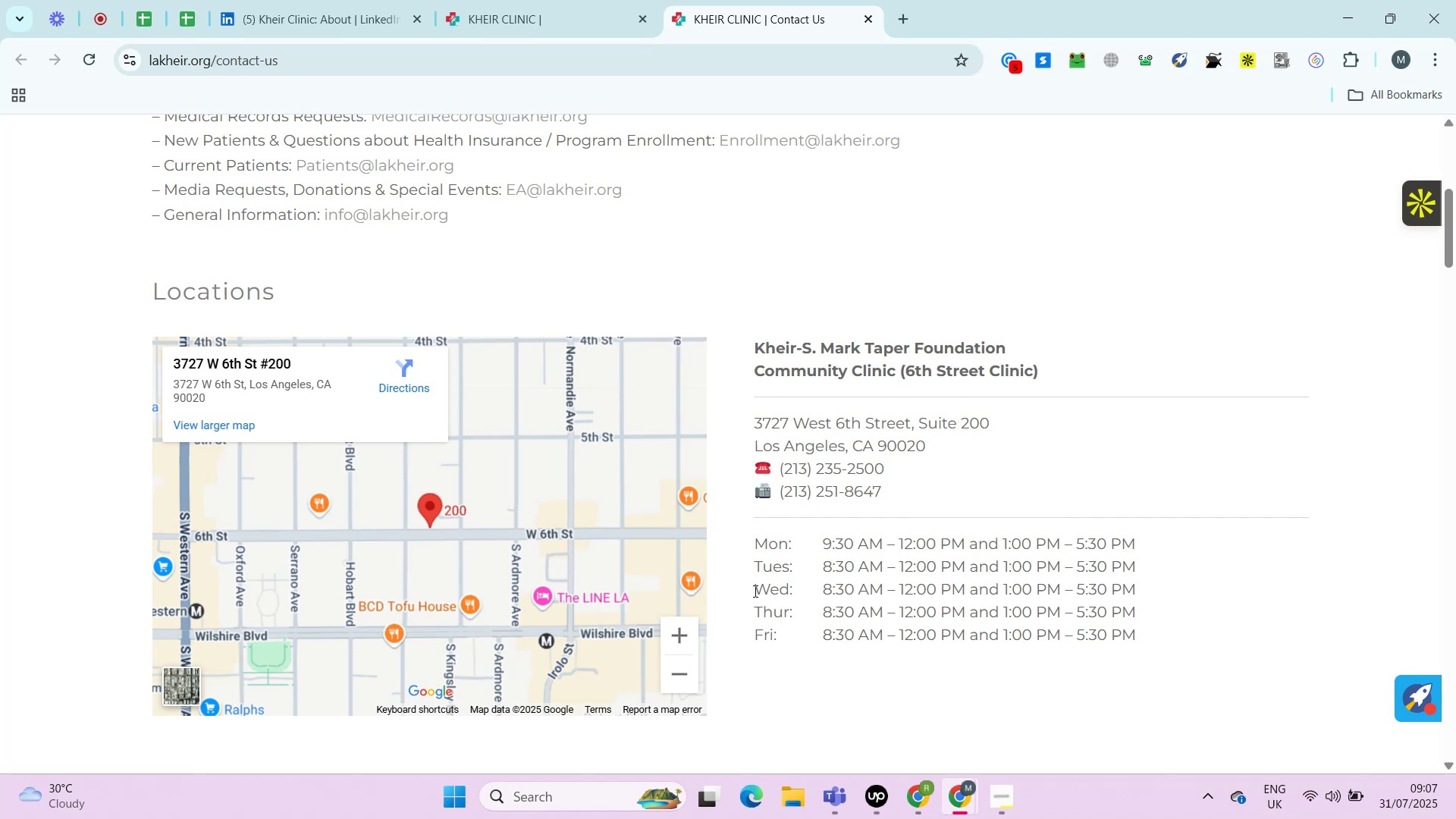 
wait(11.43)
 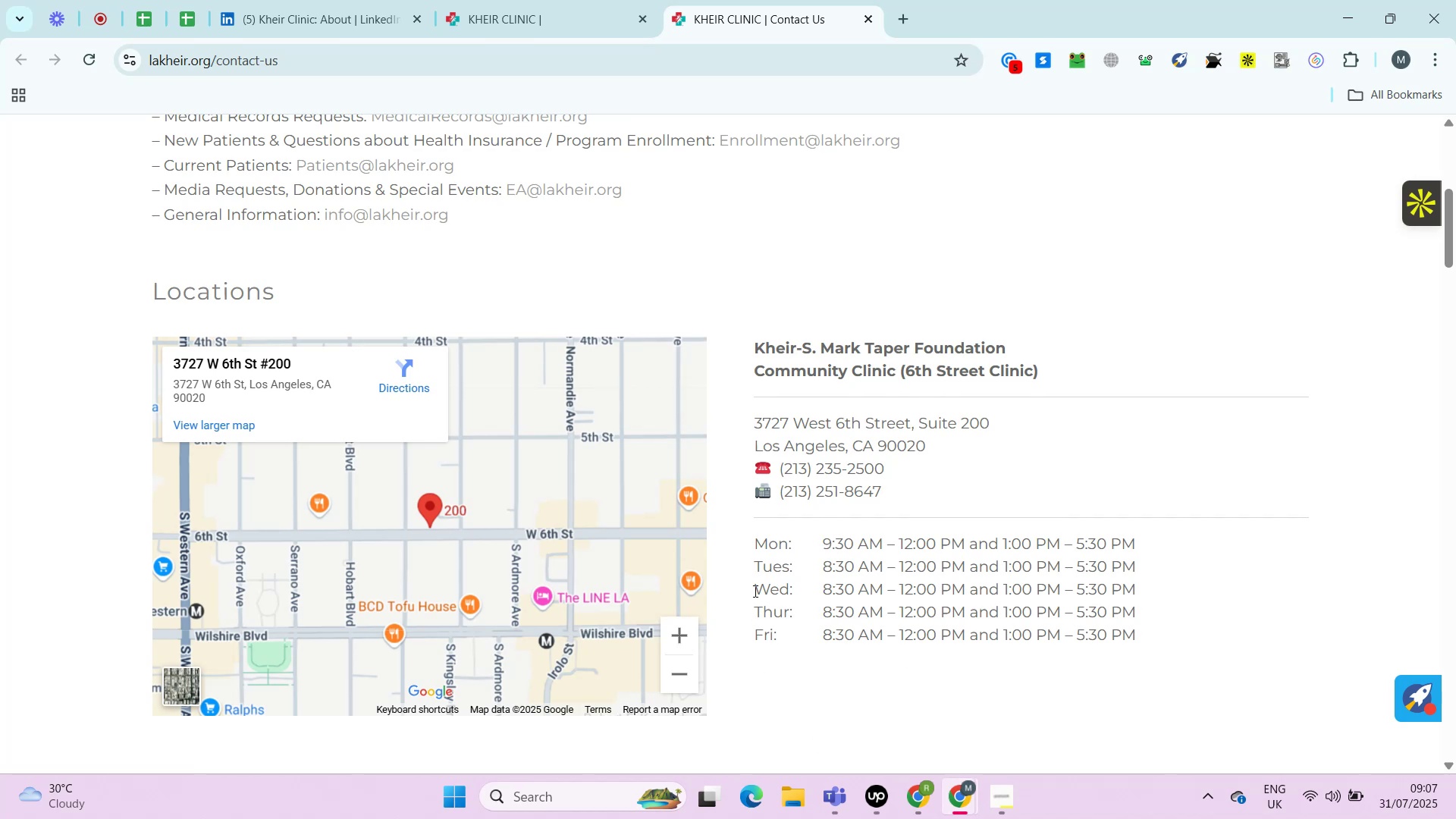 
key(Control+ControlRight)
 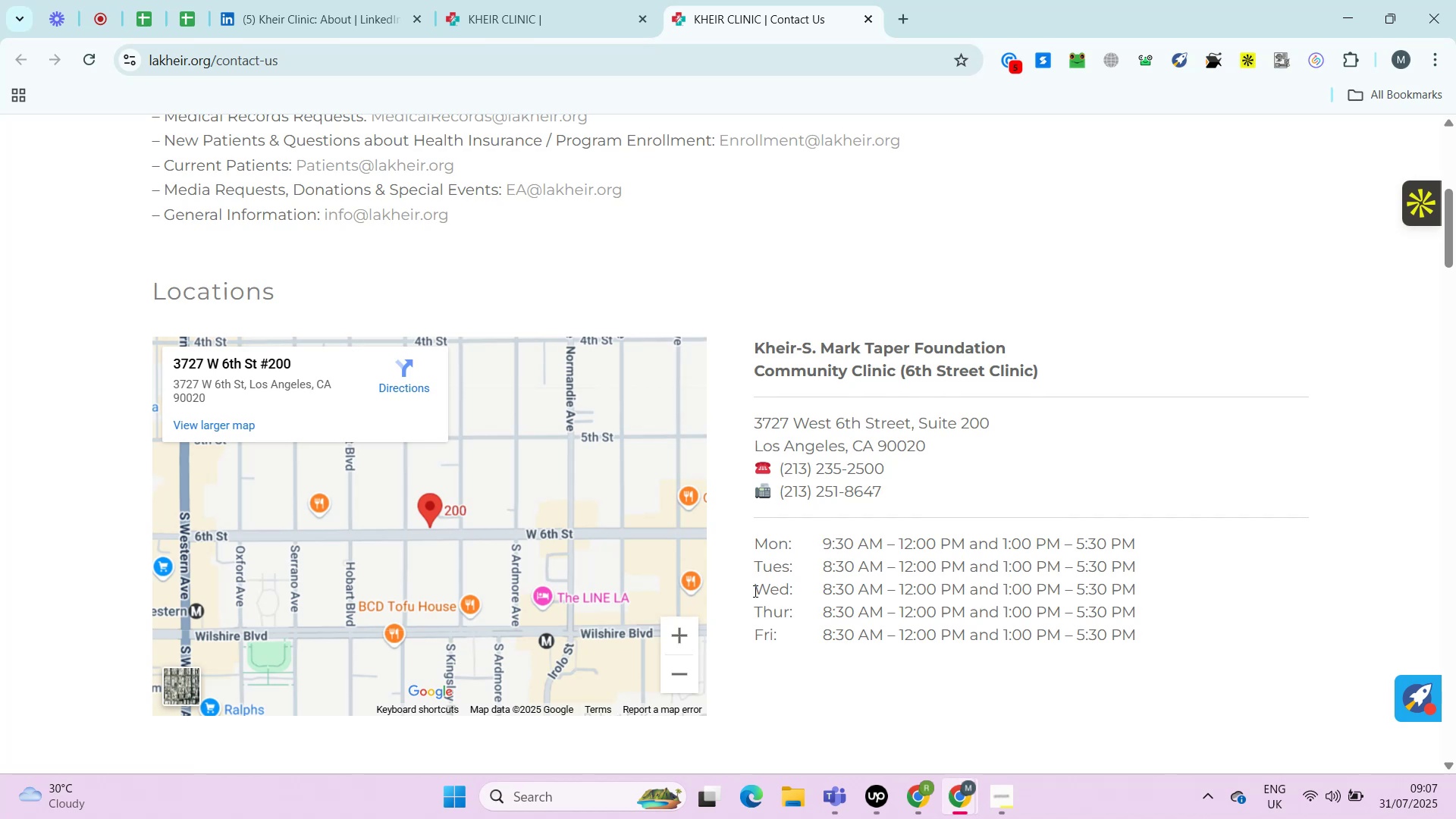 
key(Alt+Control+AltRight)
 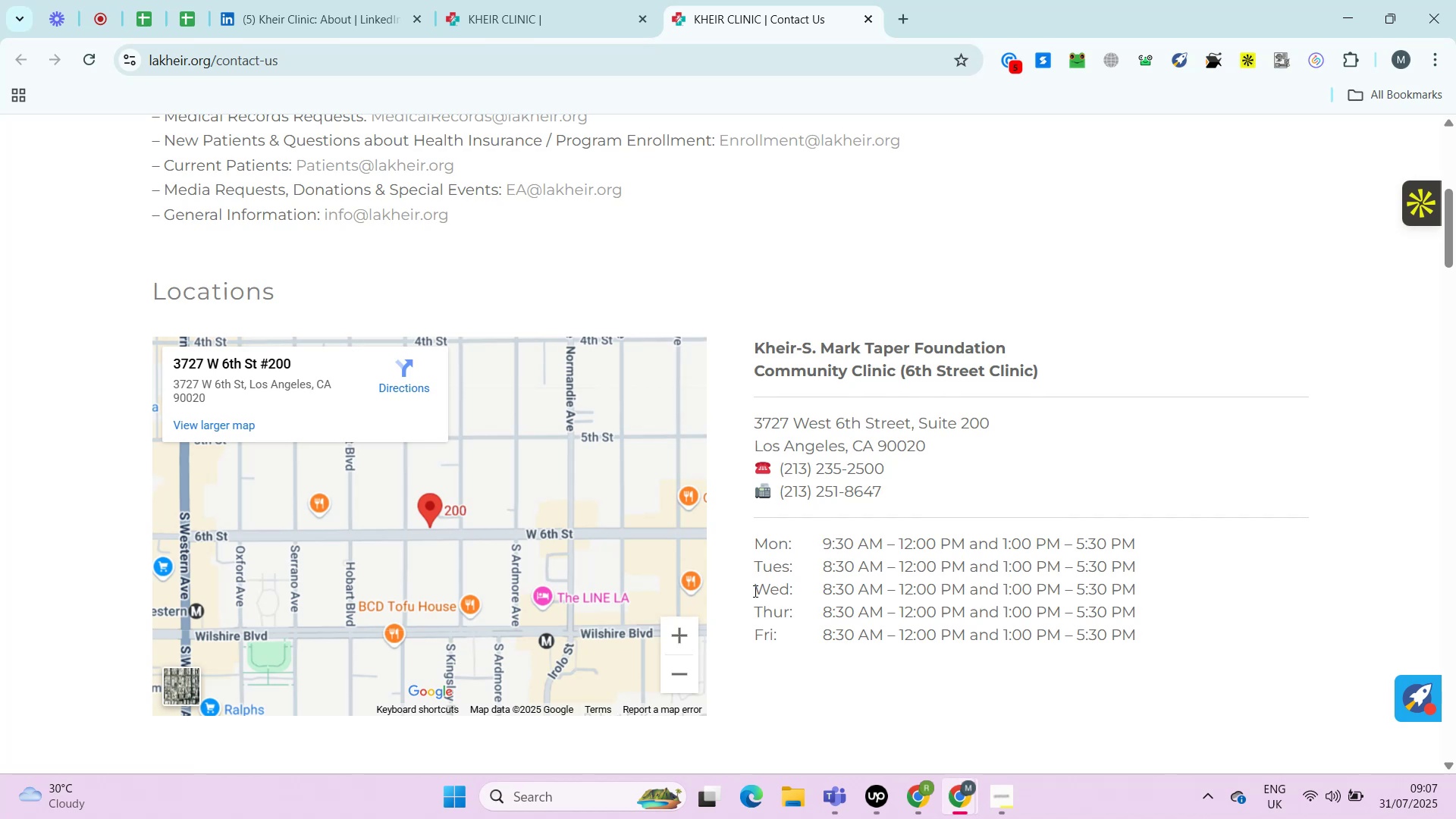 
key(Alt+Control+ControlRight)
 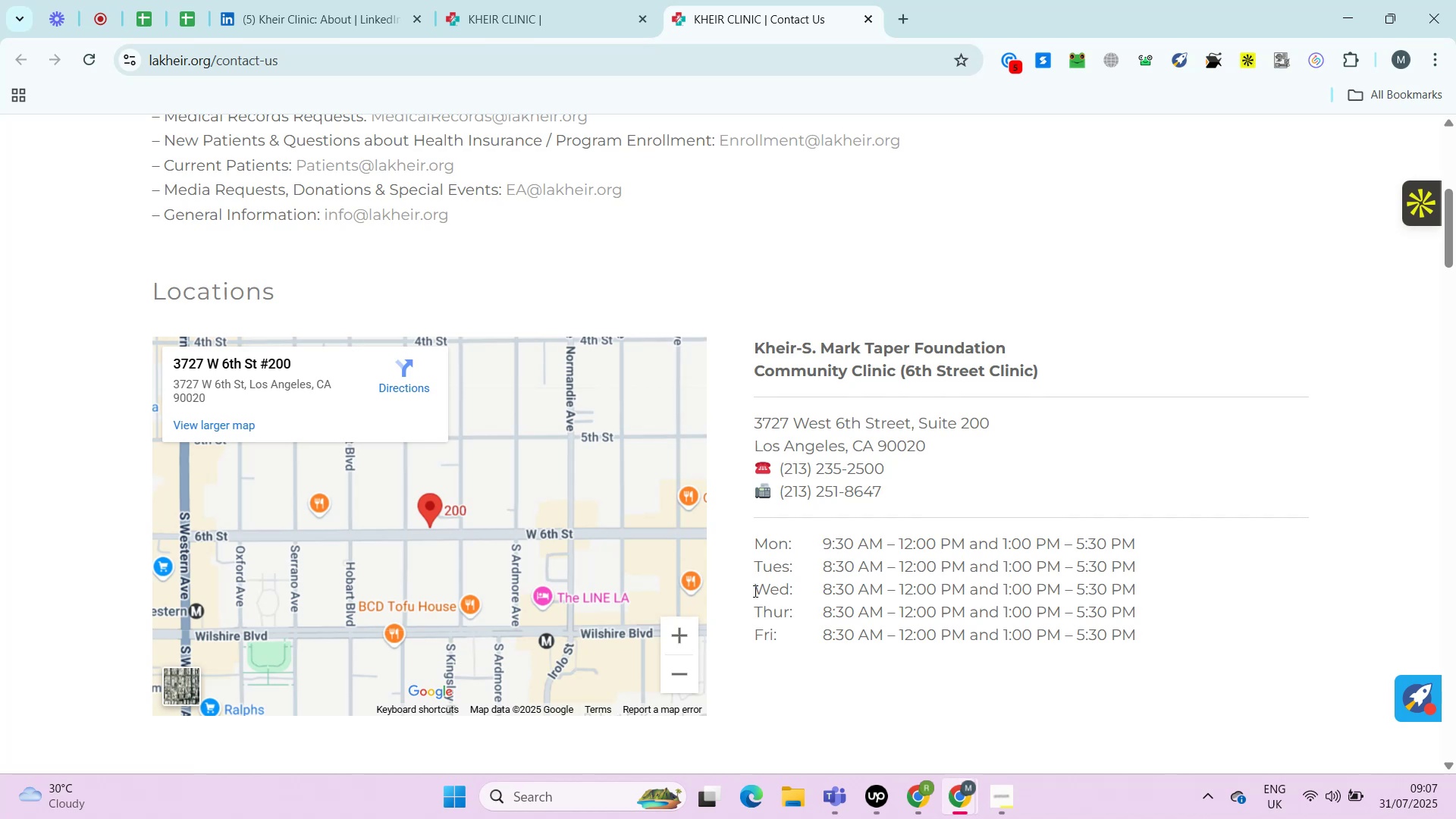 
key(Alt+Control+AltRight)
 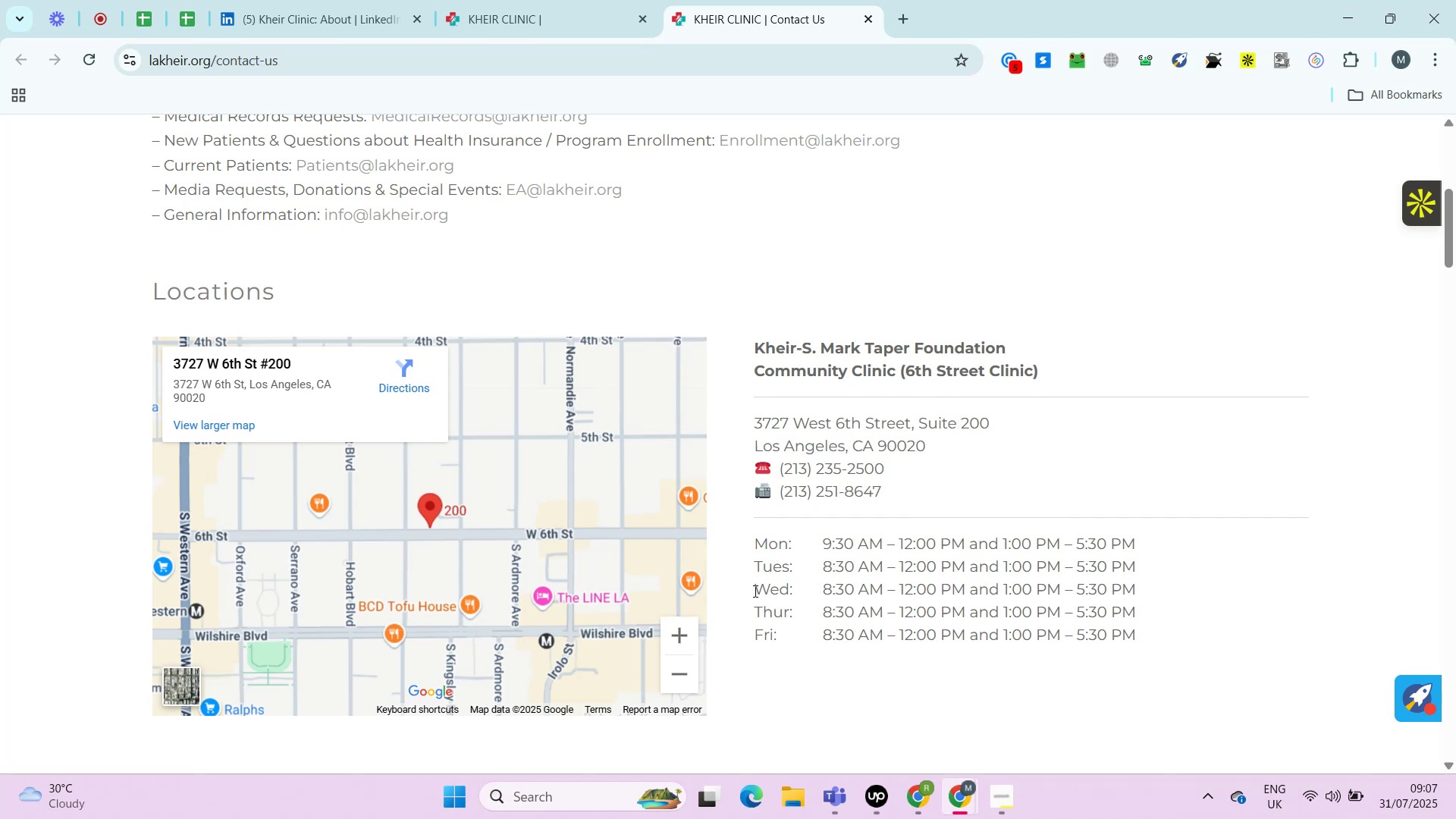 
wait(17.62)
 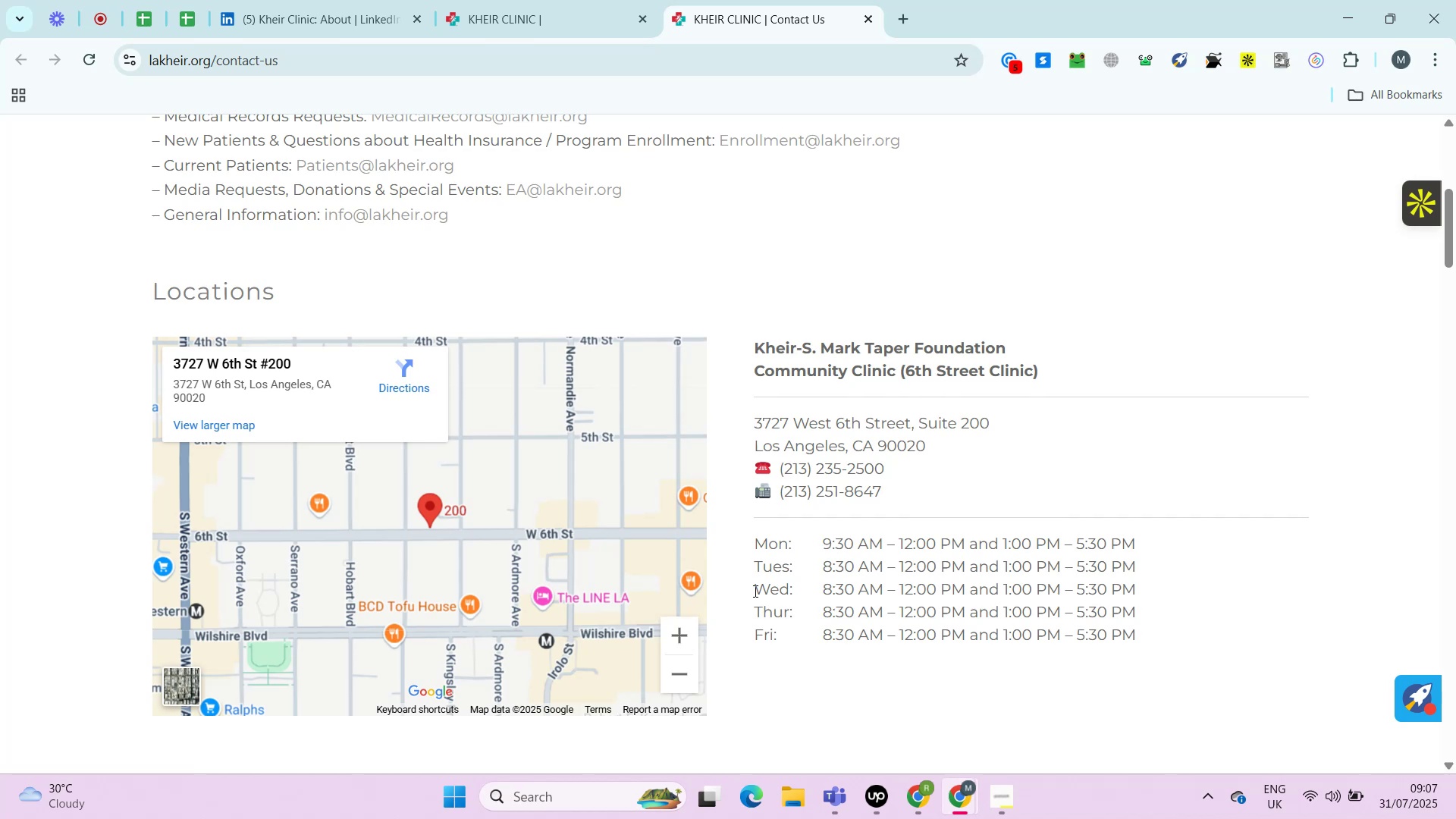 
key(Control+ControlRight)
 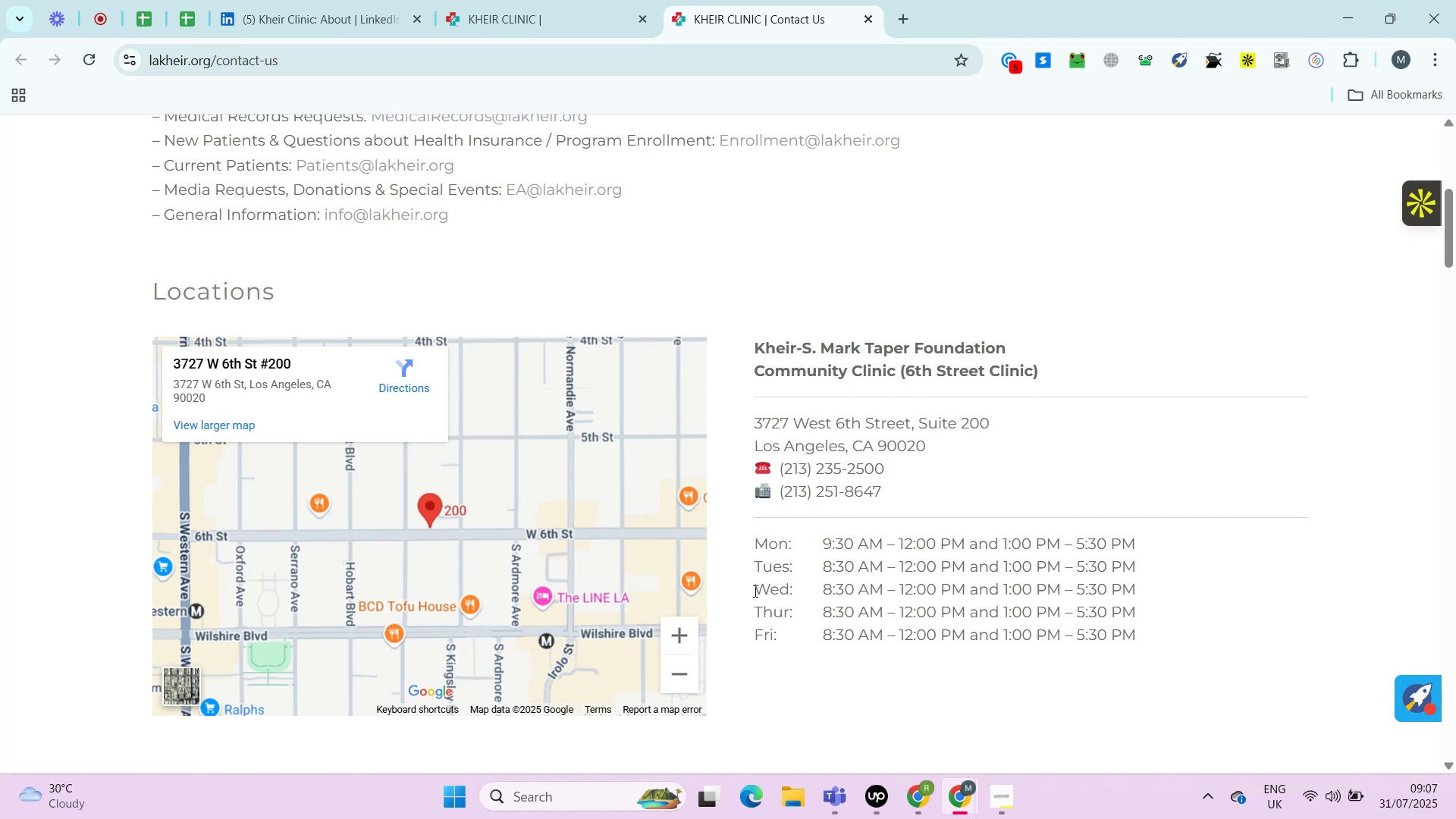 
key(Alt+Control+AltRight)
 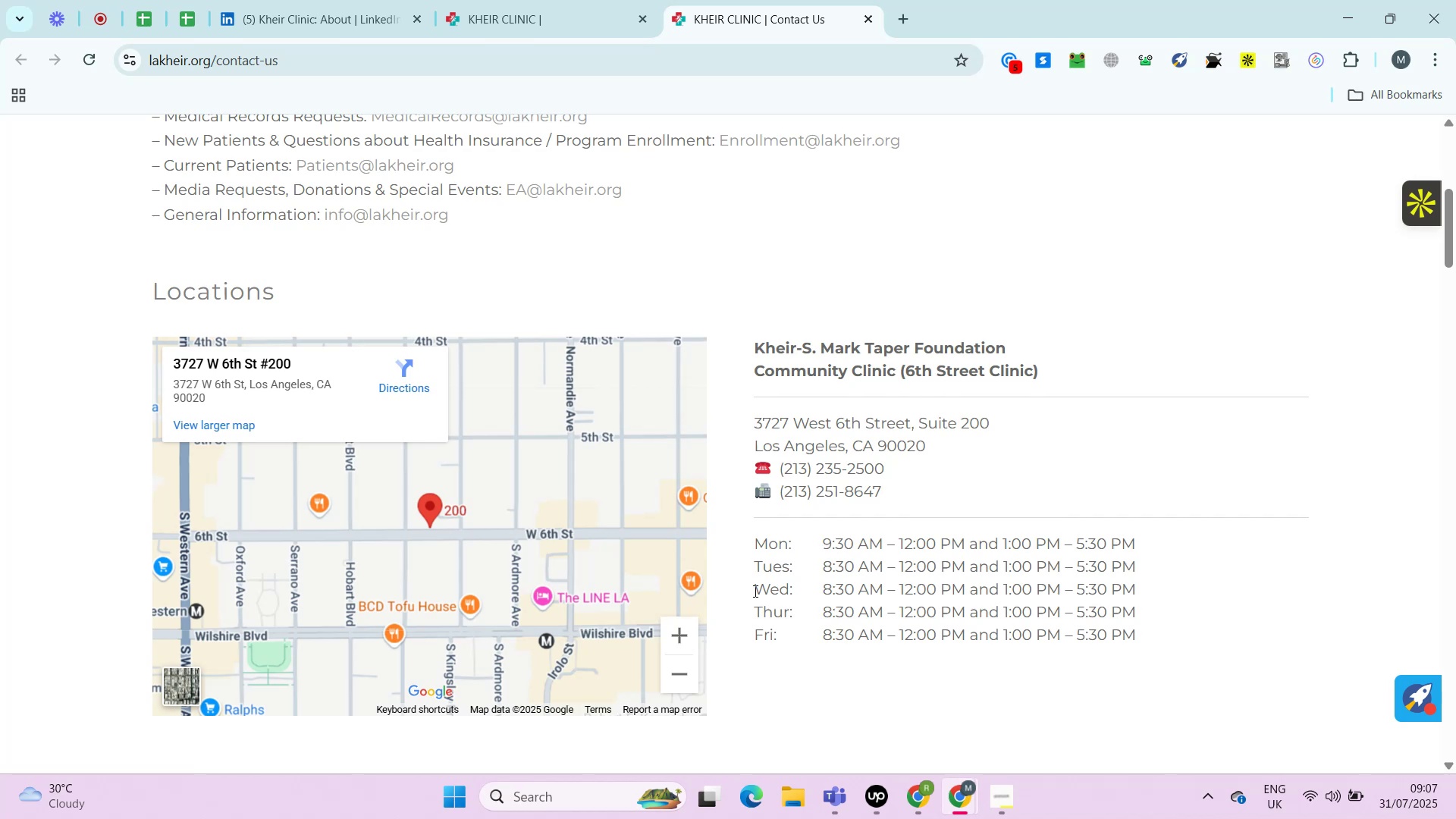 
key(Alt+Control+ControlRight)
 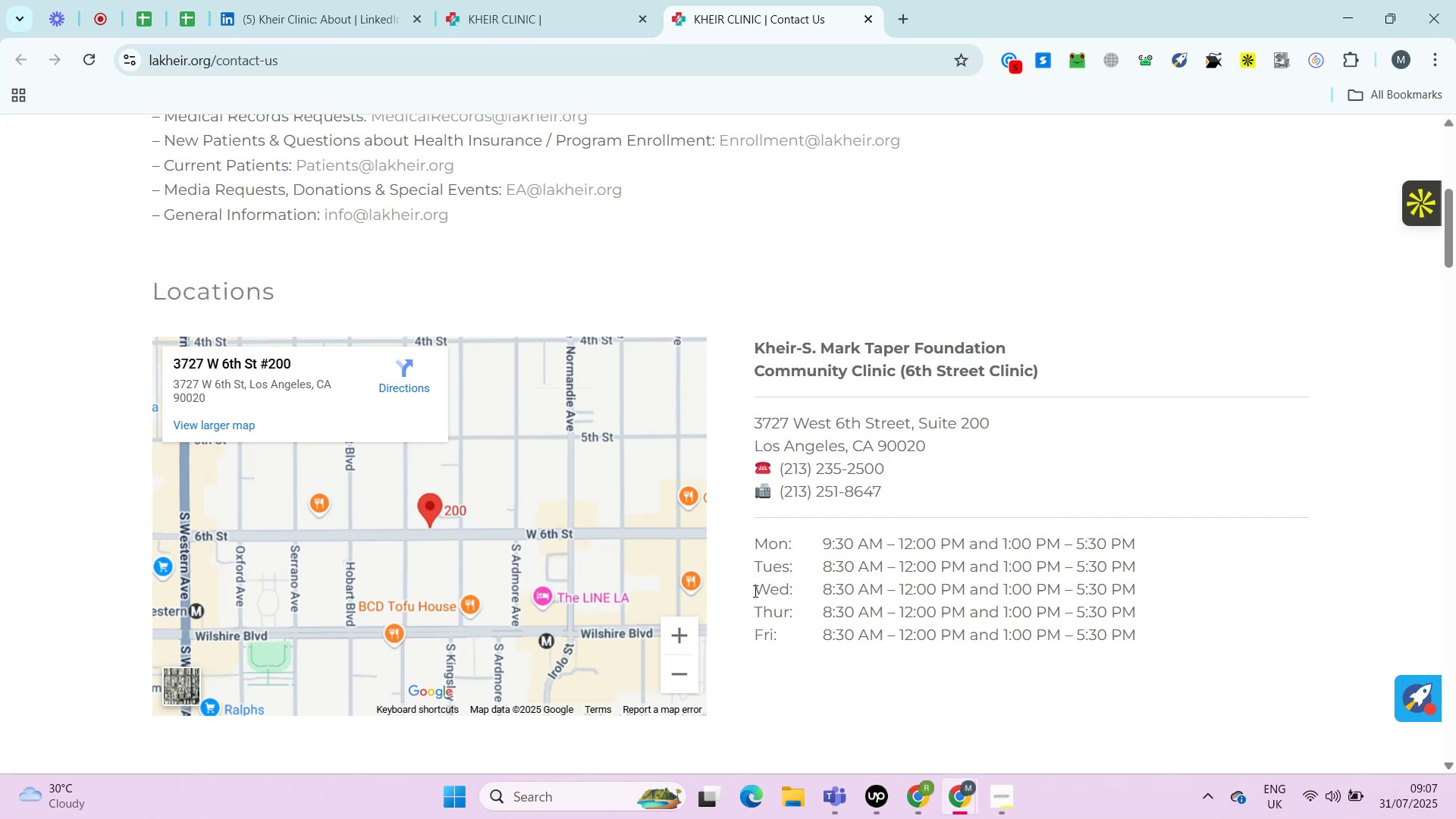 
key(Alt+Control+AltRight)
 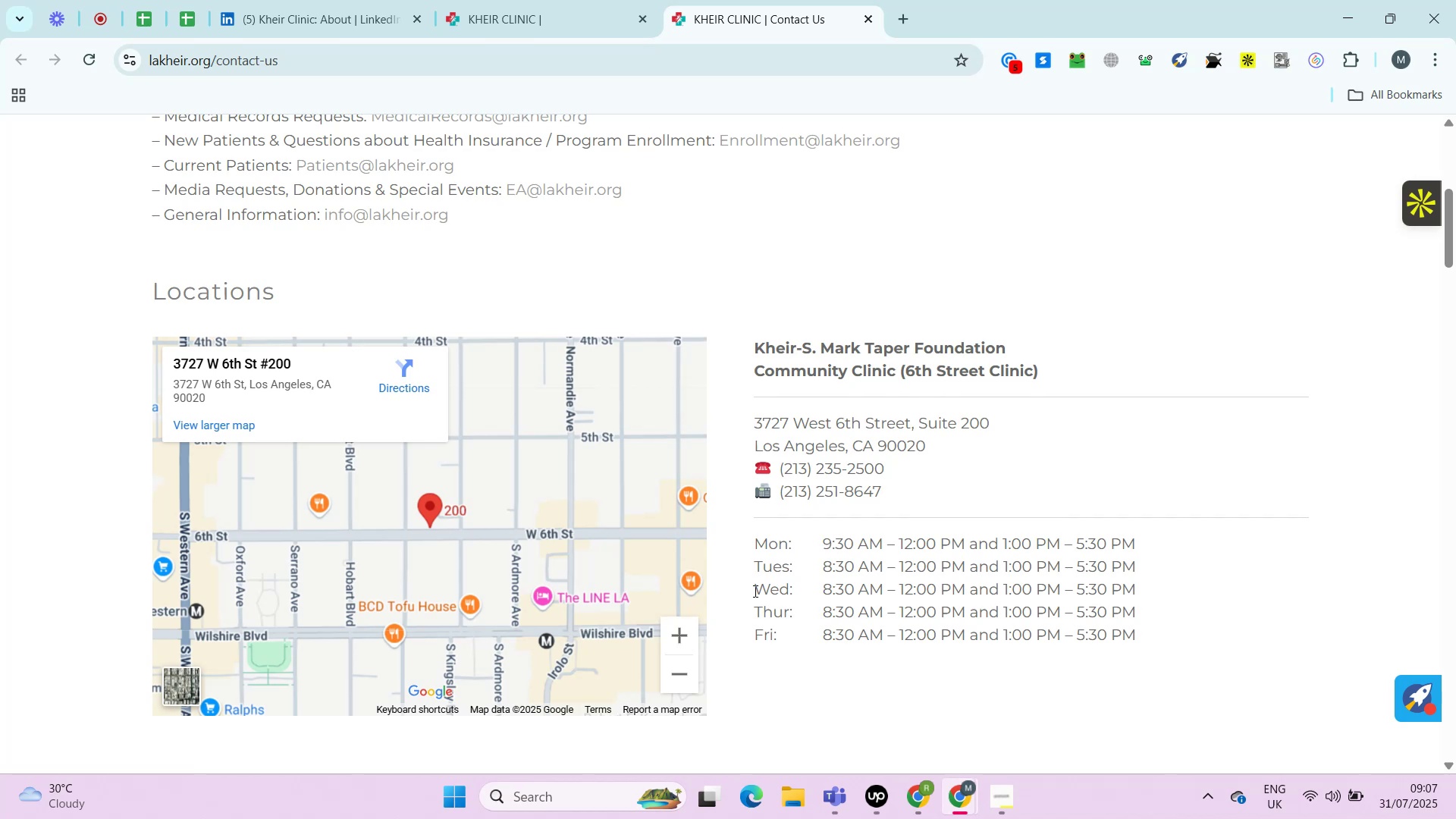 
key(Alt+Control+ControlRight)
 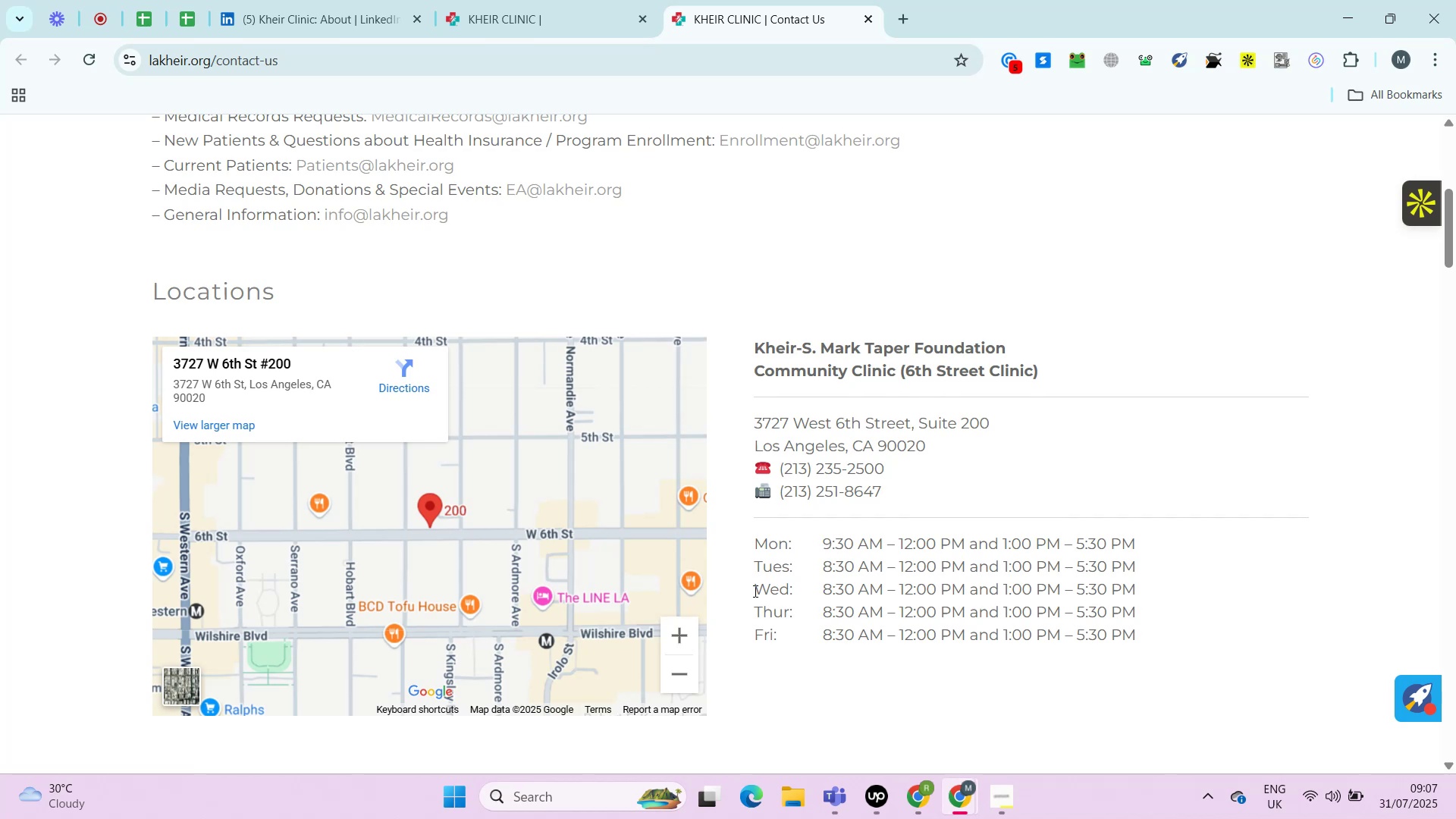 
key(Alt+Control+AltRight)
 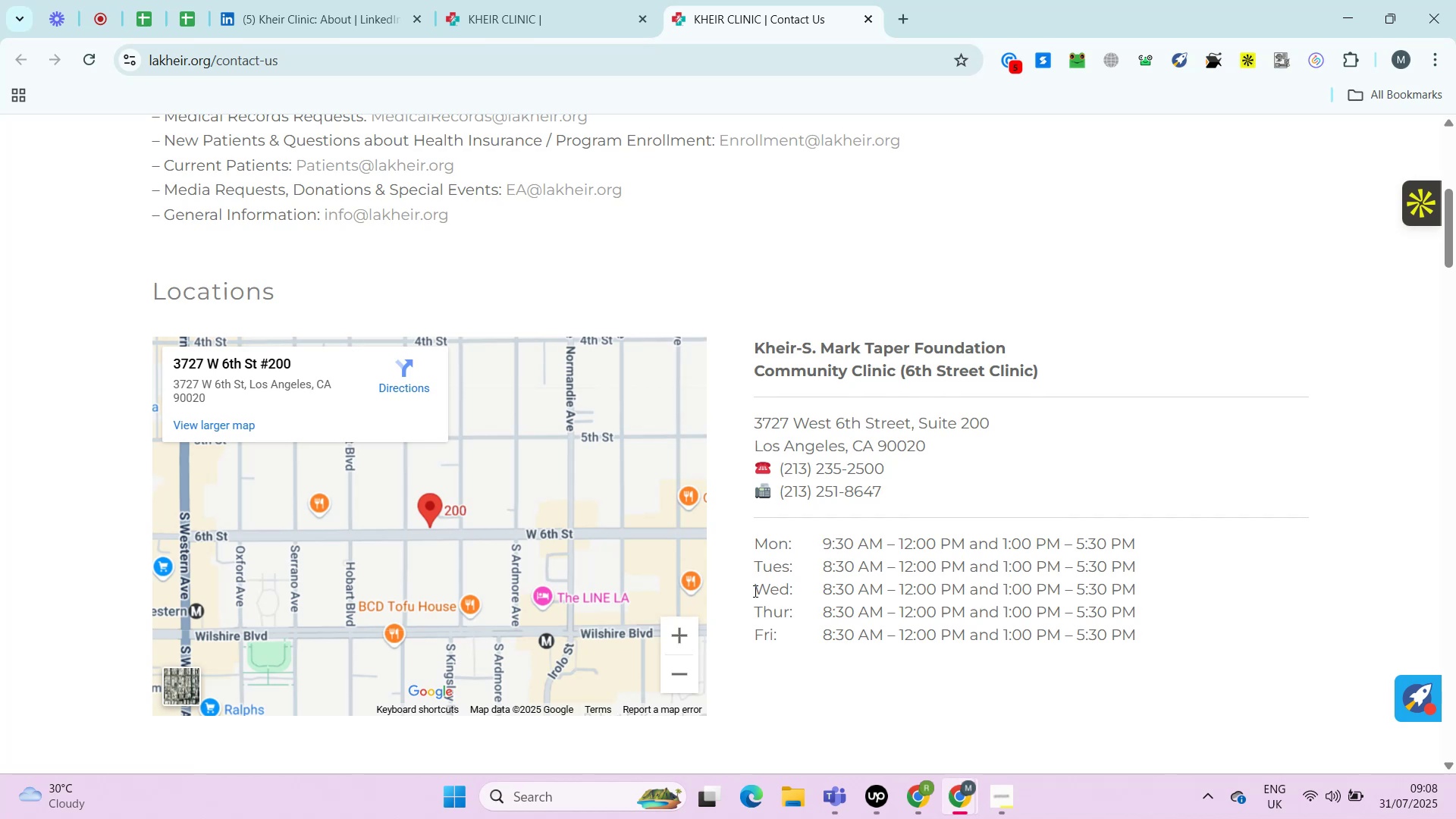 
wait(16.5)
 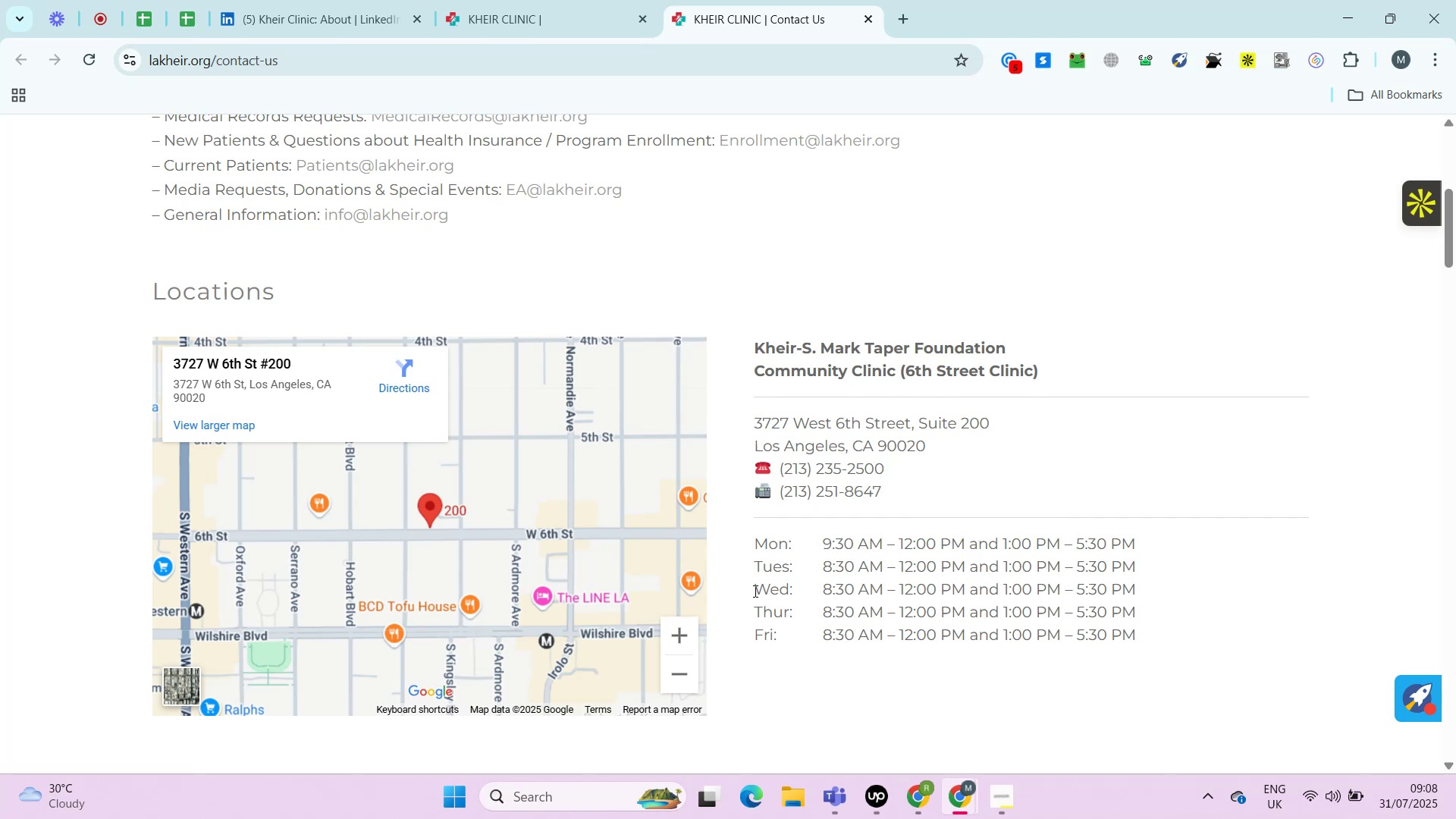 
key(Control+ControlRight)
 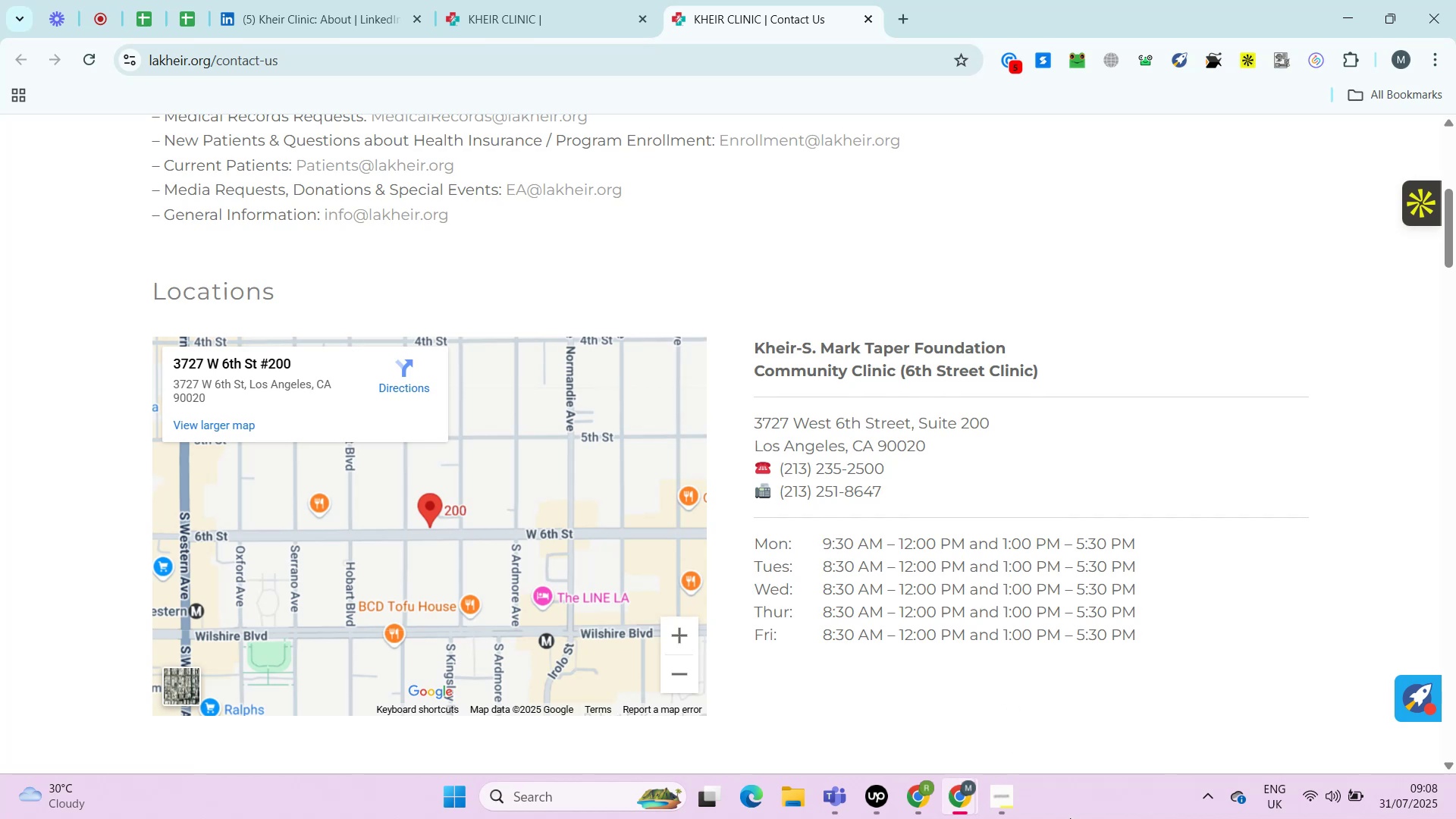 
key(Alt+Control+AltRight)
 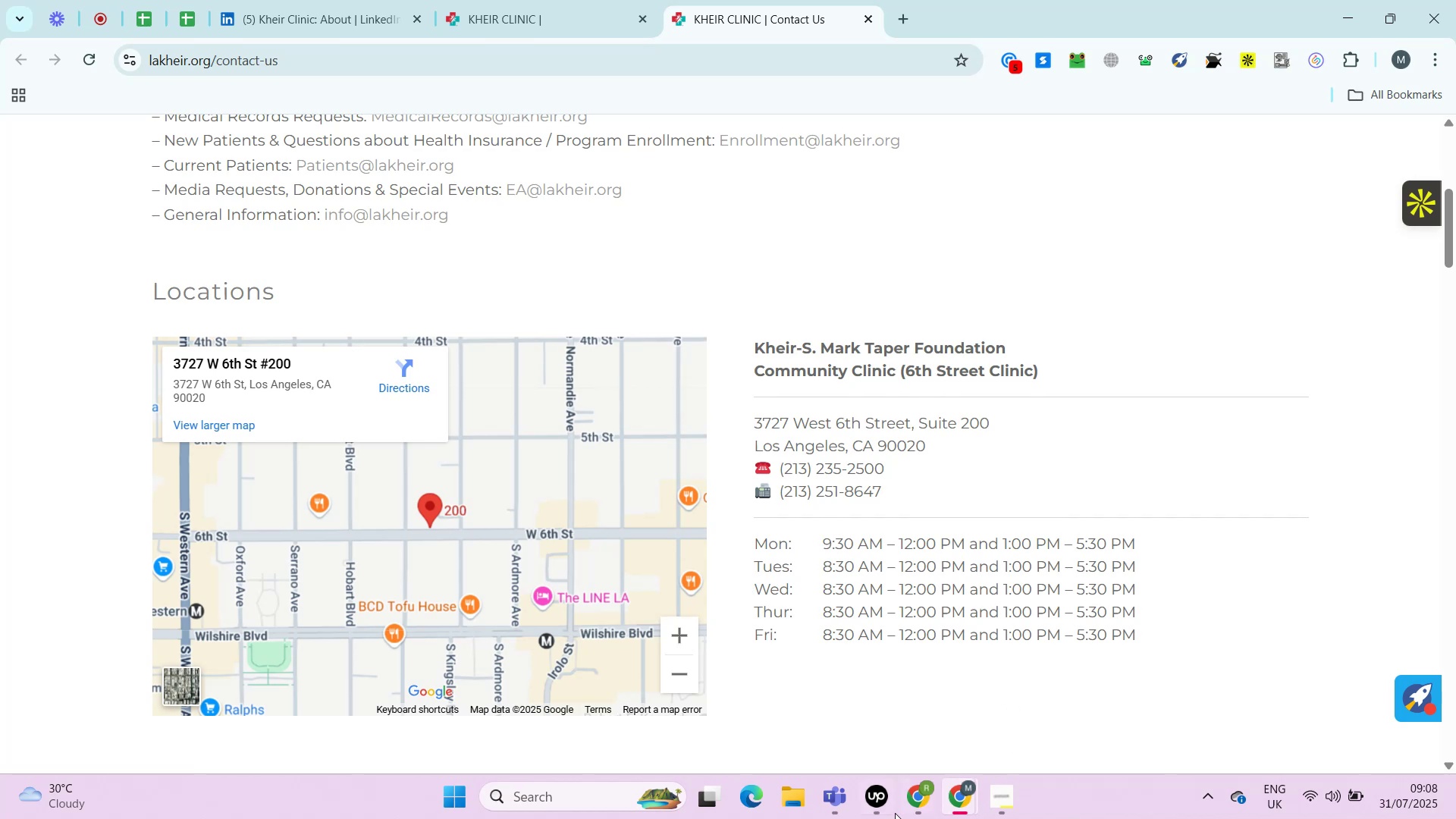 
hold_key(key=ControlRight, duration=0.35)
 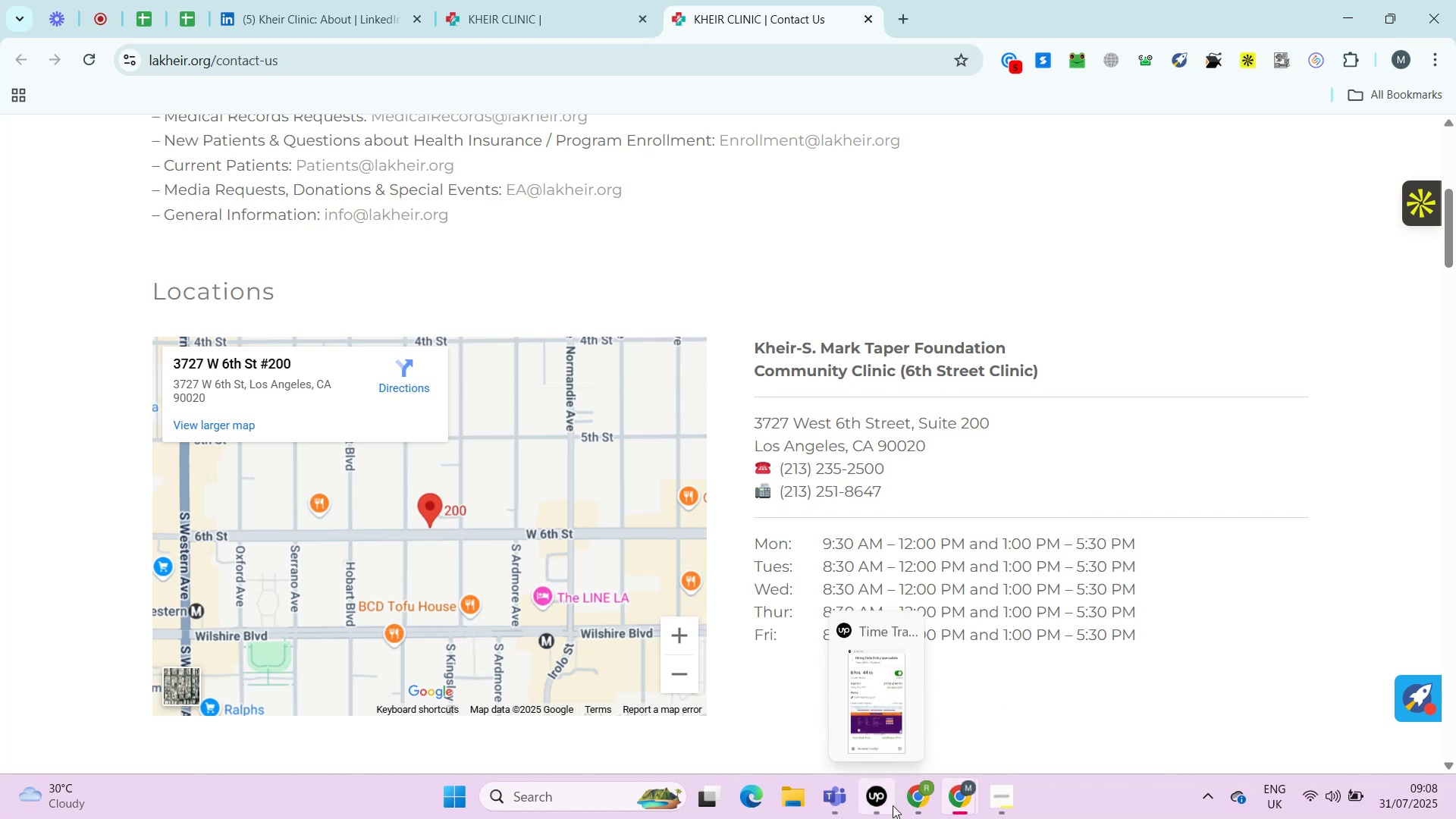 
key(Alt+Control+AltRight)
 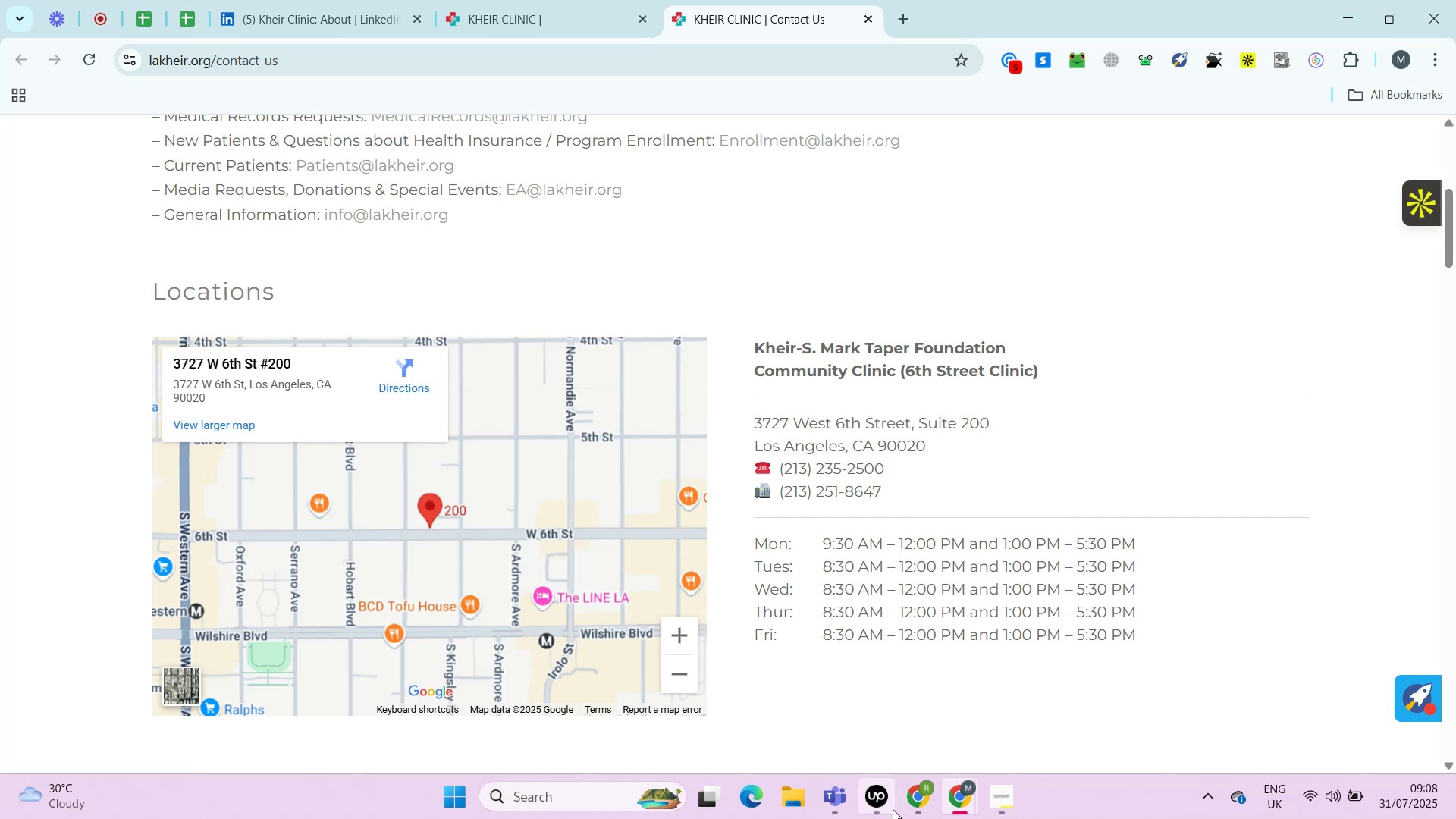 
key(Alt+Control+AltRight)
 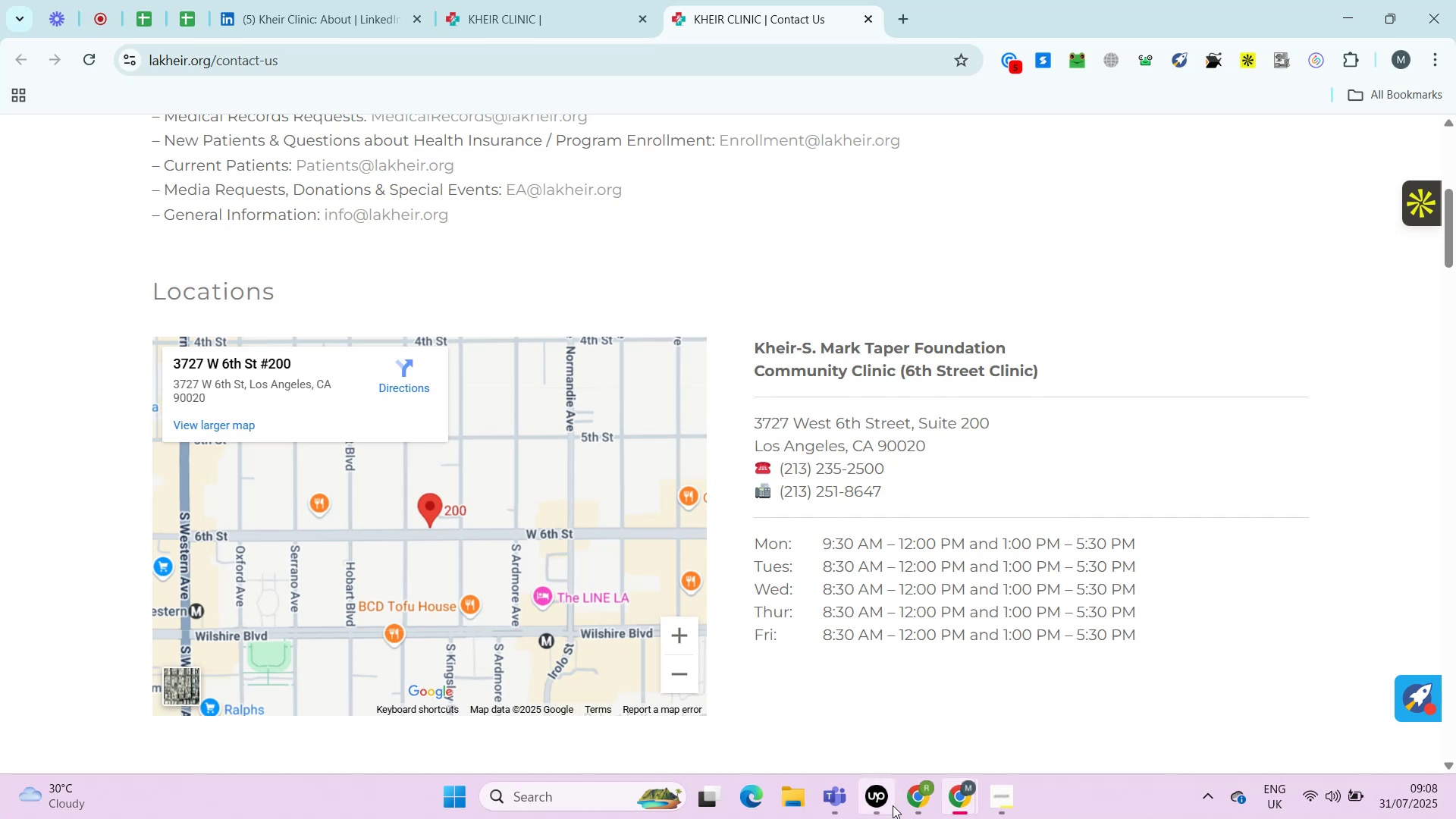 
key(Alt+Control+ControlRight)
 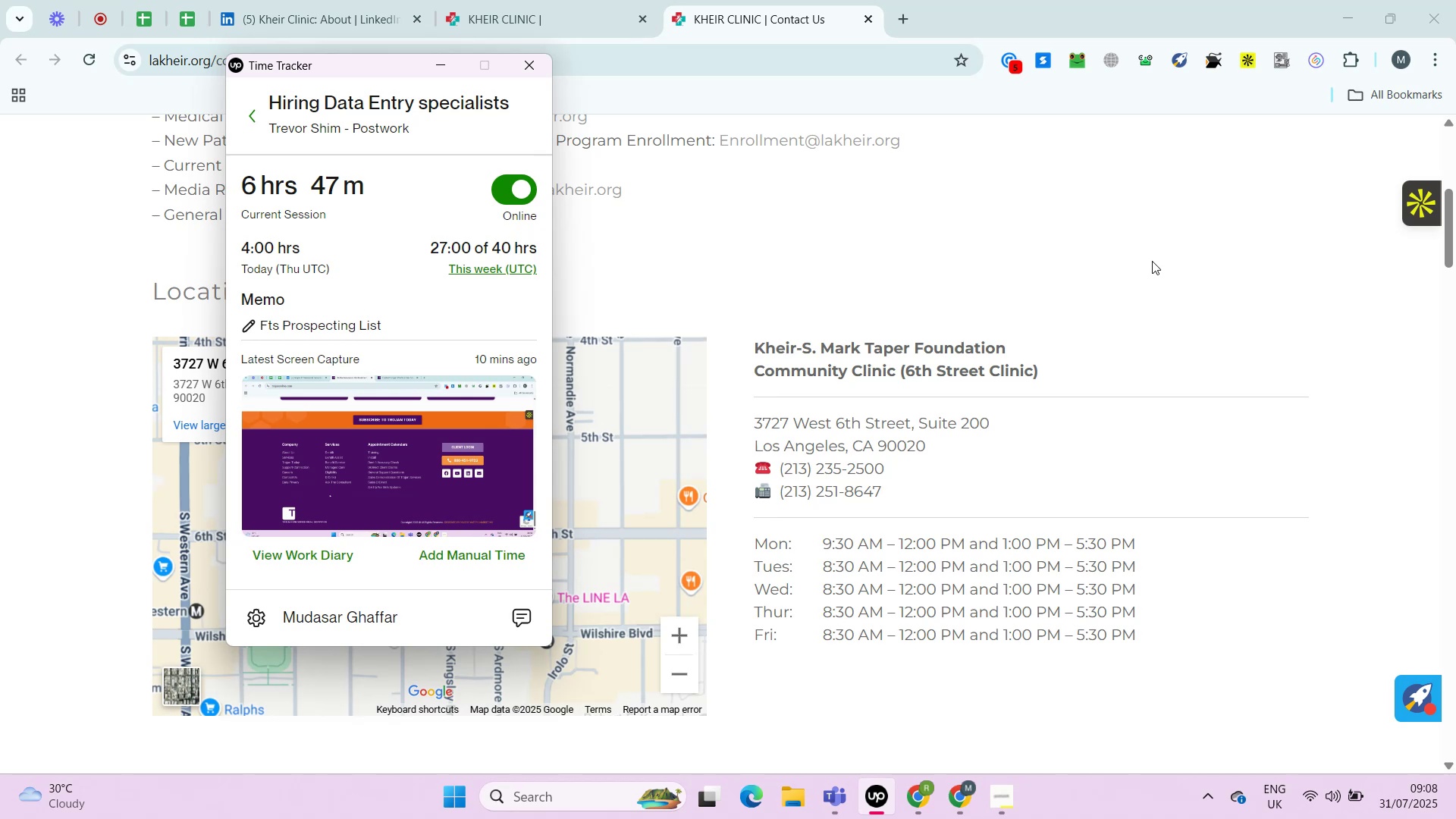 
left_click([893, 805])
 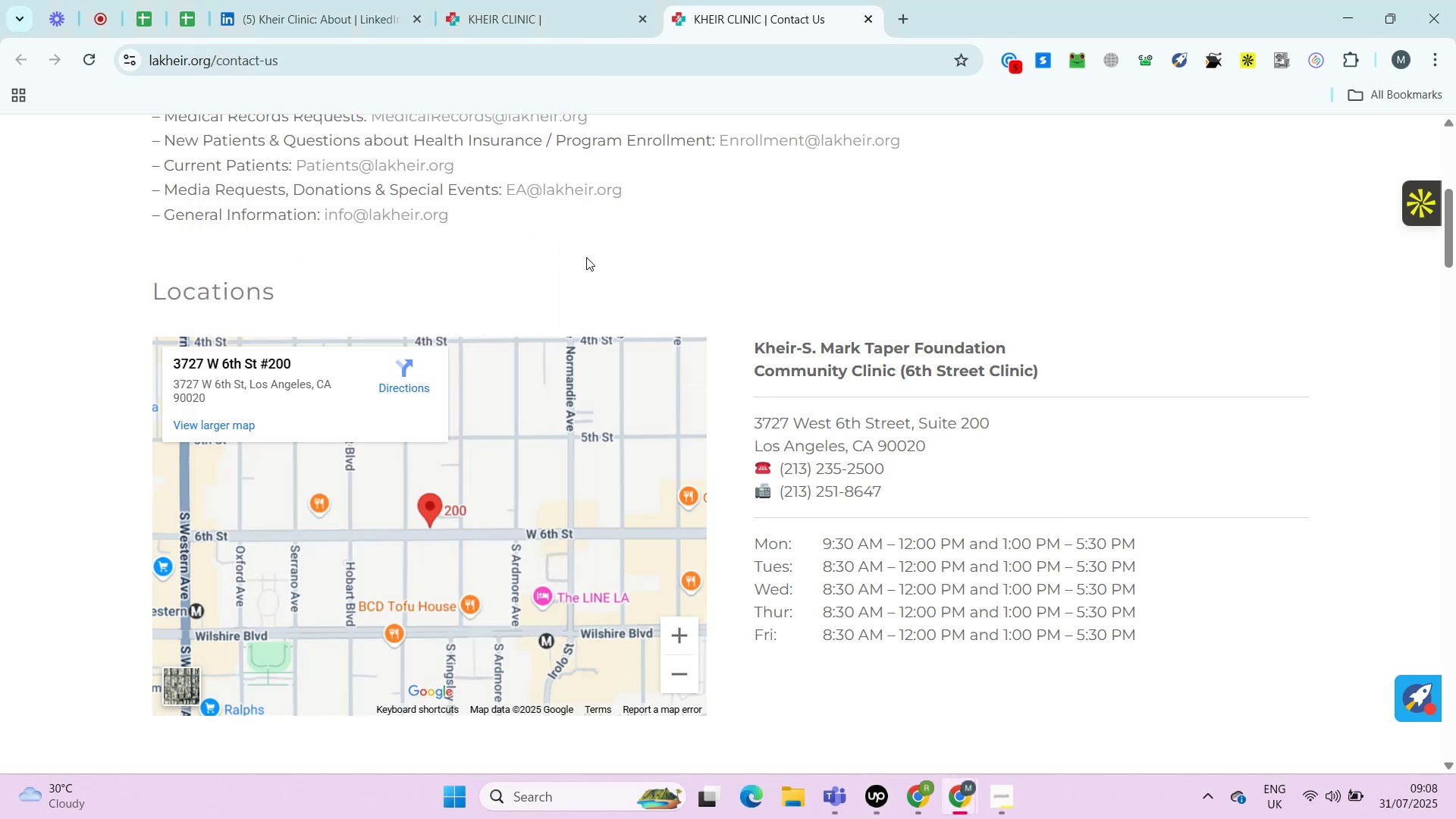 
left_click([1152, 261])
 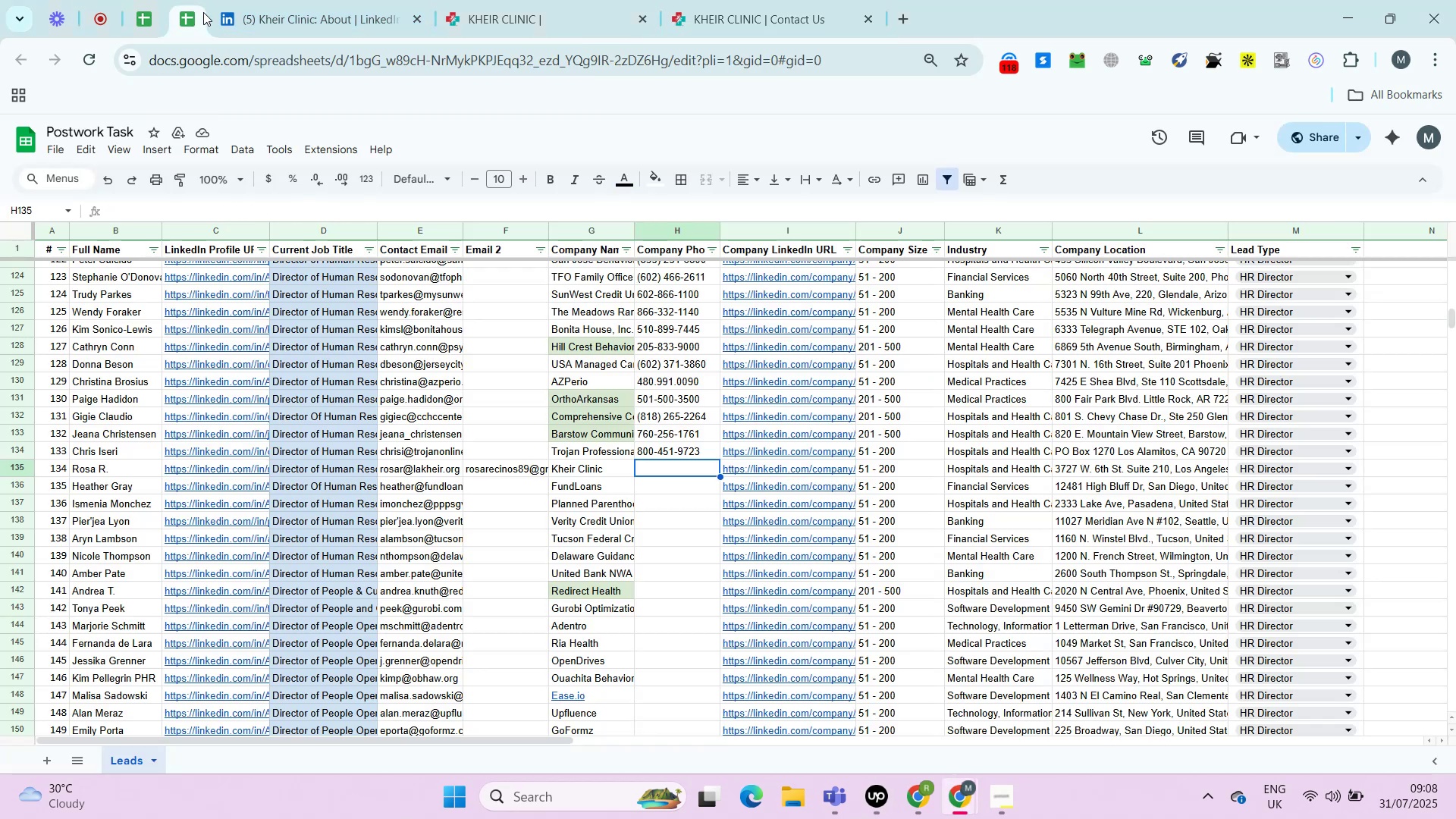 
left_click([203, 12])
 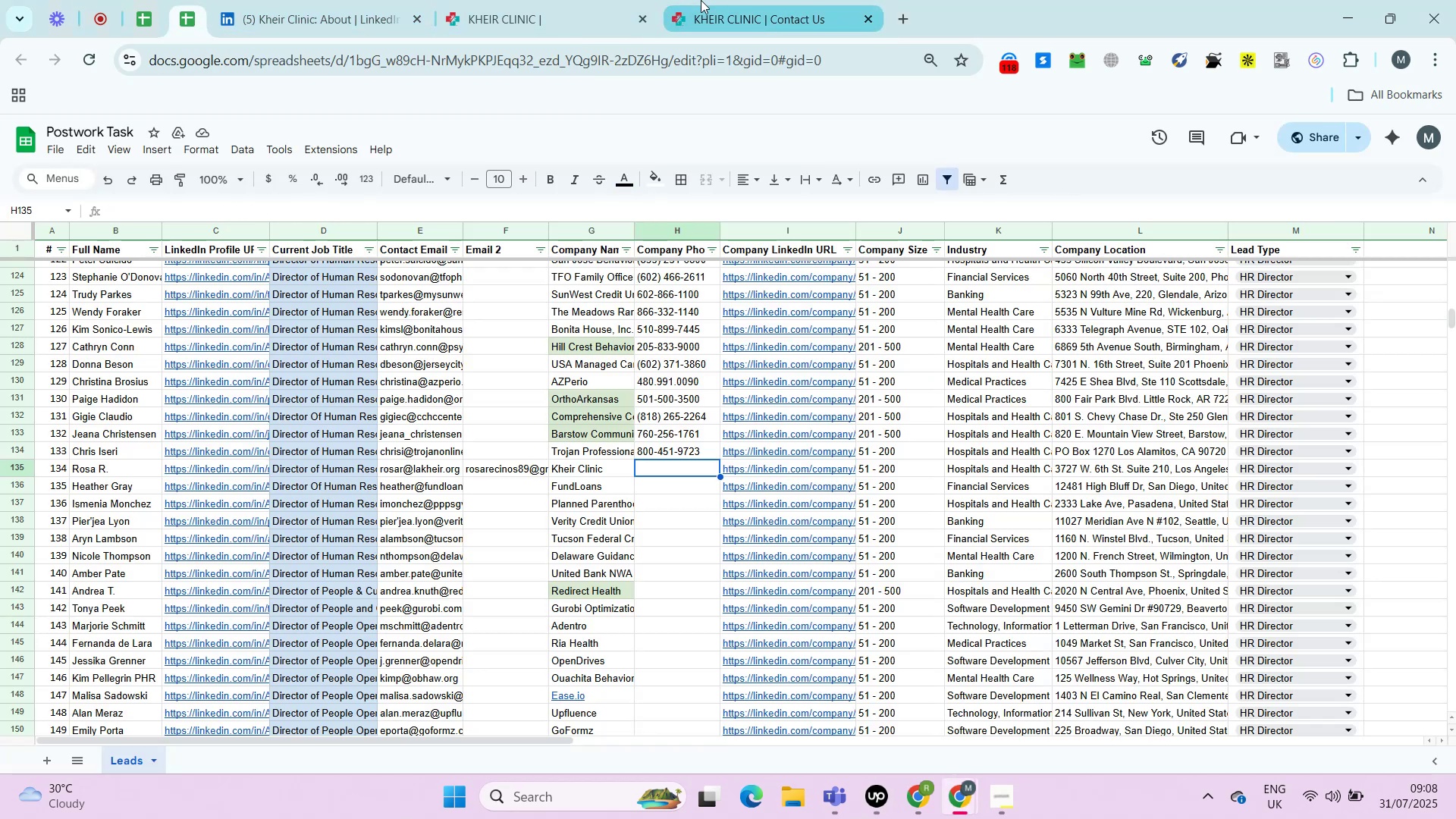 
key(ArrowLeft)
 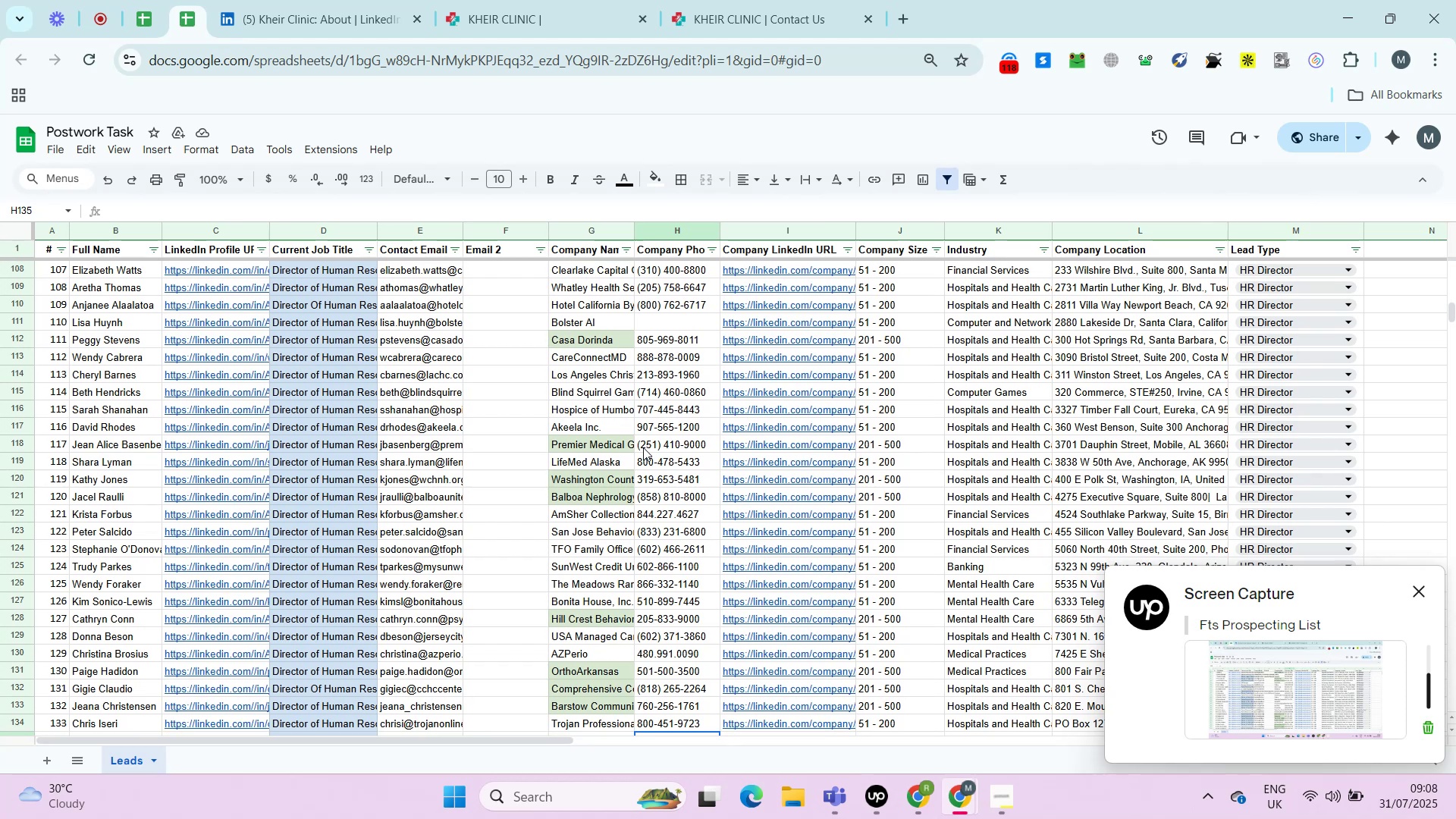 
wait(17.91)
 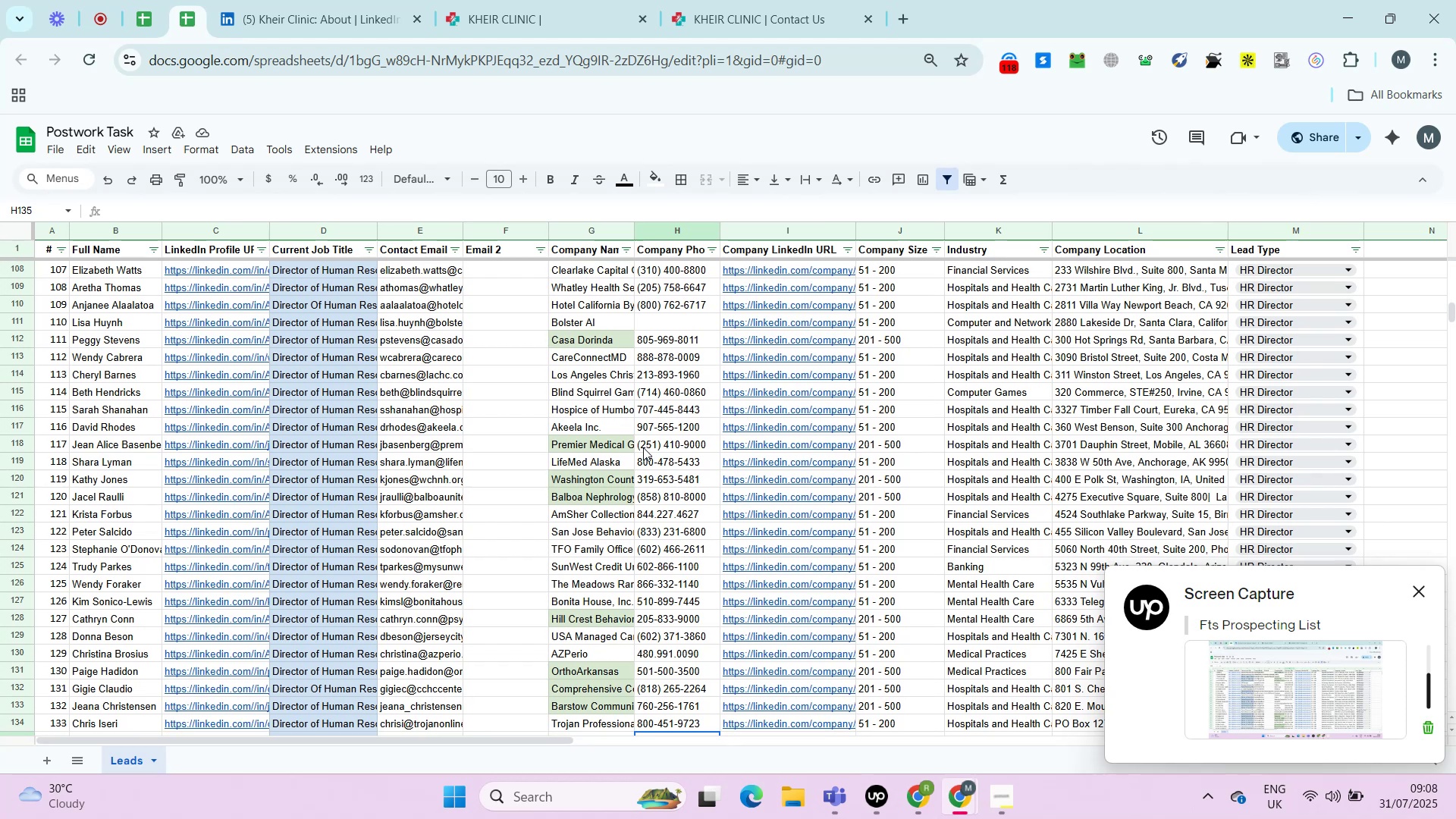 
mouse_move([703, -16])
 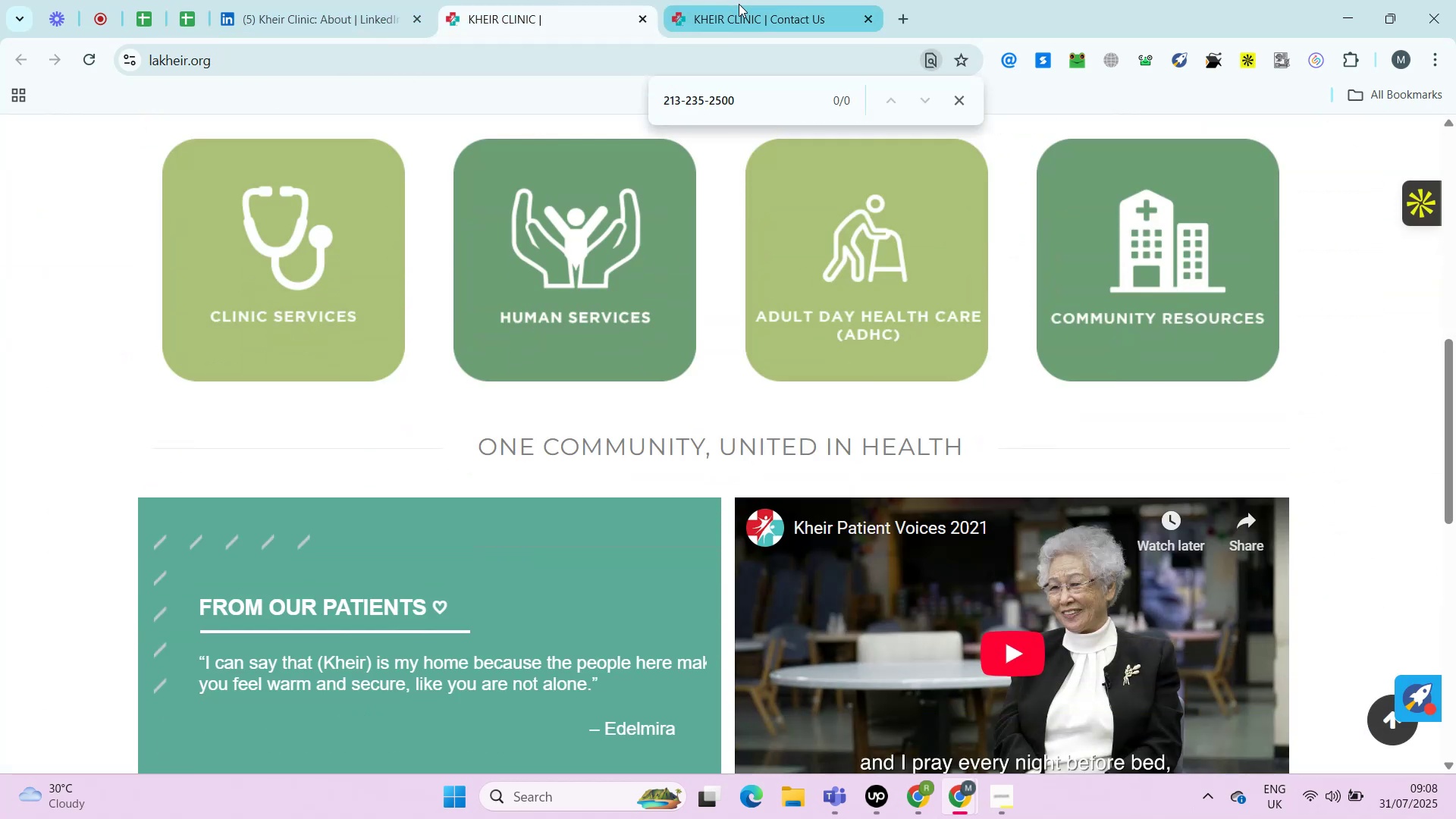 
left_click([544, 0])
 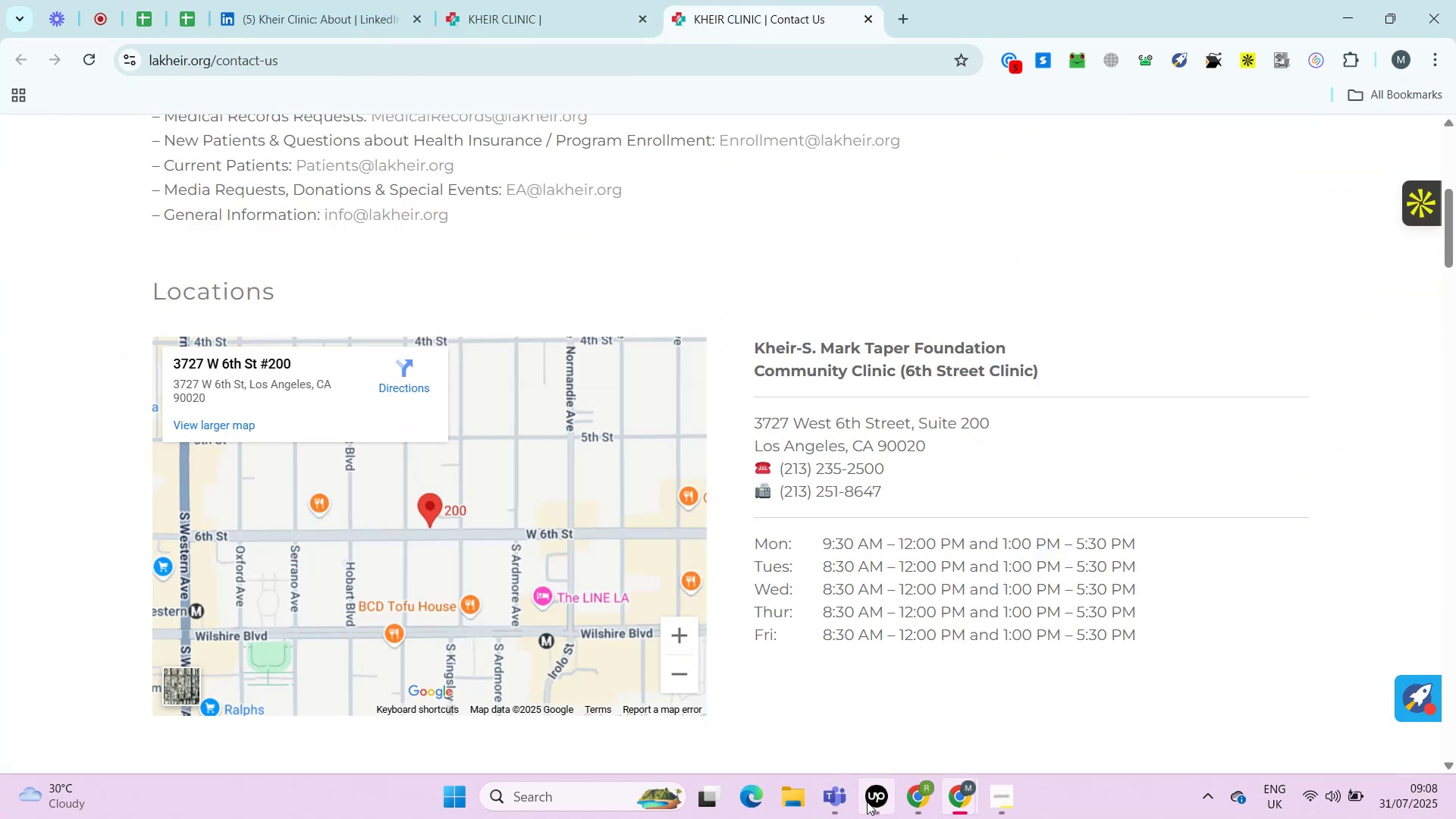 
left_click([739, 4])
 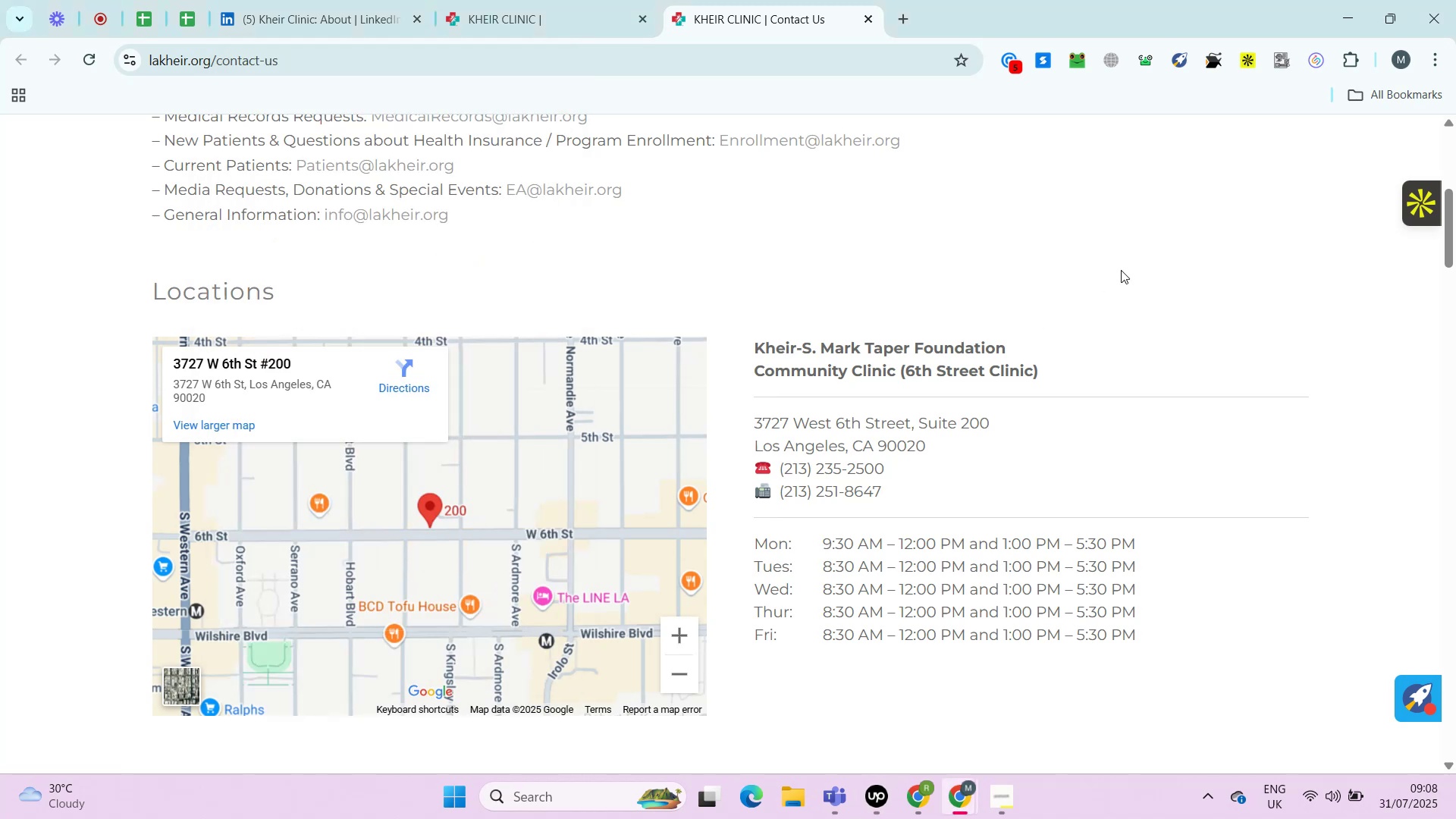 
left_click([867, 802])
 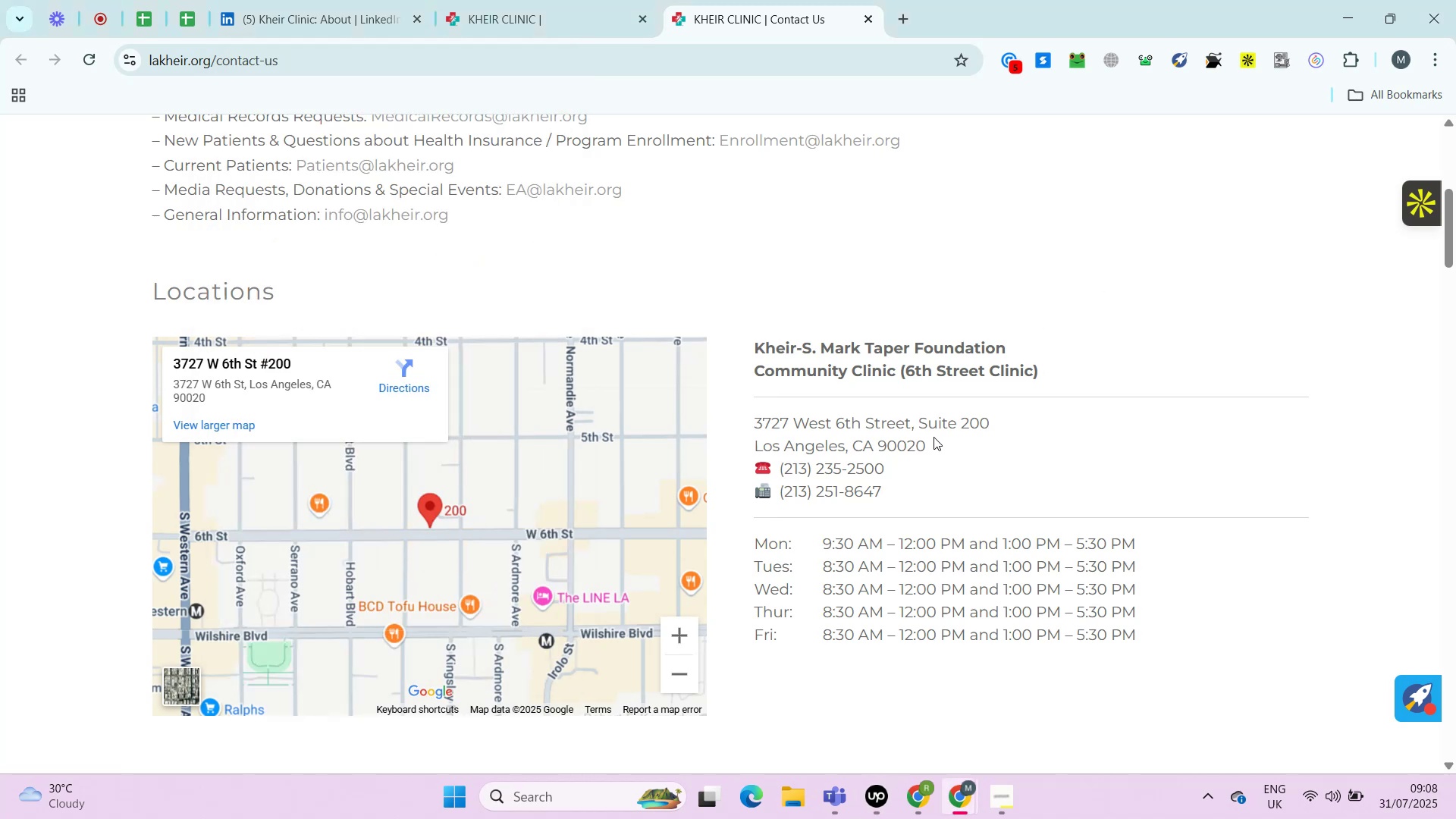 
left_click([1121, 270])
 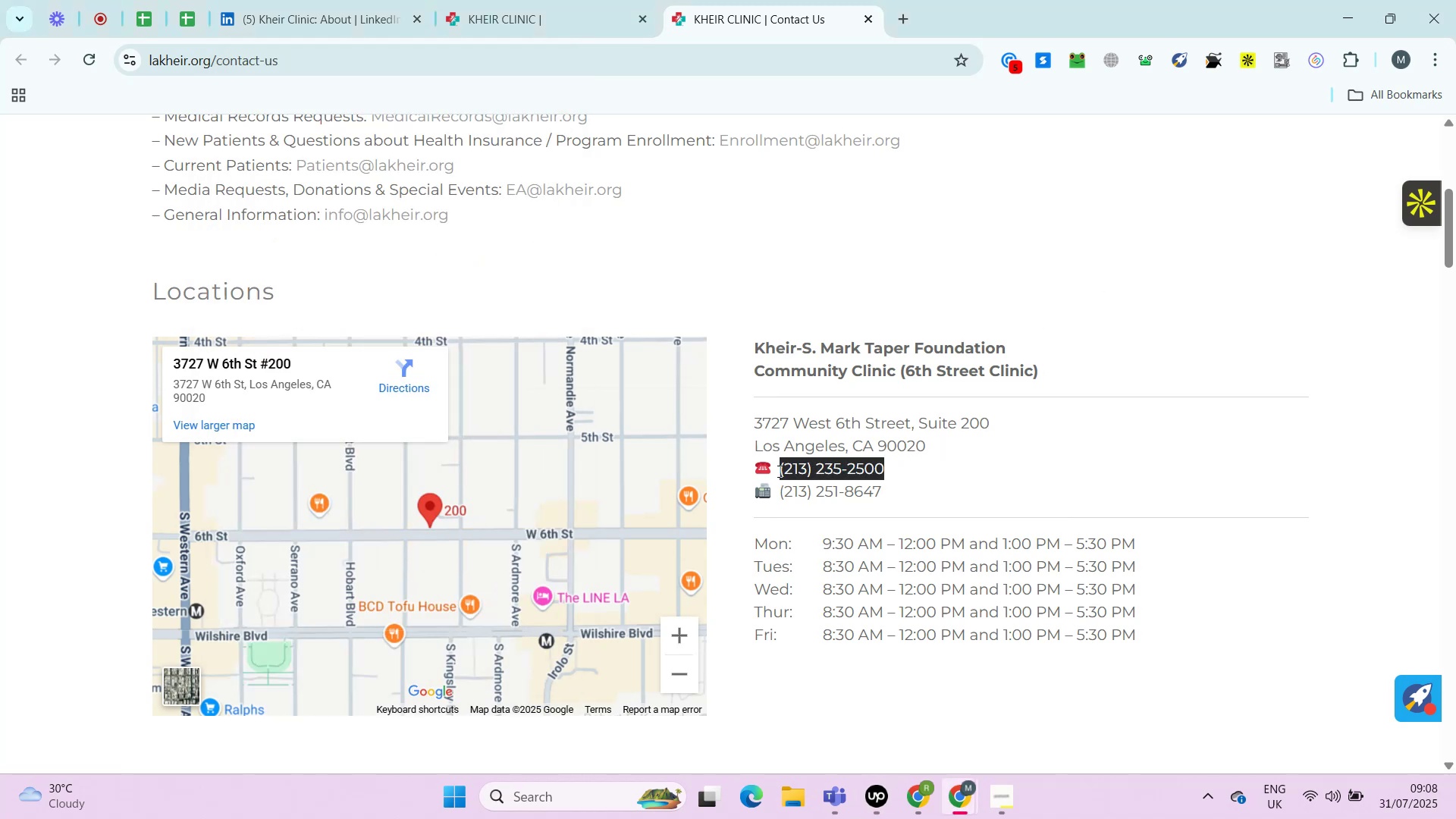 
left_click_drag(start_coordinate=[899, 462], to_coordinate=[778, 471])
 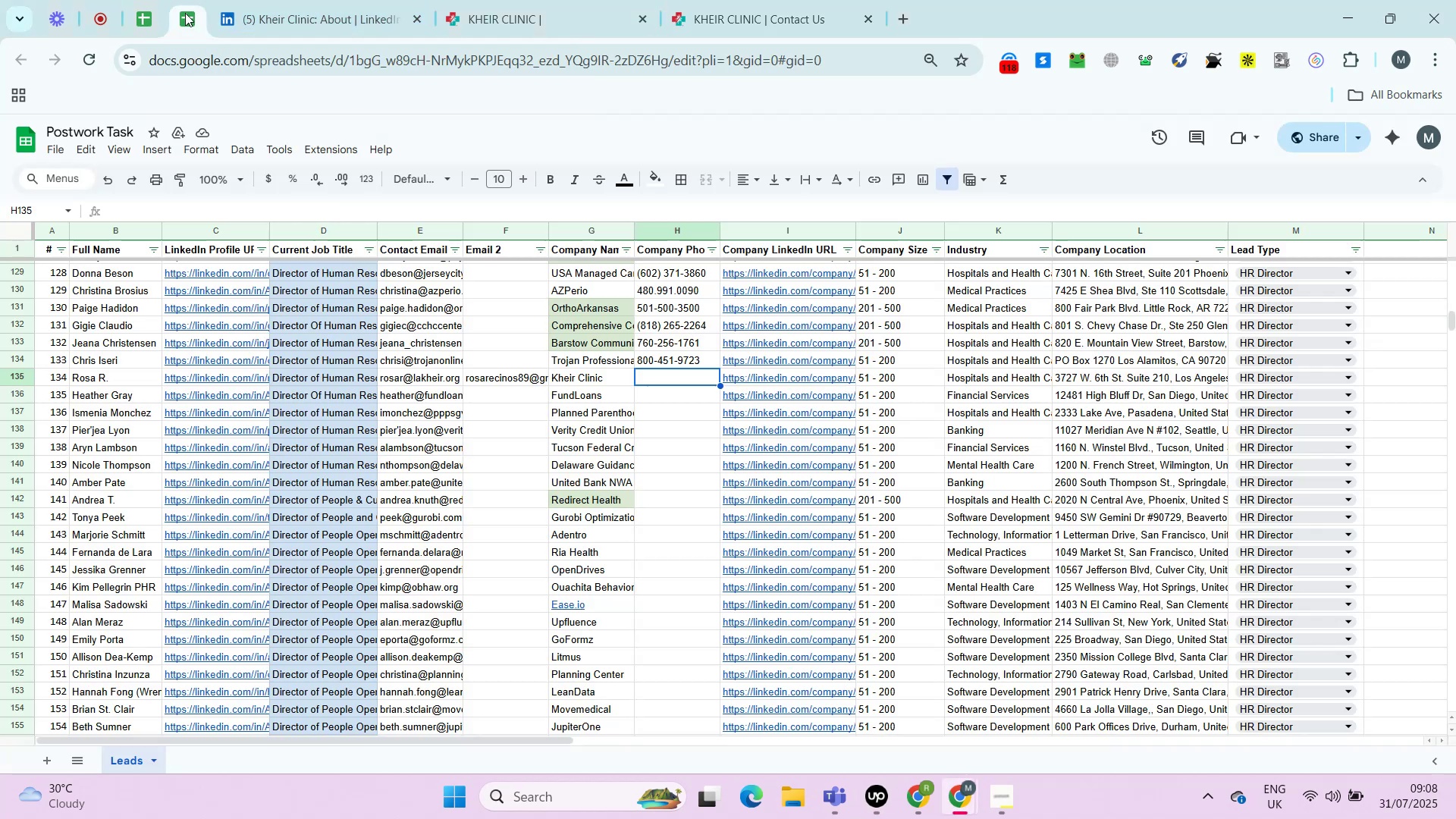 
key(Control+C)
 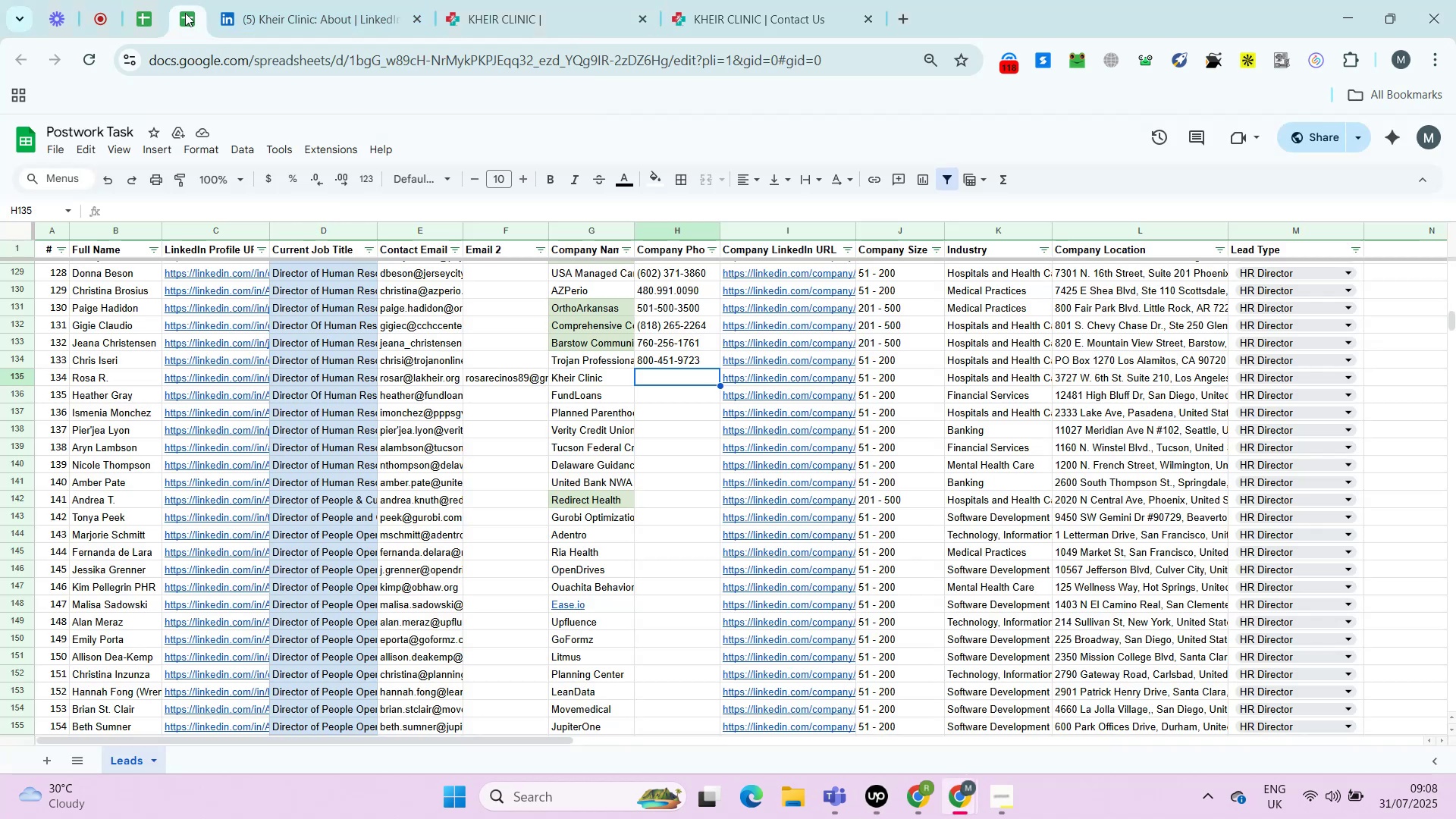 
key(Control+C)
 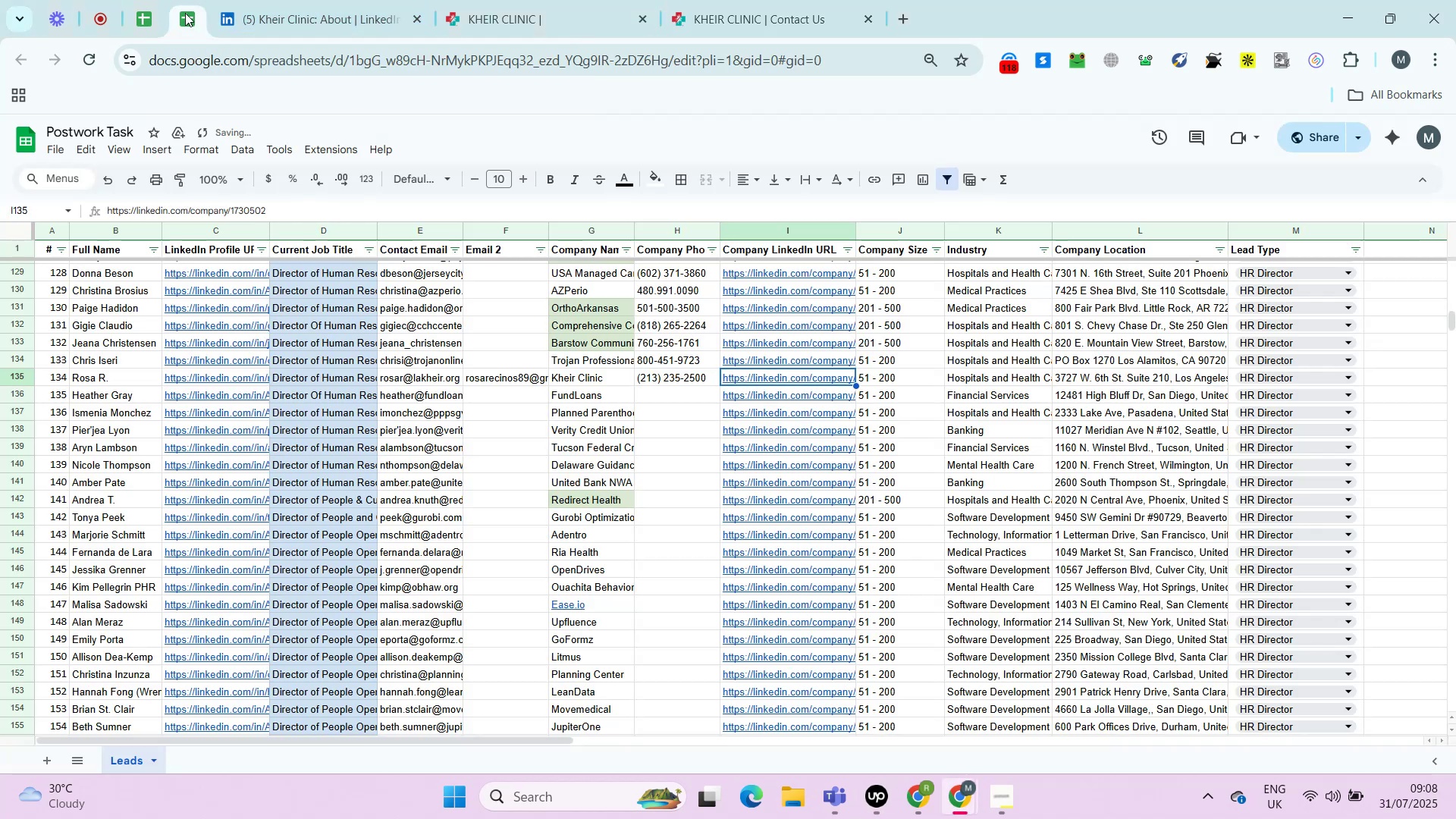 
left_click([185, 13])
 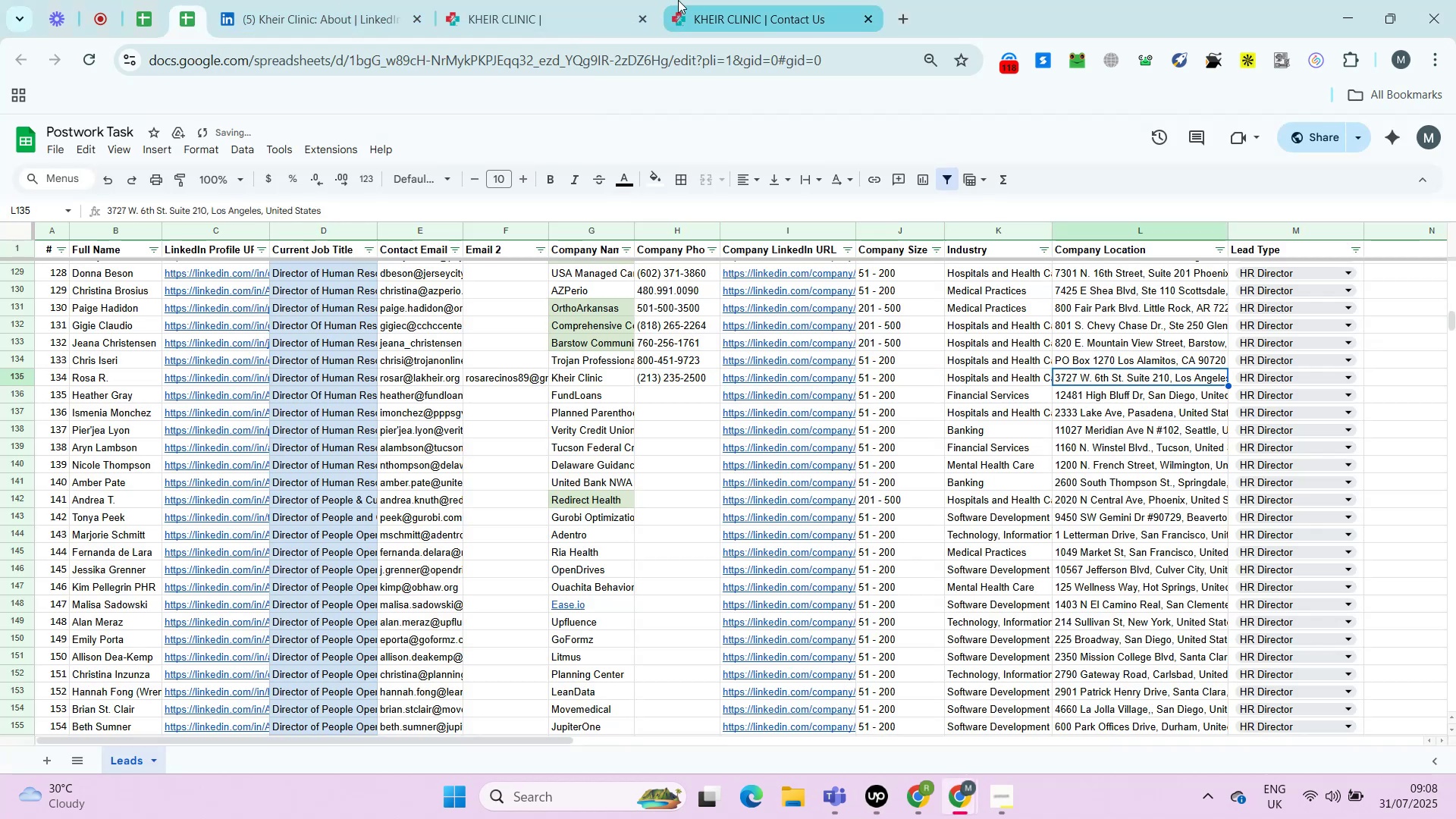 
key(Shift+ShiftLeft)
 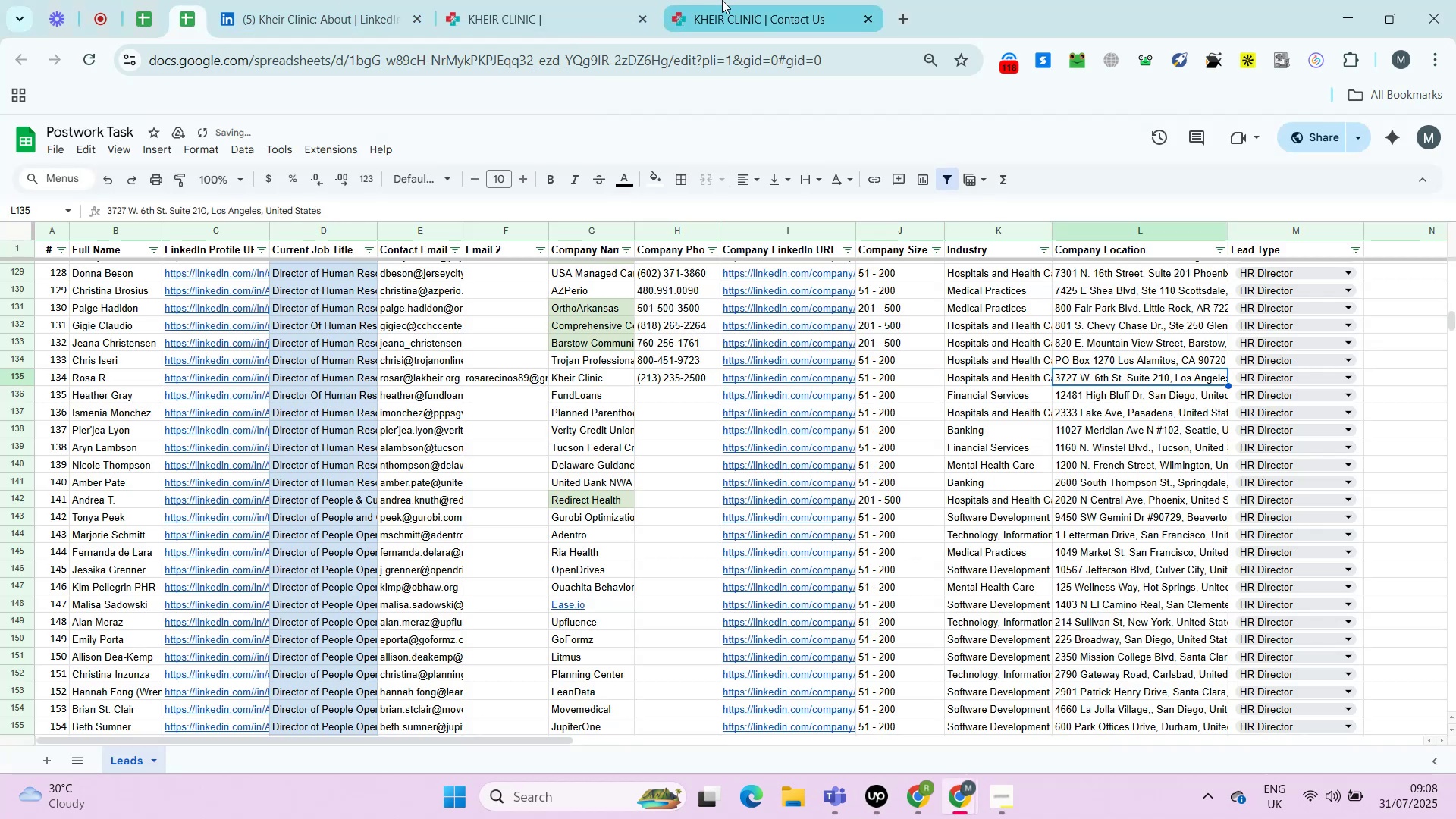 
key(Control+Shift+ControlLeft)
 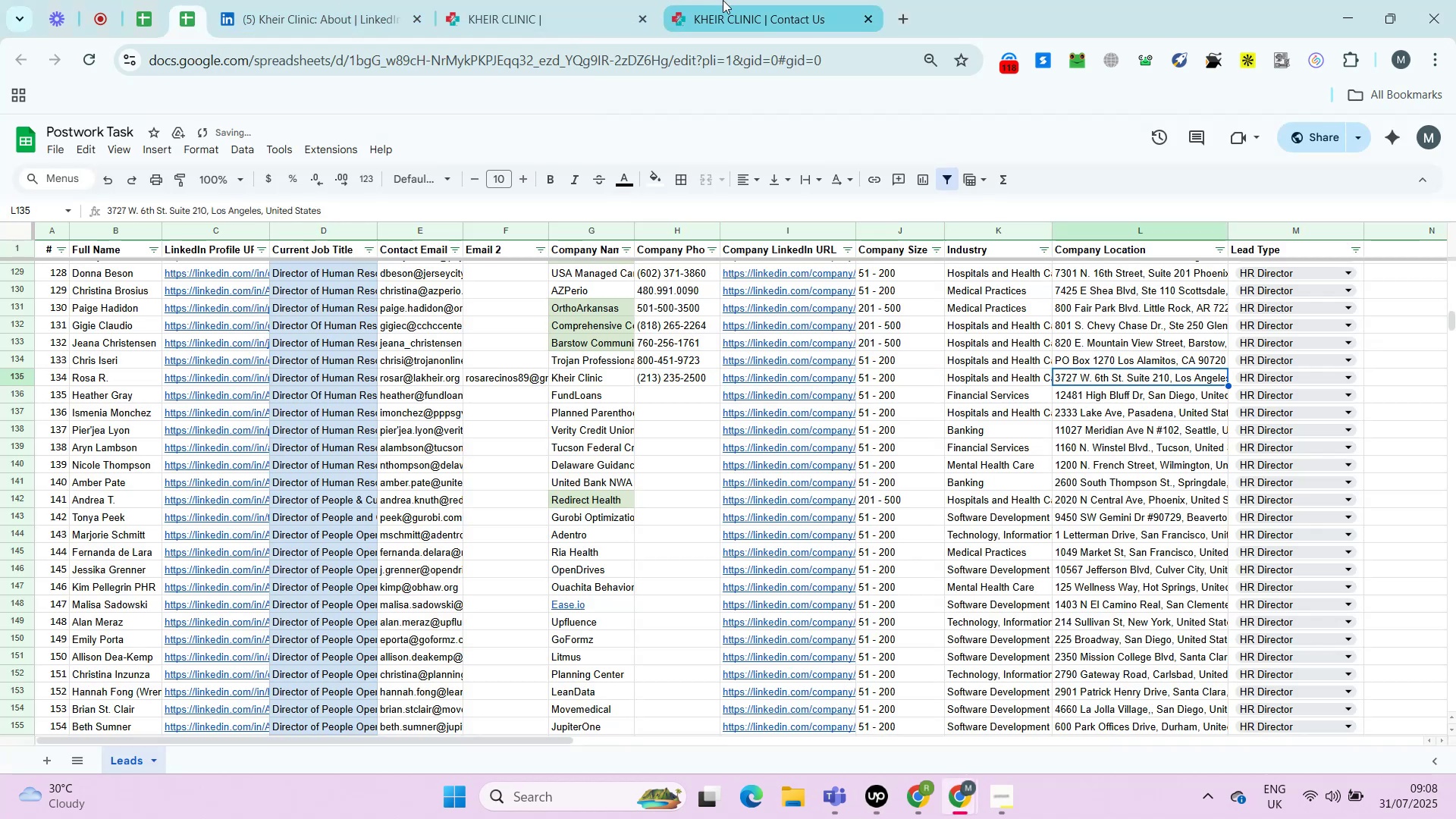 
key(Control+Shift+V)
 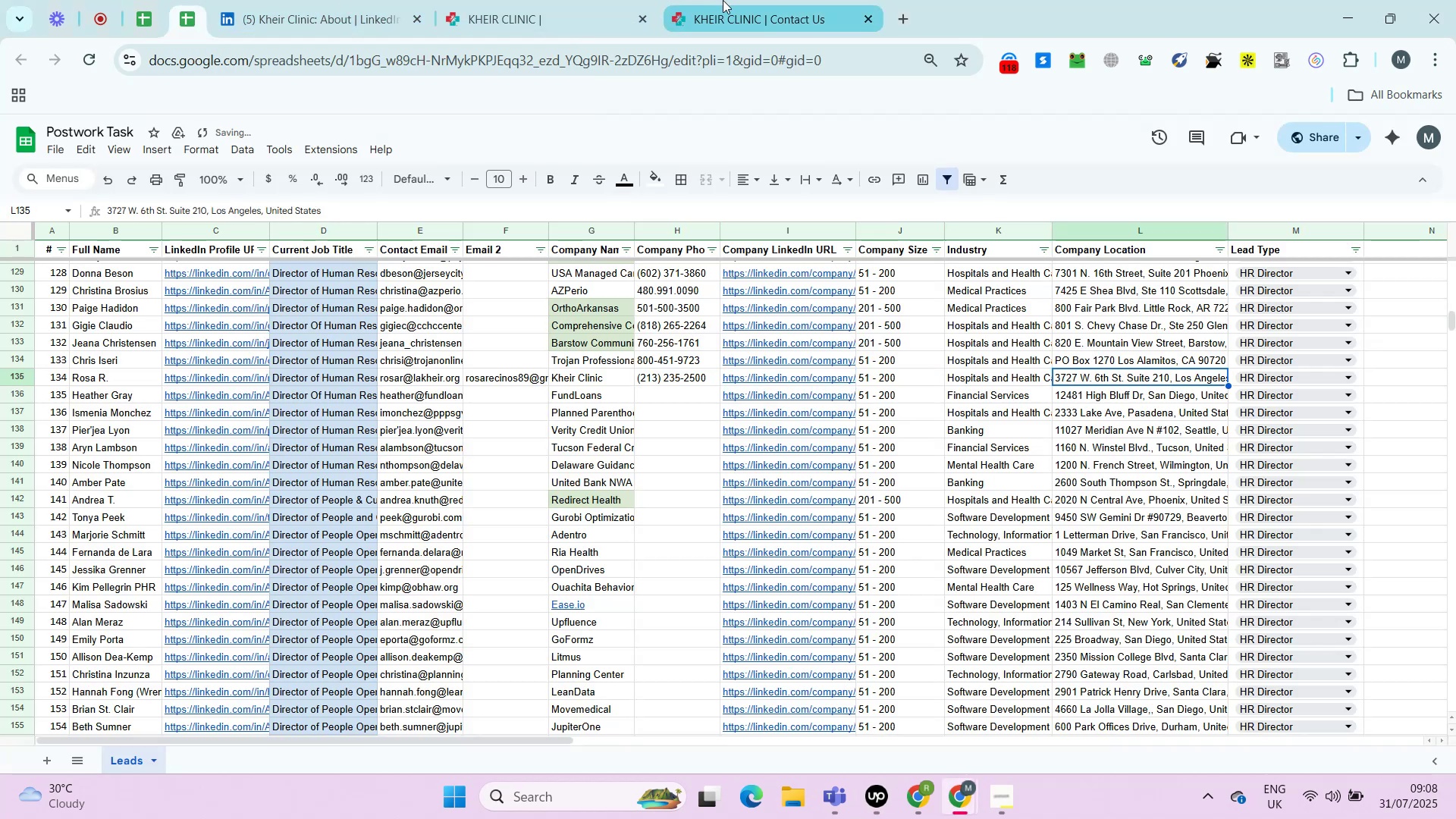 
key(ArrowRight)
 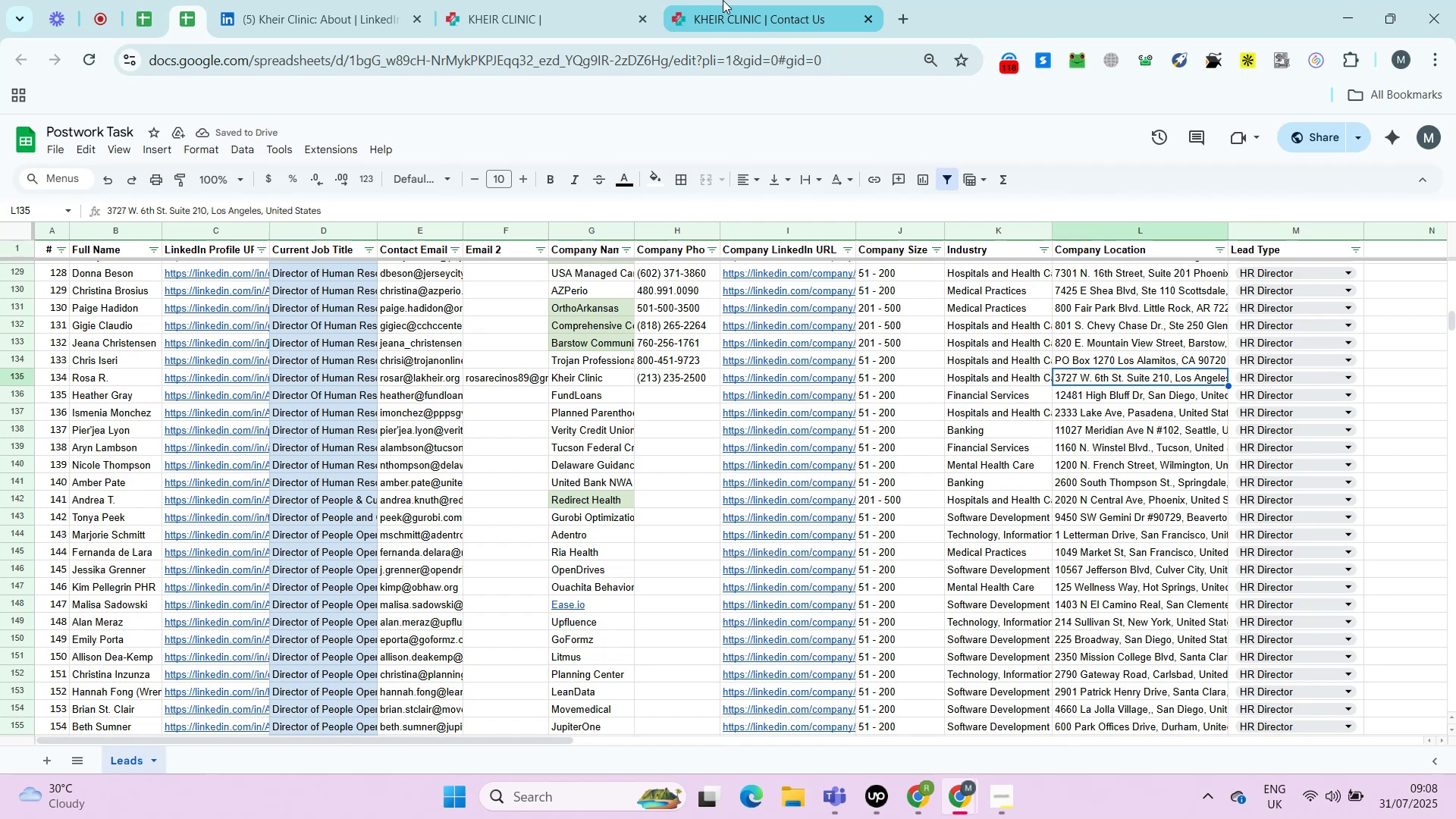 
key(ArrowRight)
 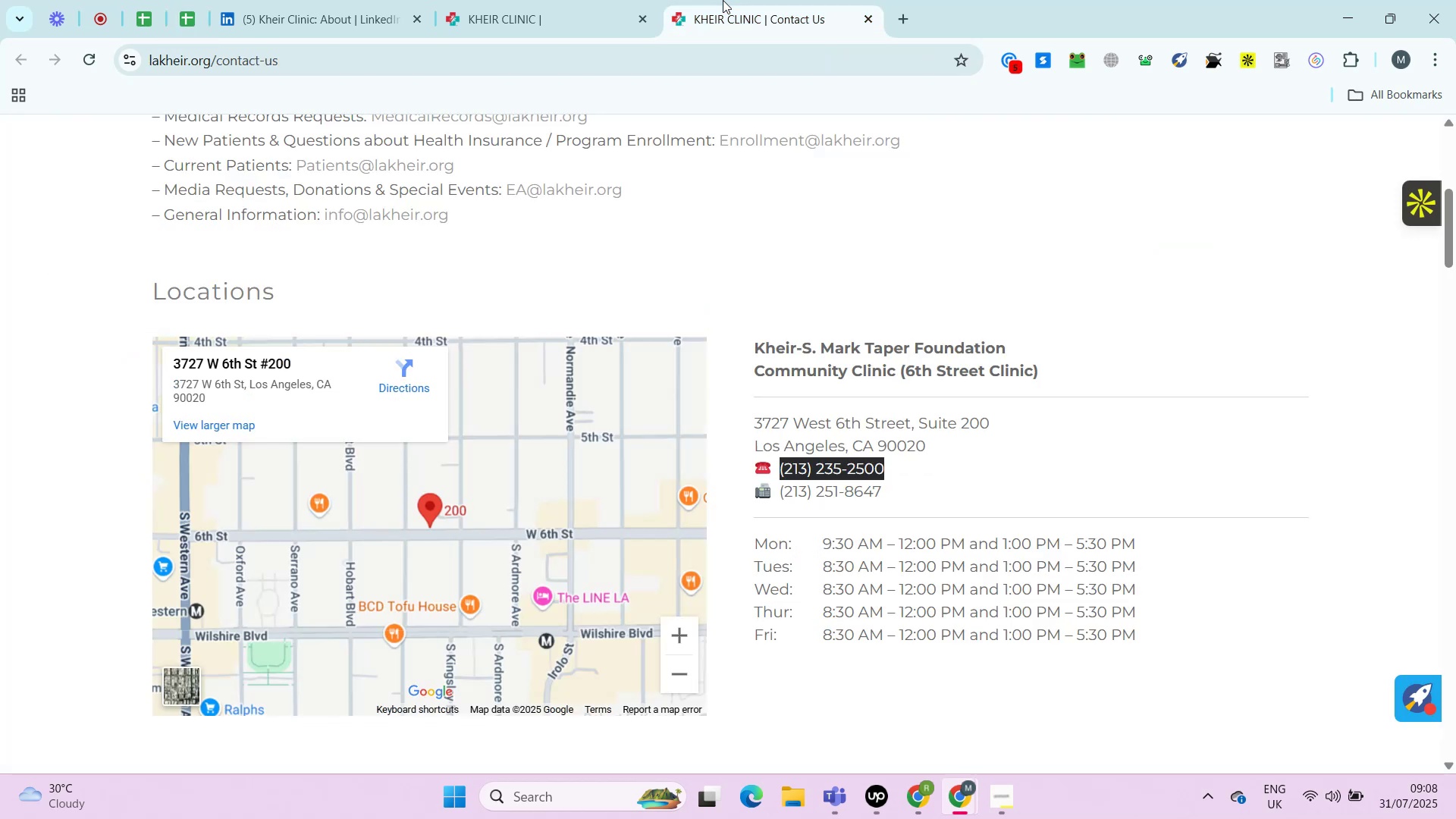 
key(ArrowRight)
 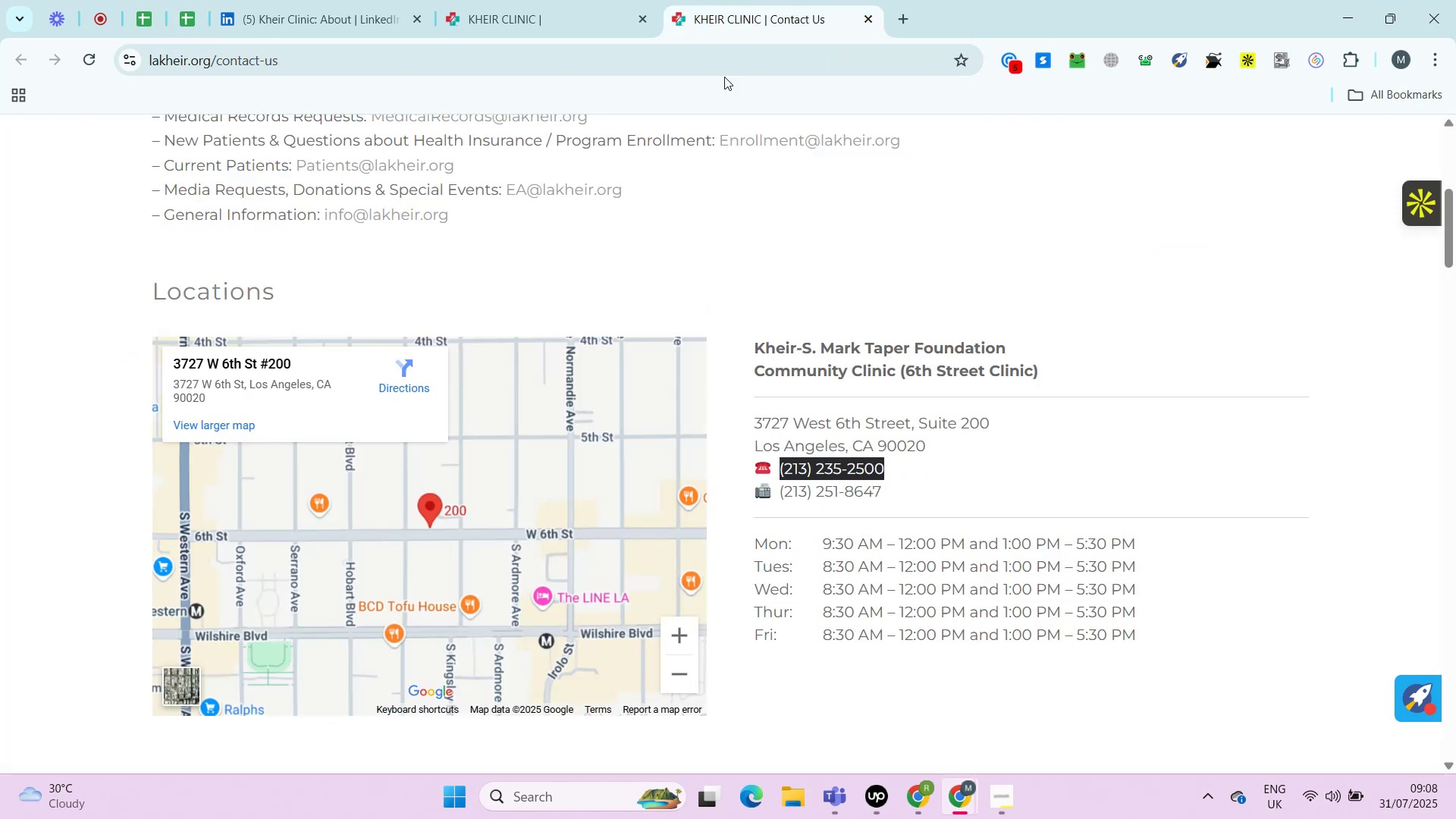 
key(ArrowRight)
 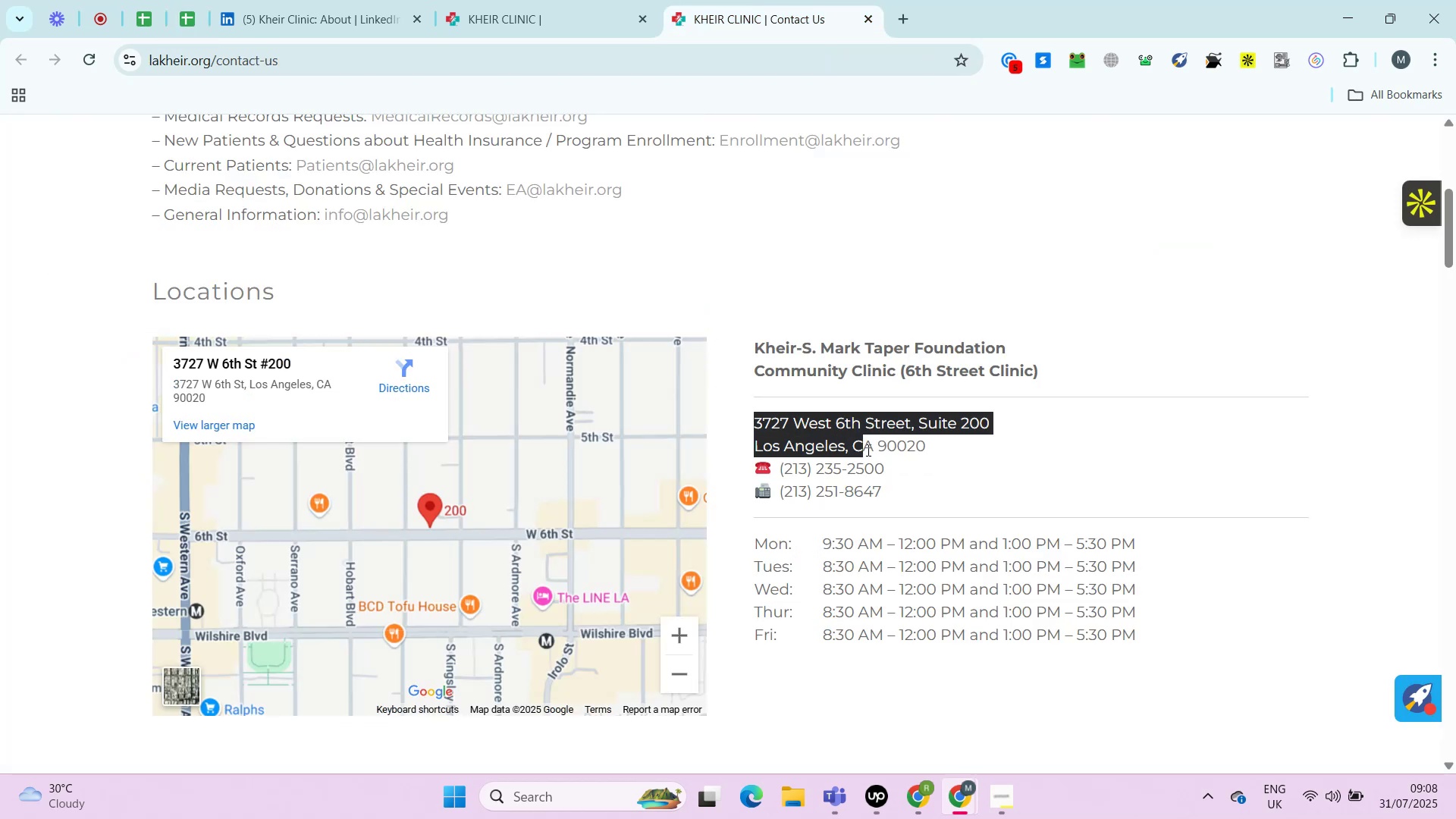 
left_click([723, 0])
 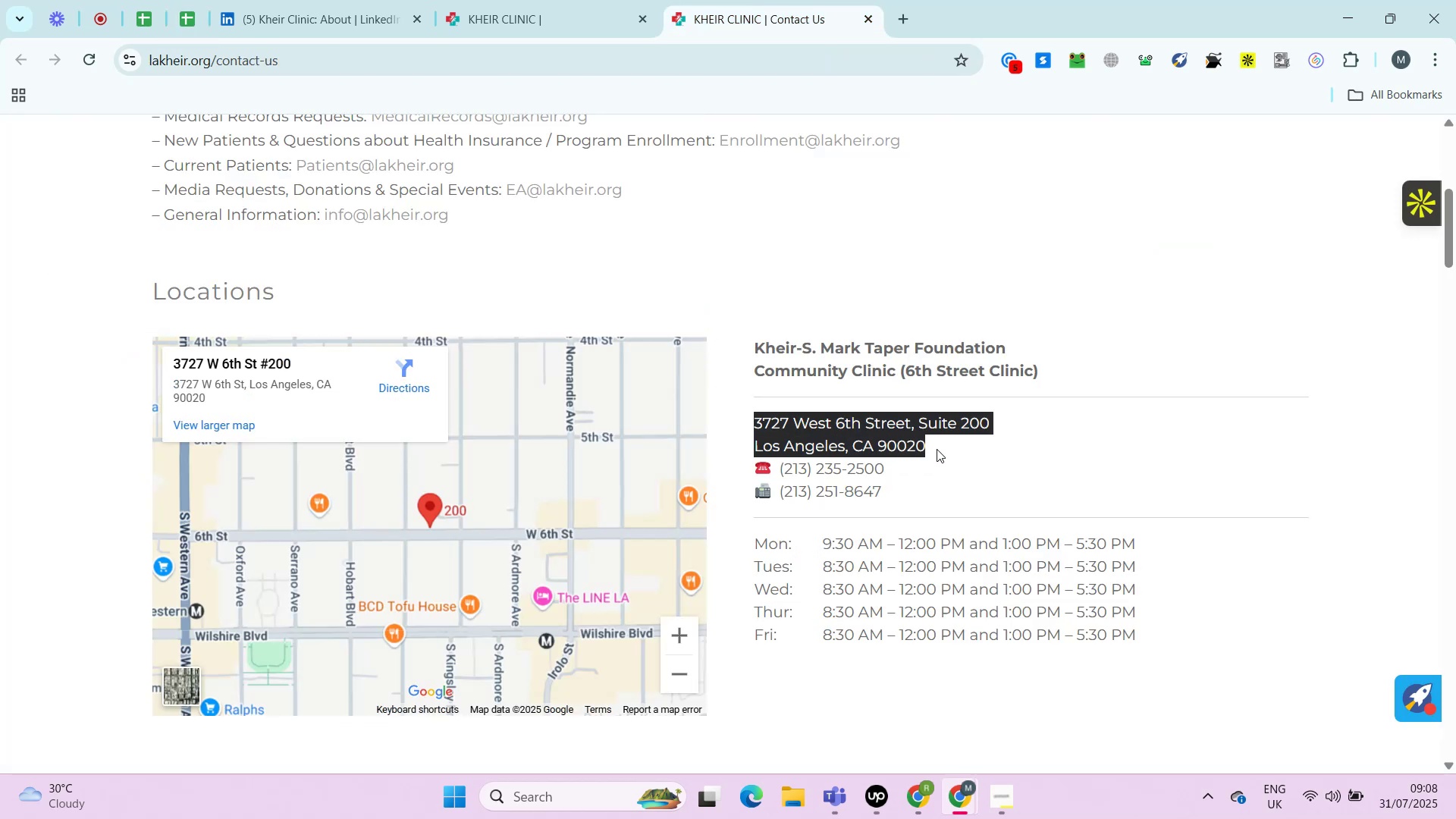 
left_click_drag(start_coordinate=[736, 414], to_coordinate=[936, 449])
 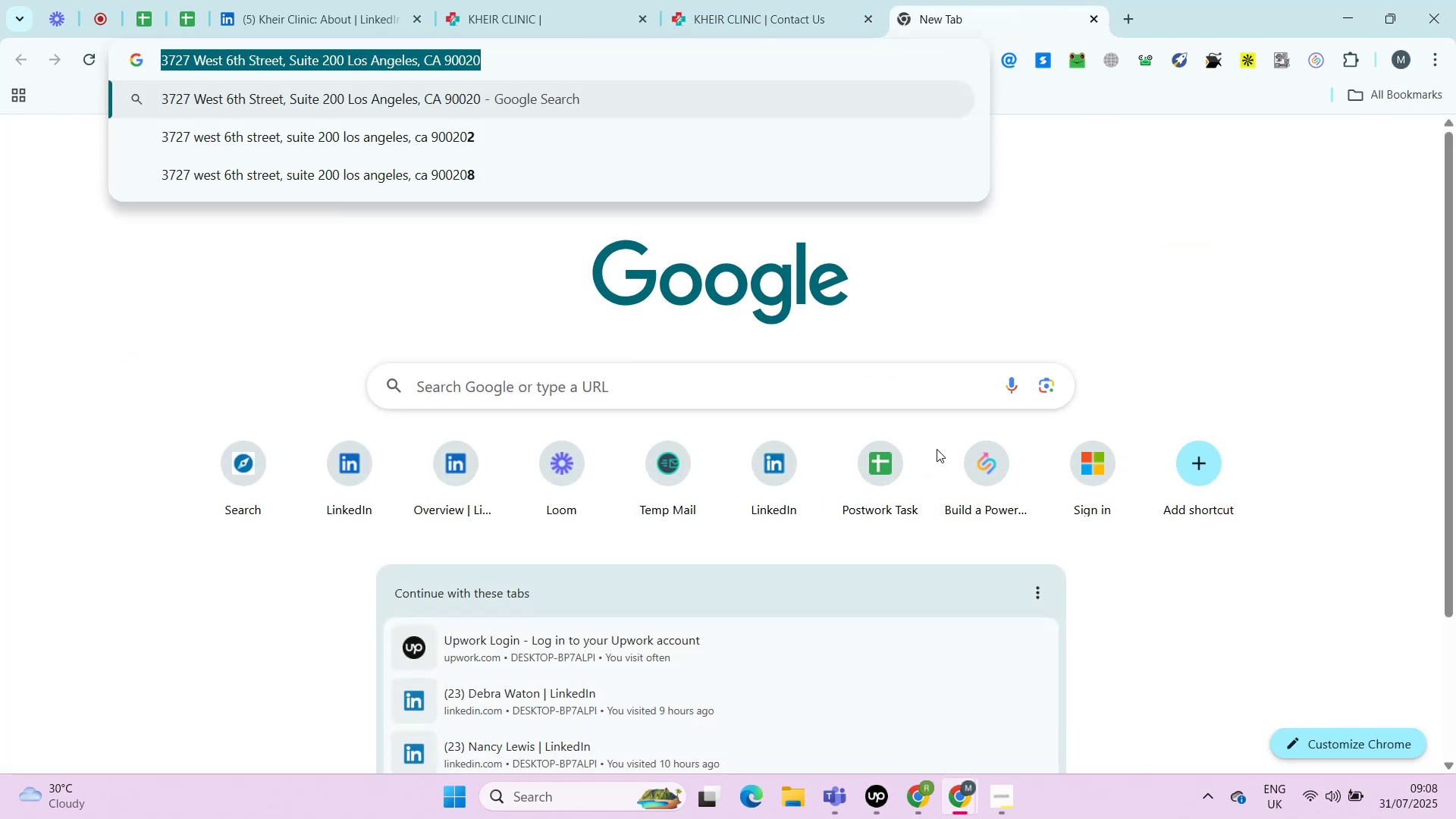 
key(Control+C)
 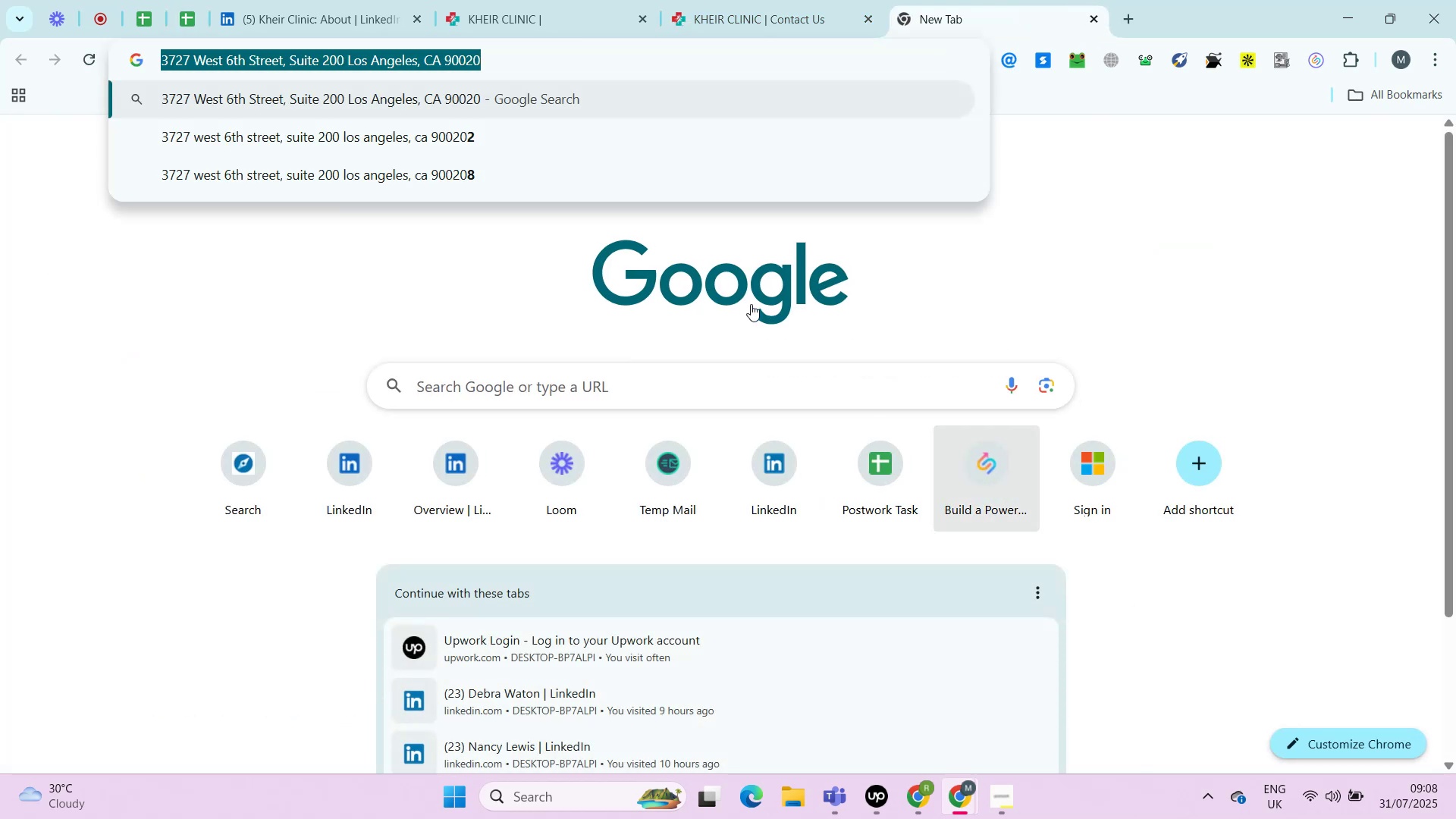 
key(Control+C)
 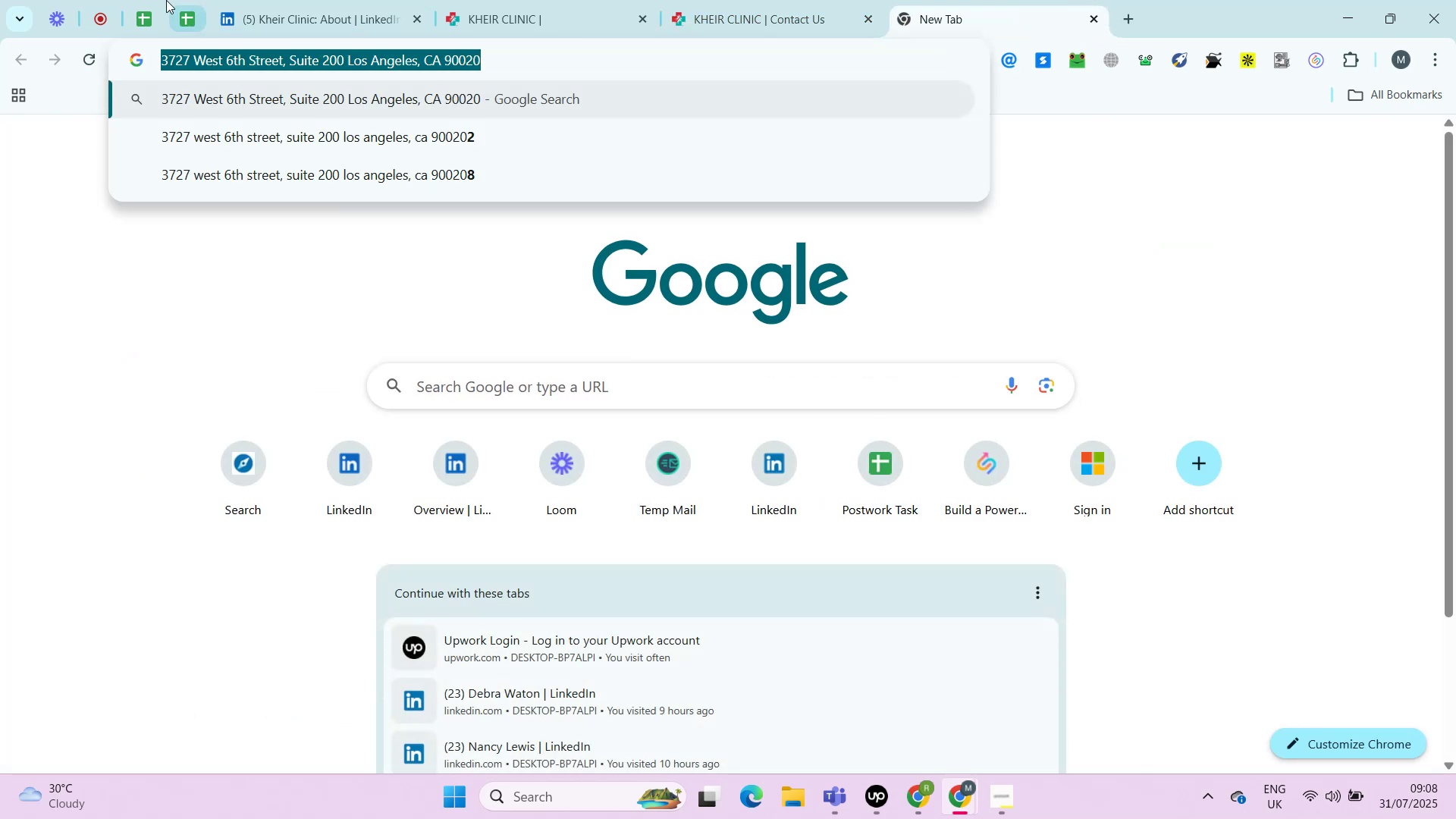 
key(Control+T)
 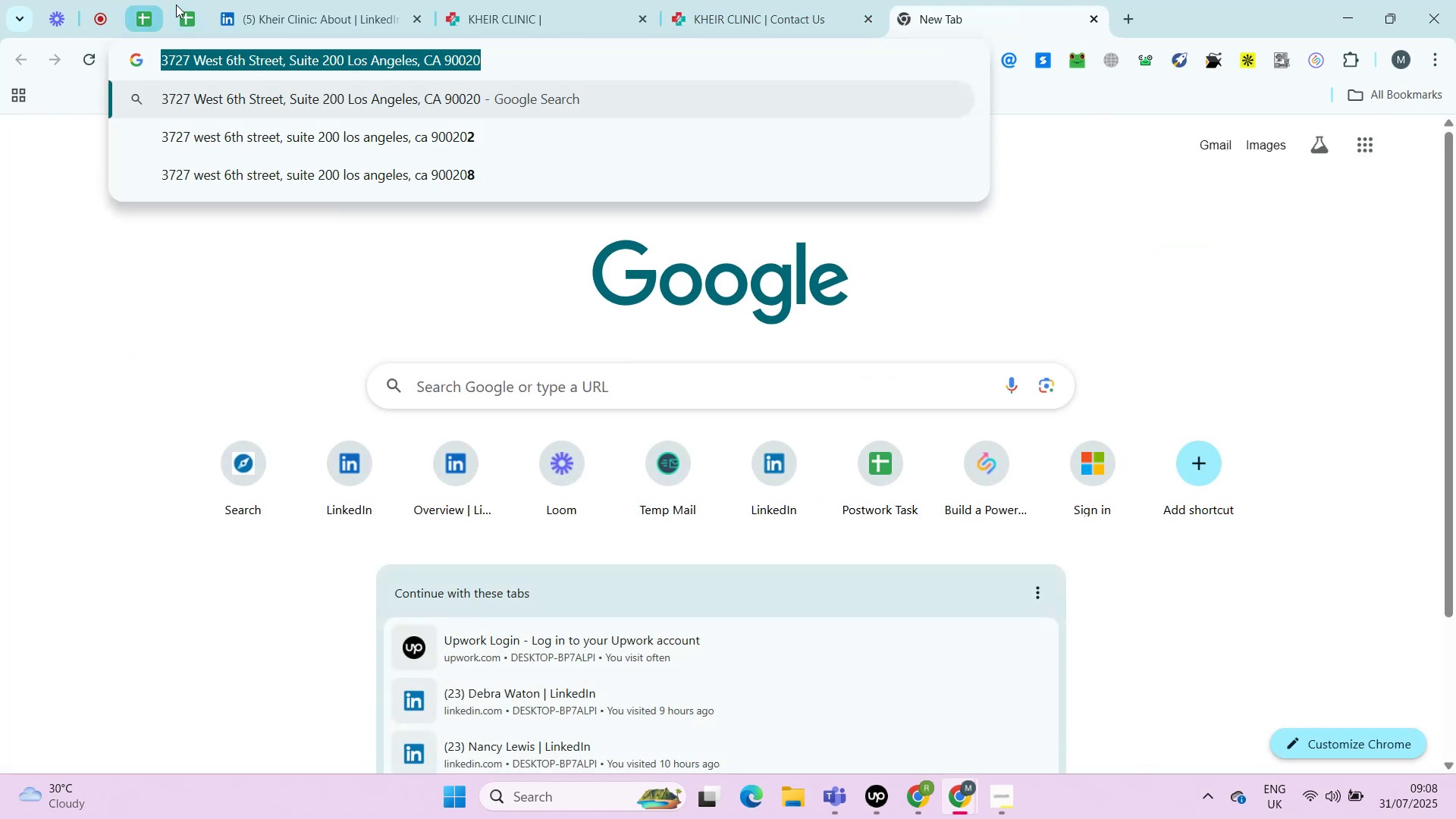 
key(Control+V)
 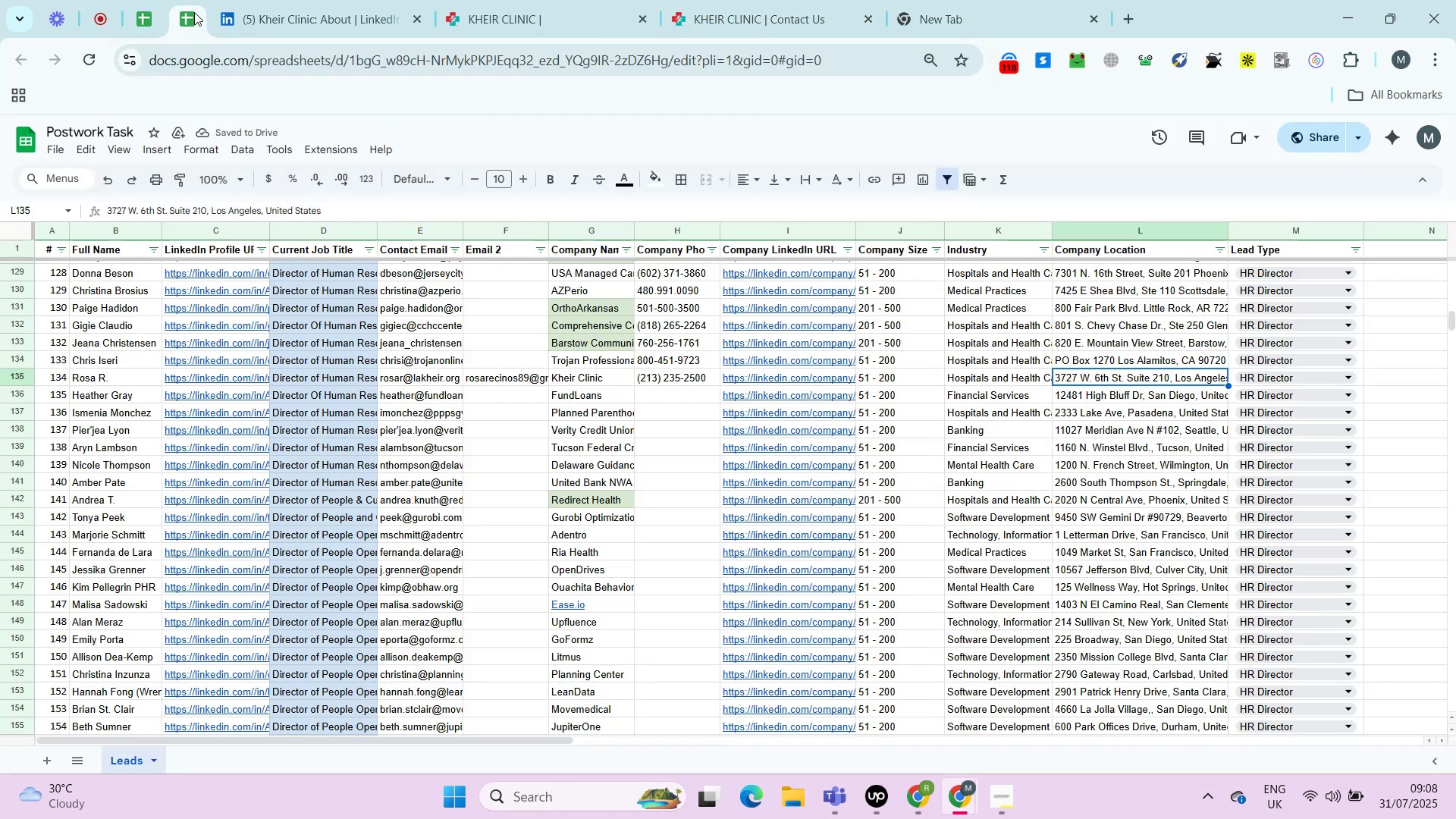 
key(Control+A)
 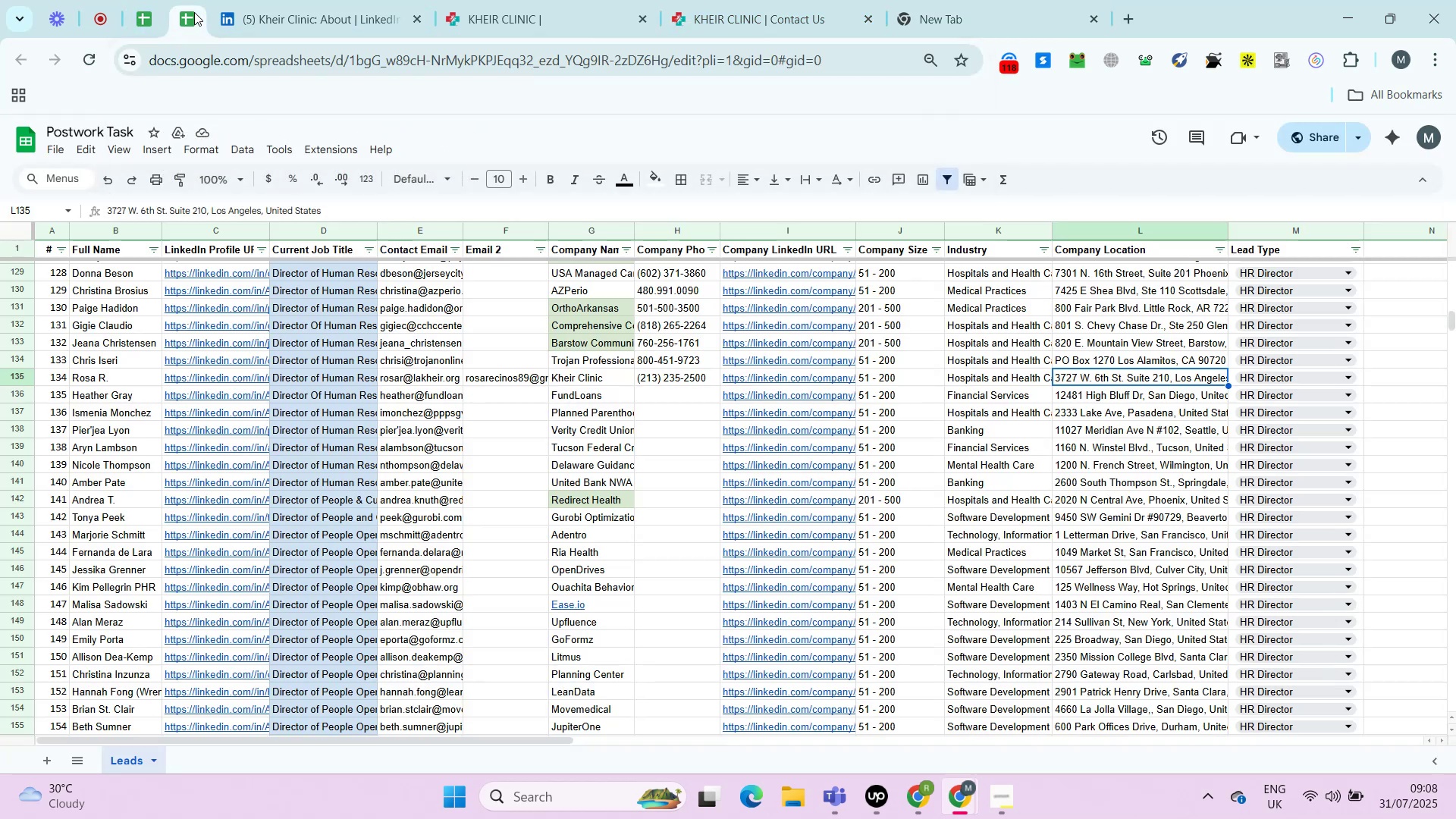 
key(Control+C)
 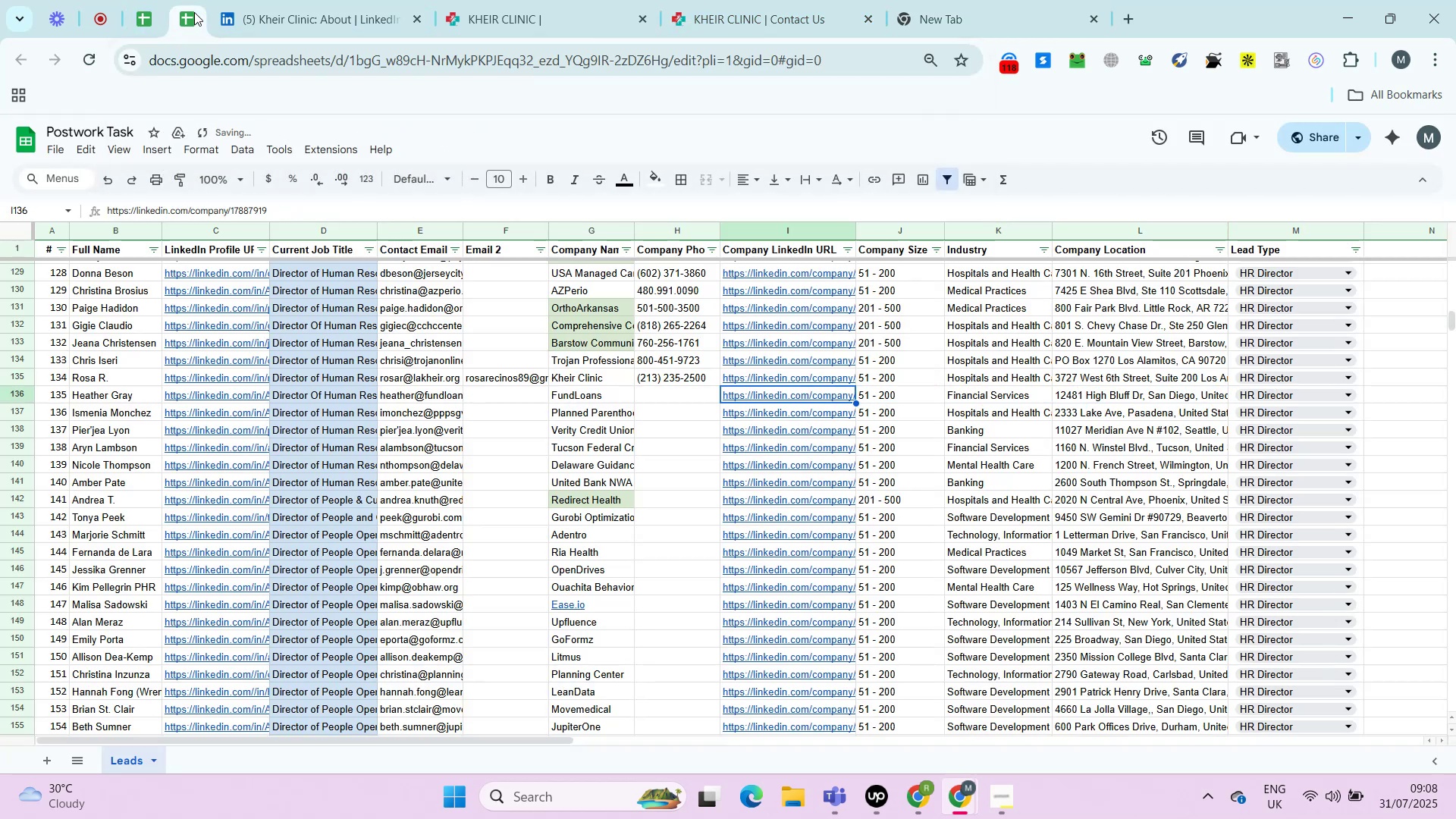 
left_click([194, 12])
 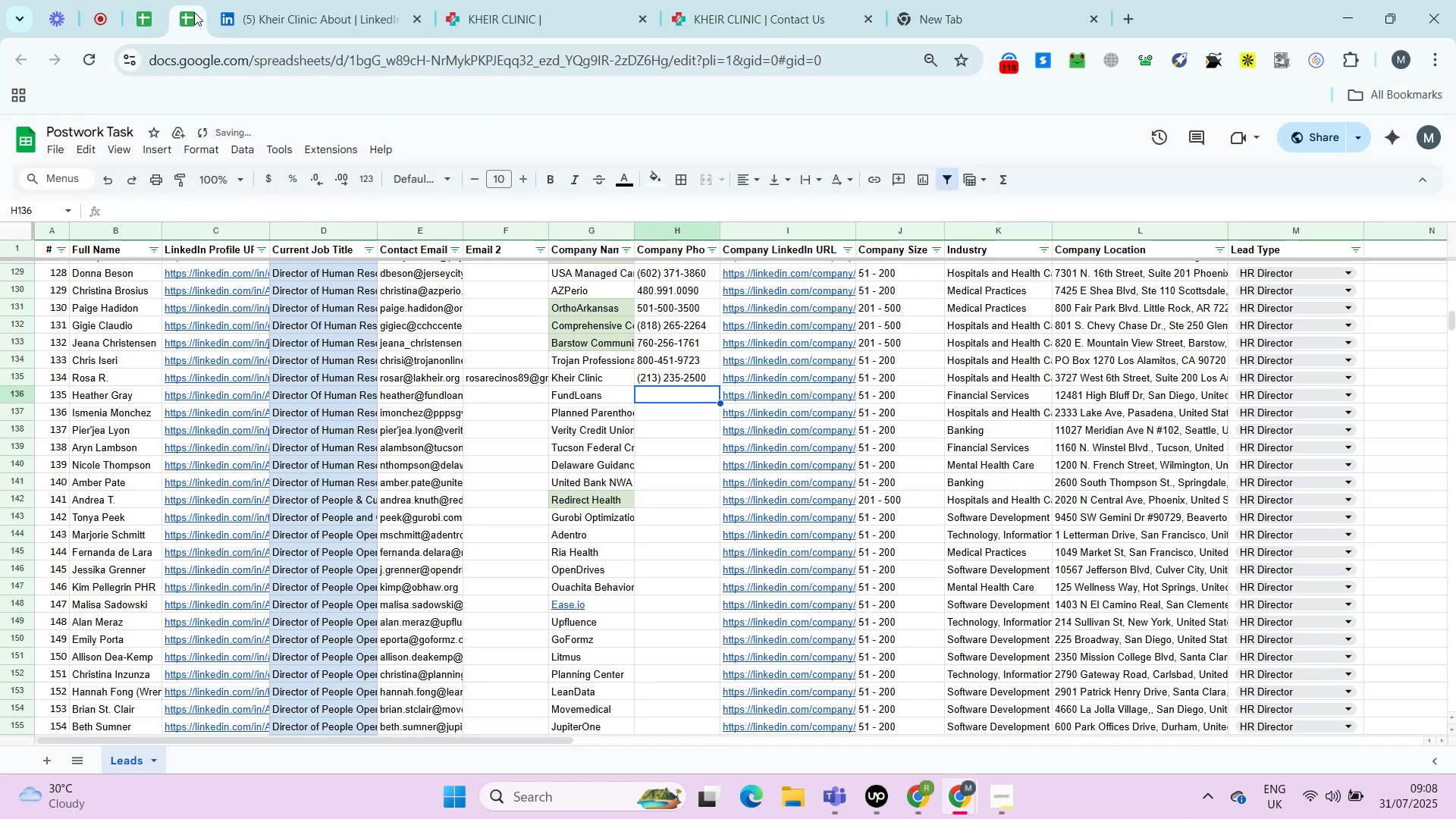 
key(Control+Shift+ShiftLeft)
 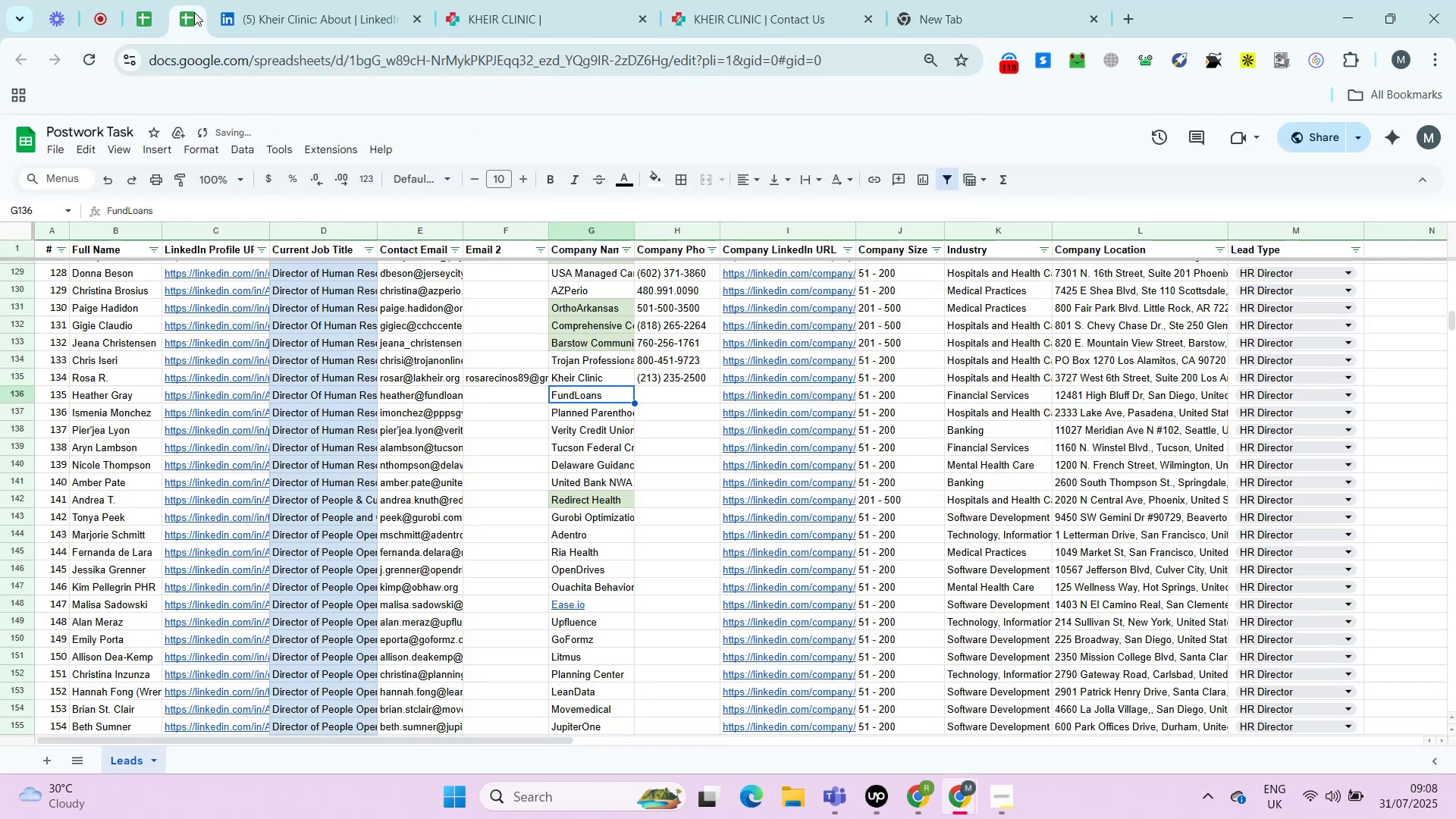 
key(Control+Shift+V)
 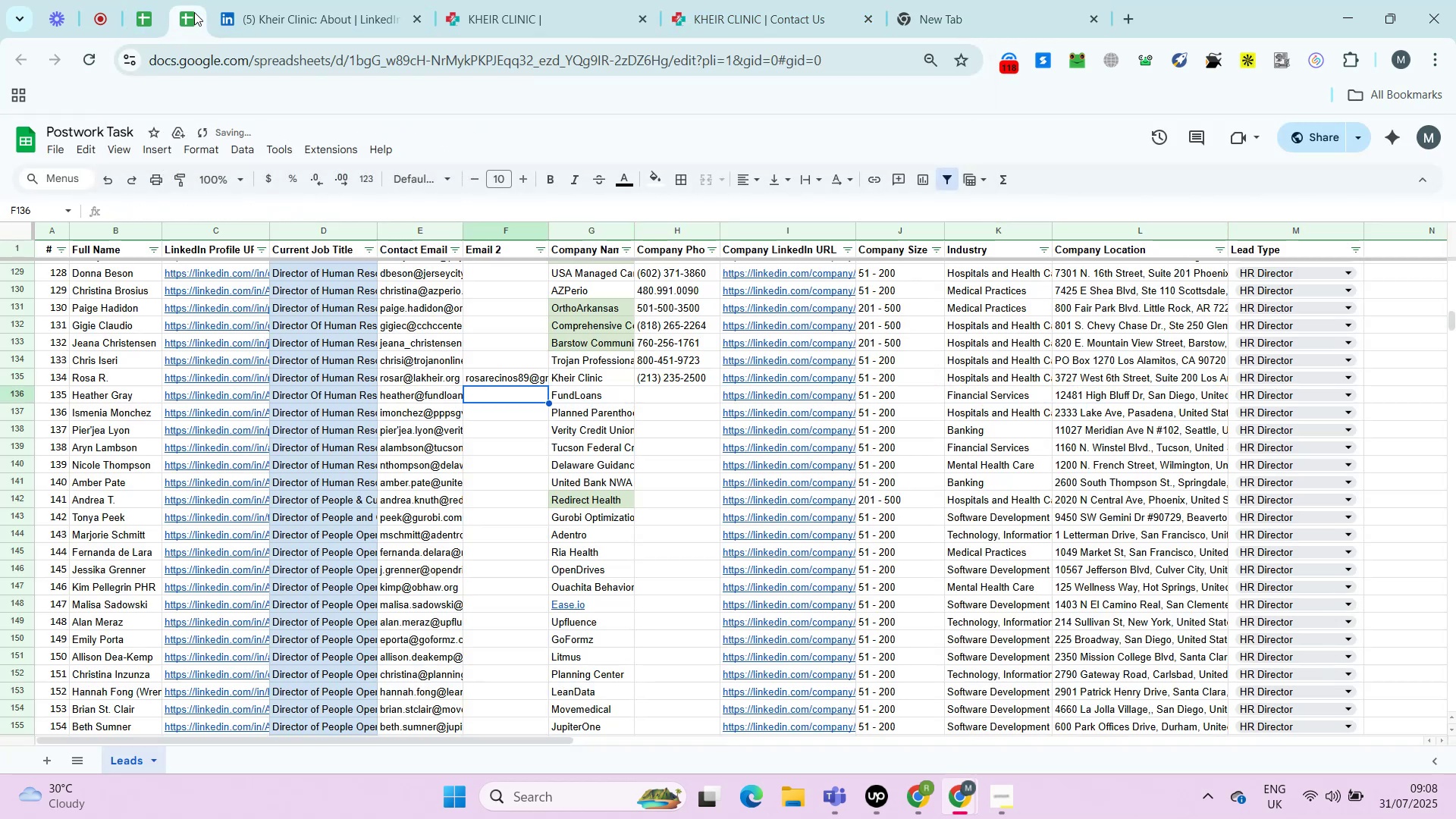 
key(ArrowDown)
 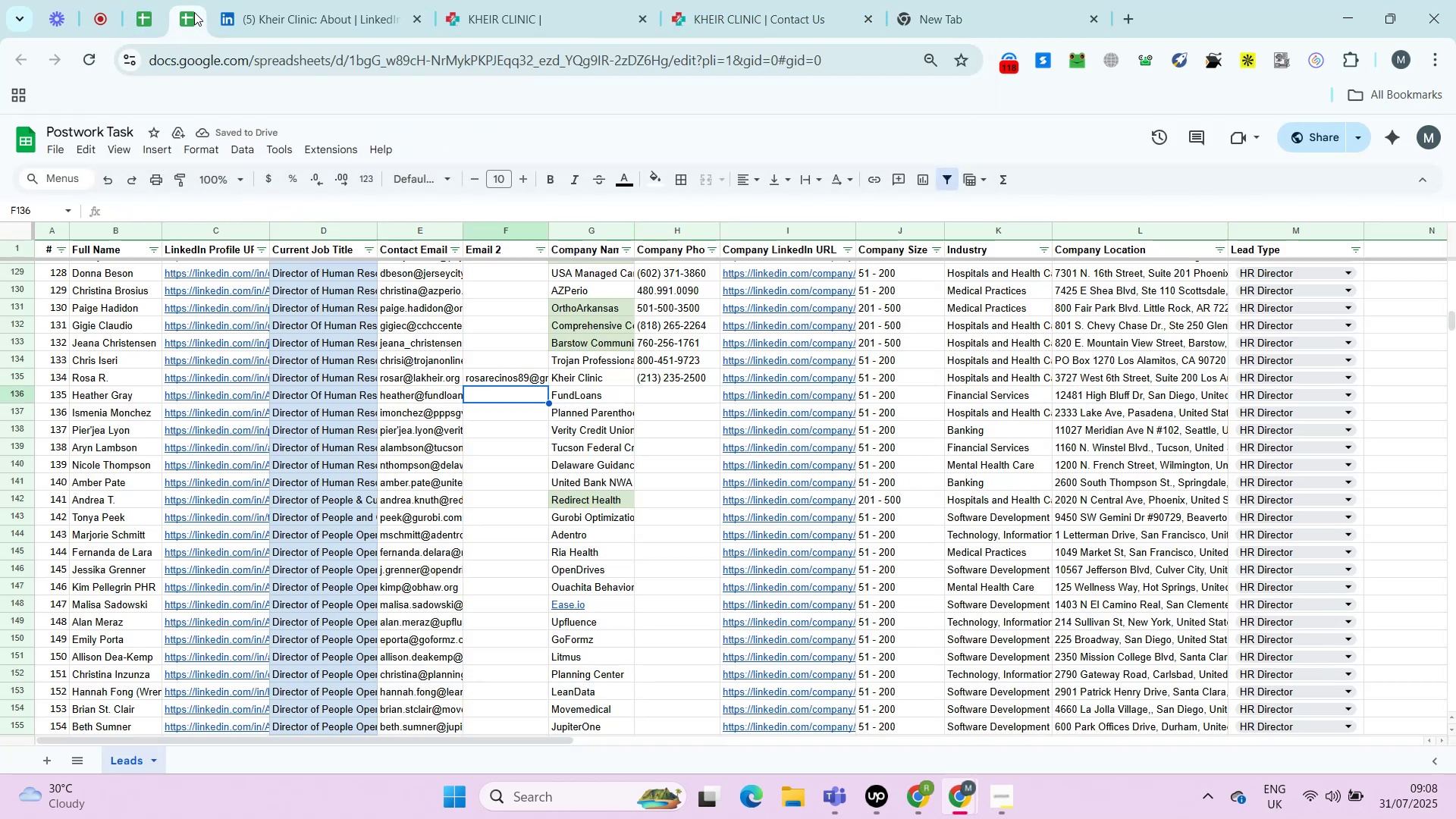 
key(ArrowLeft)
 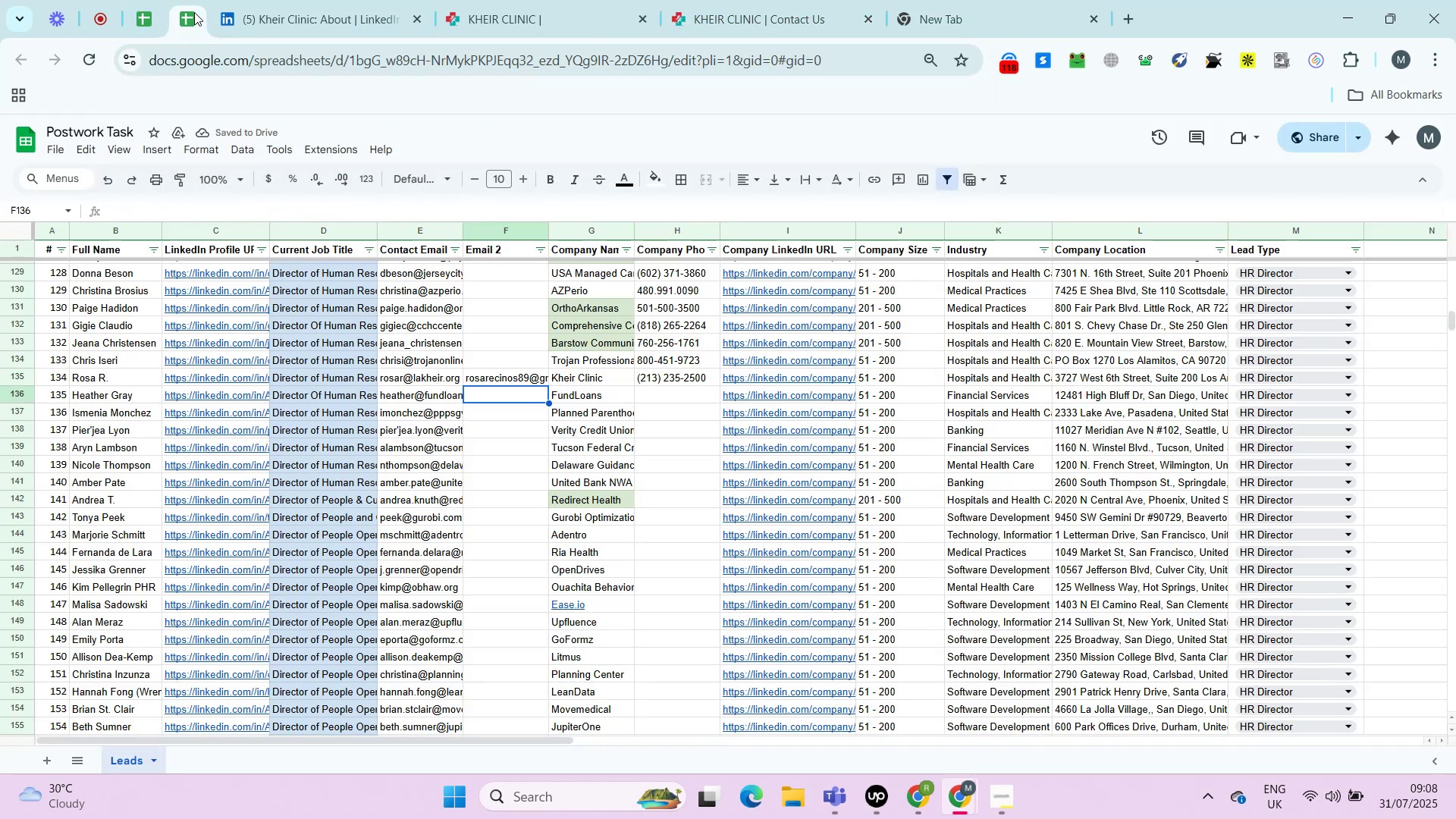 
key(ArrowLeft)
 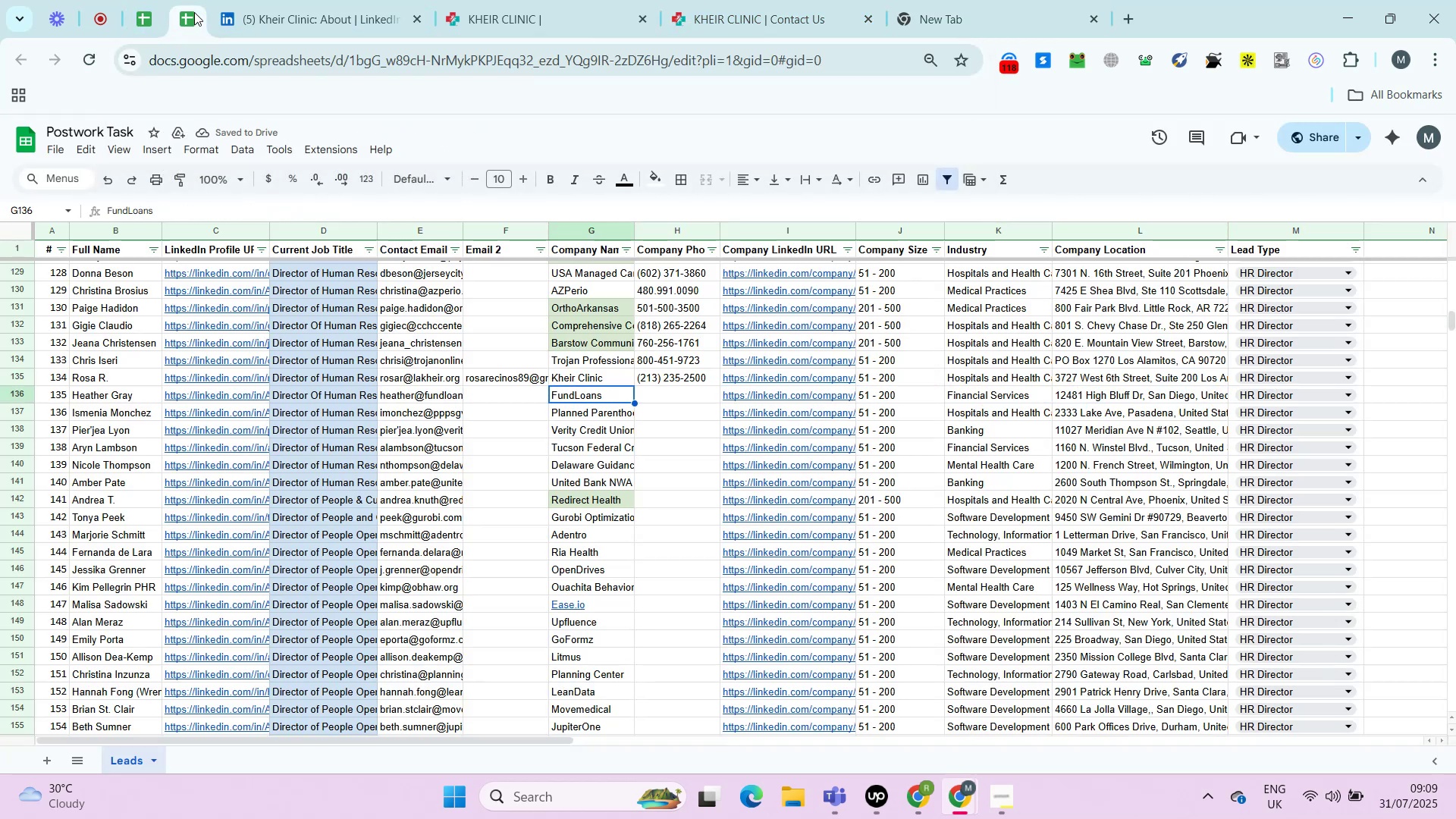 
key(ArrowLeft)
 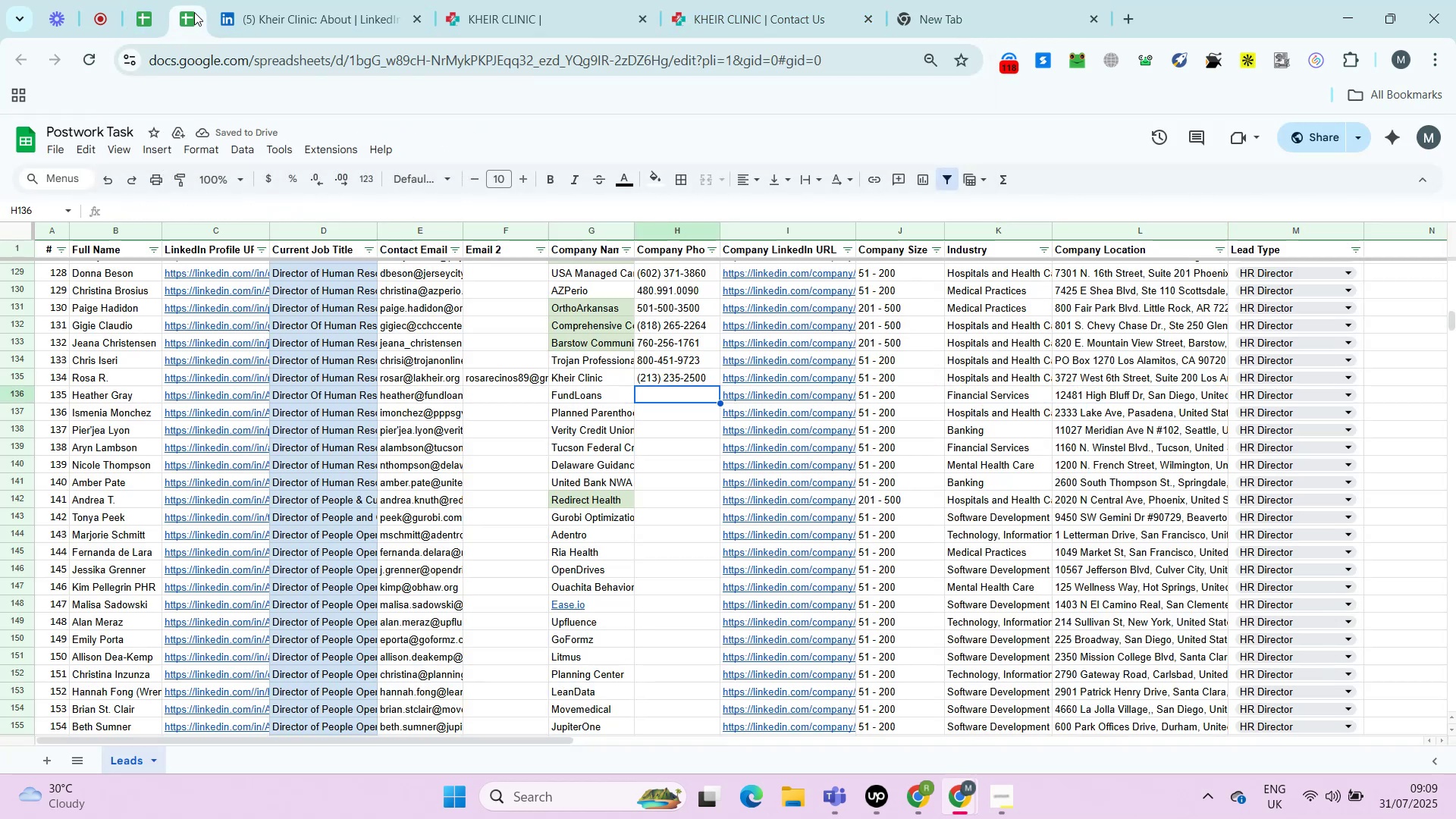 
key(ArrowLeft)
 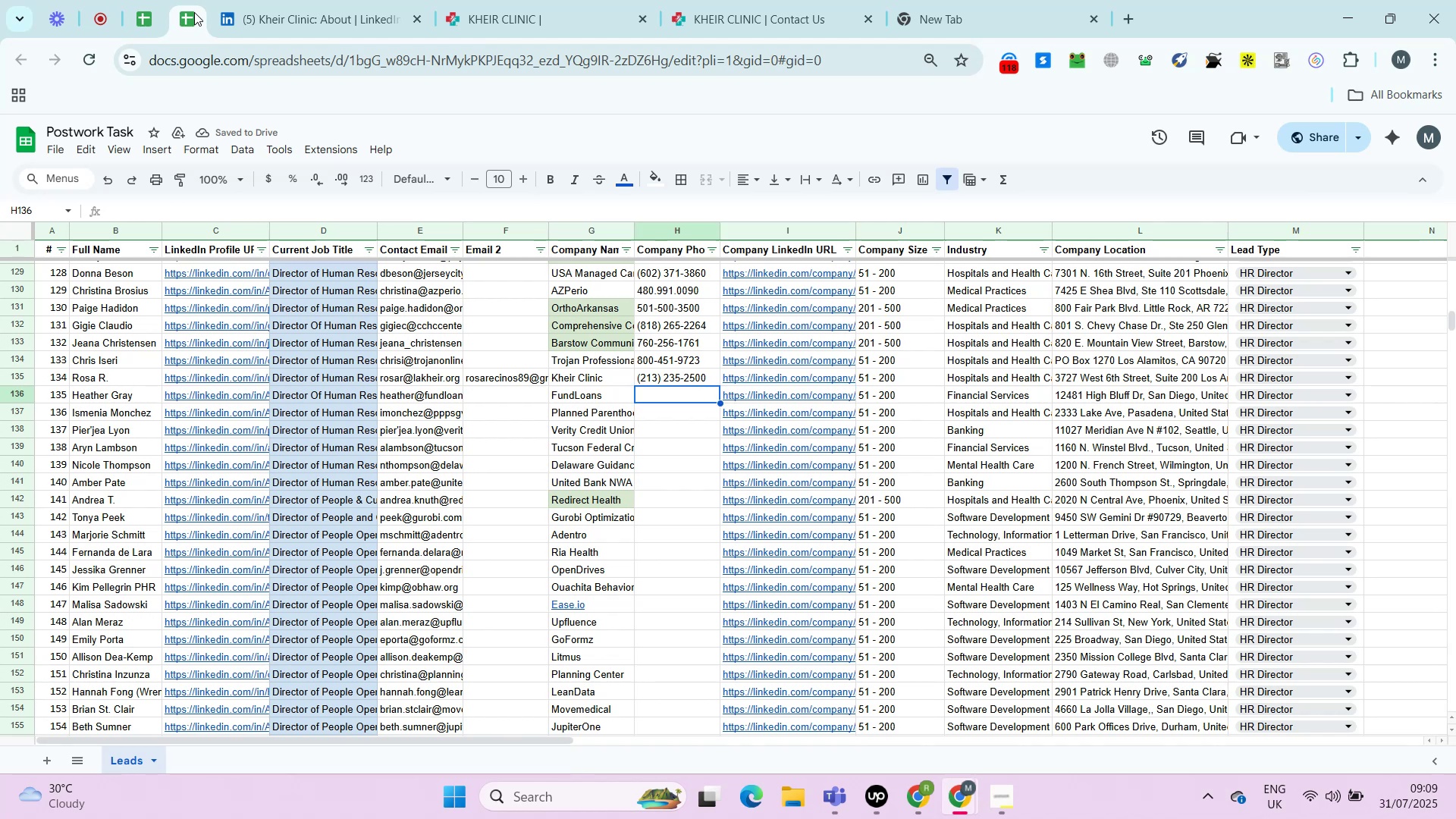 
key(ArrowLeft)
 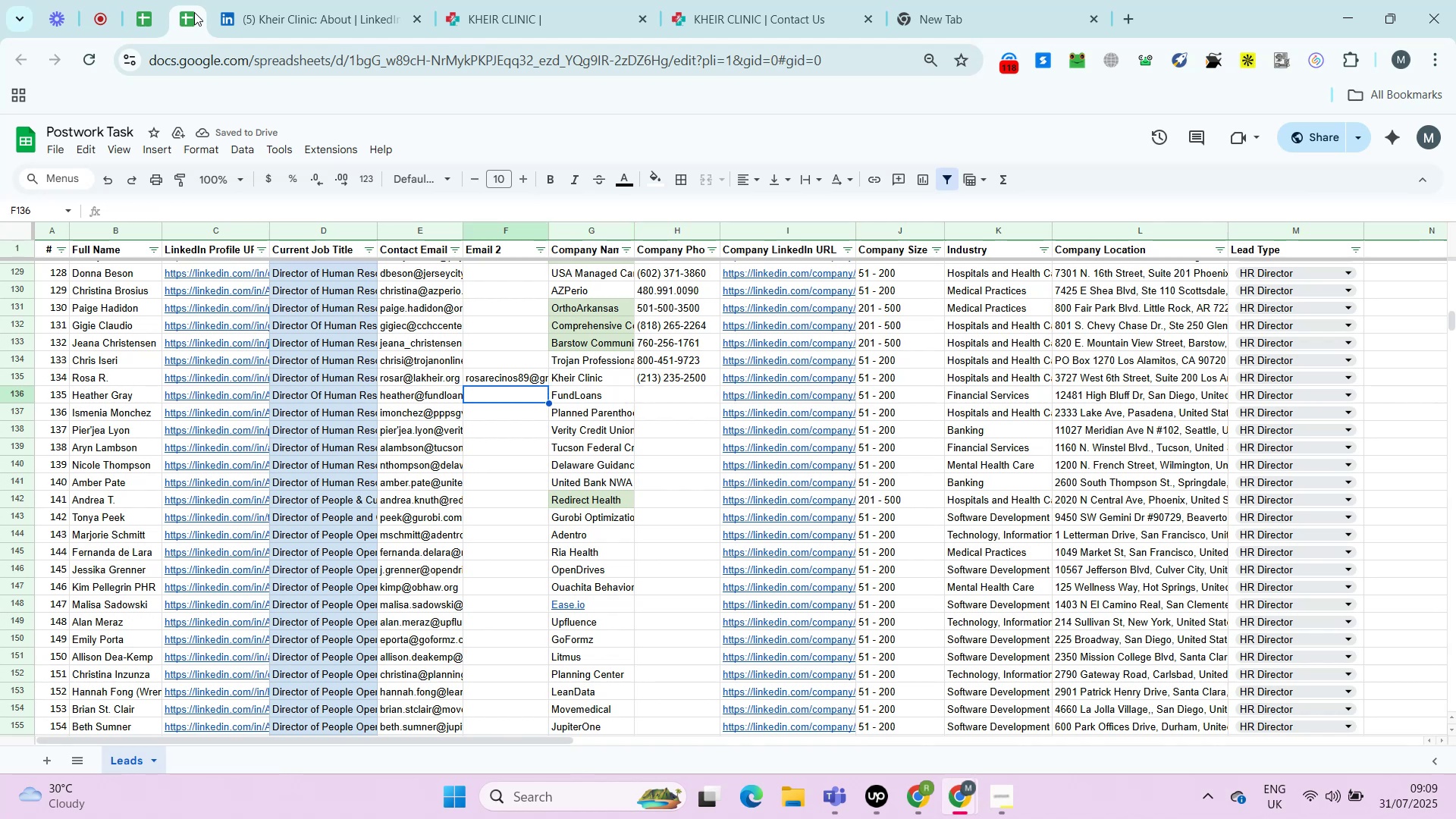 
key(ArrowLeft)
 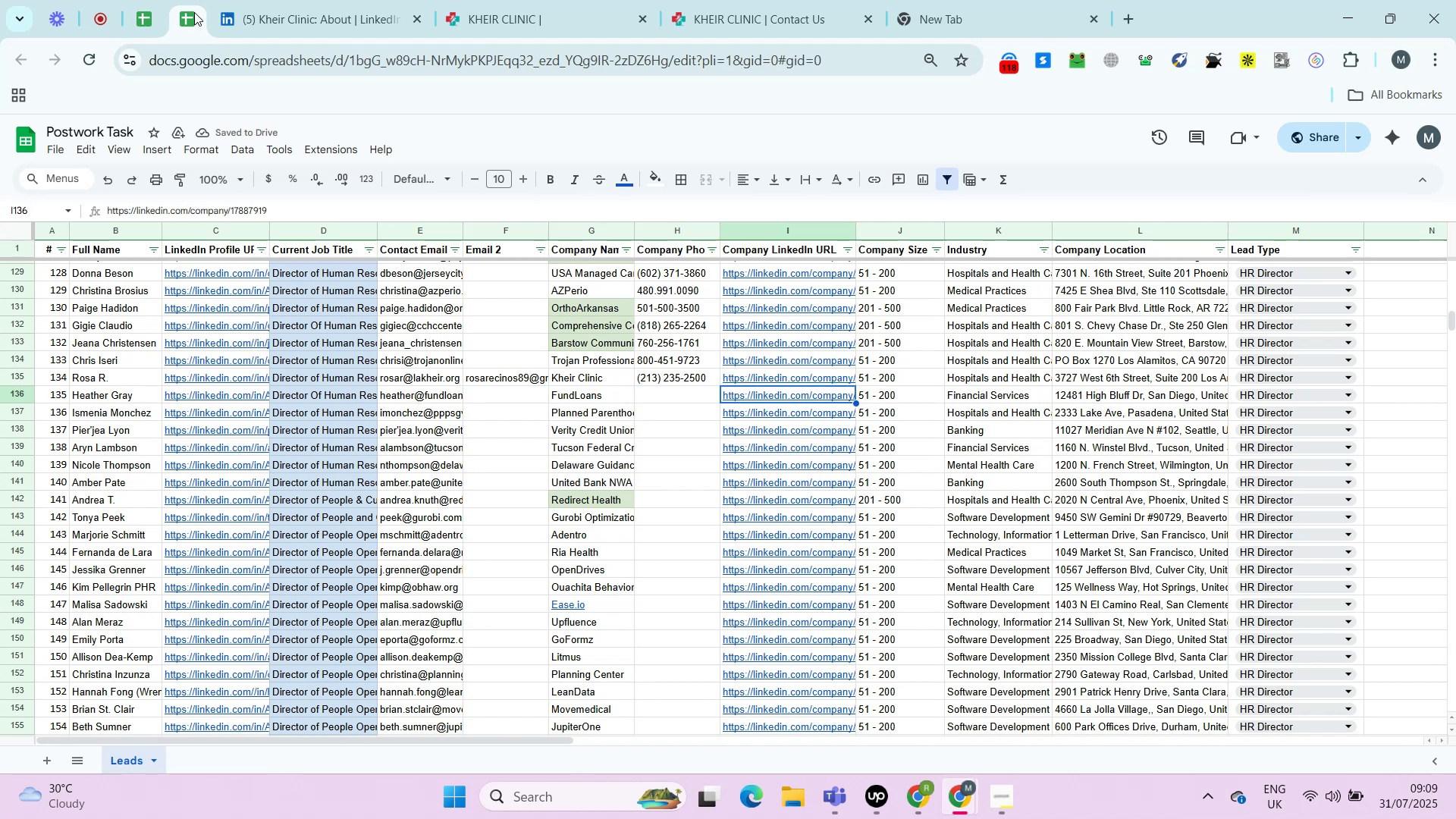 
key(ArrowRight)
 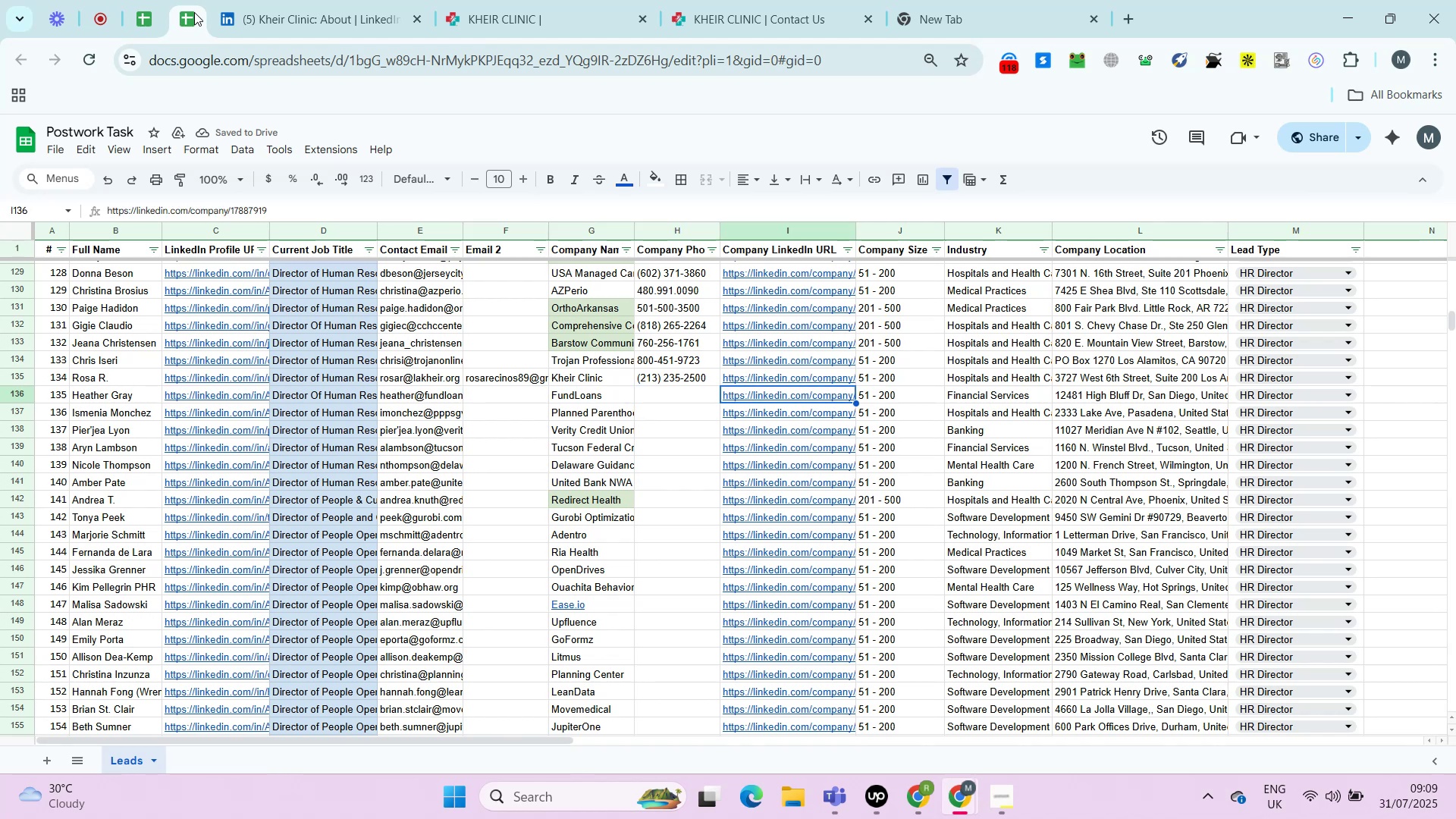 
key(ArrowRight)
 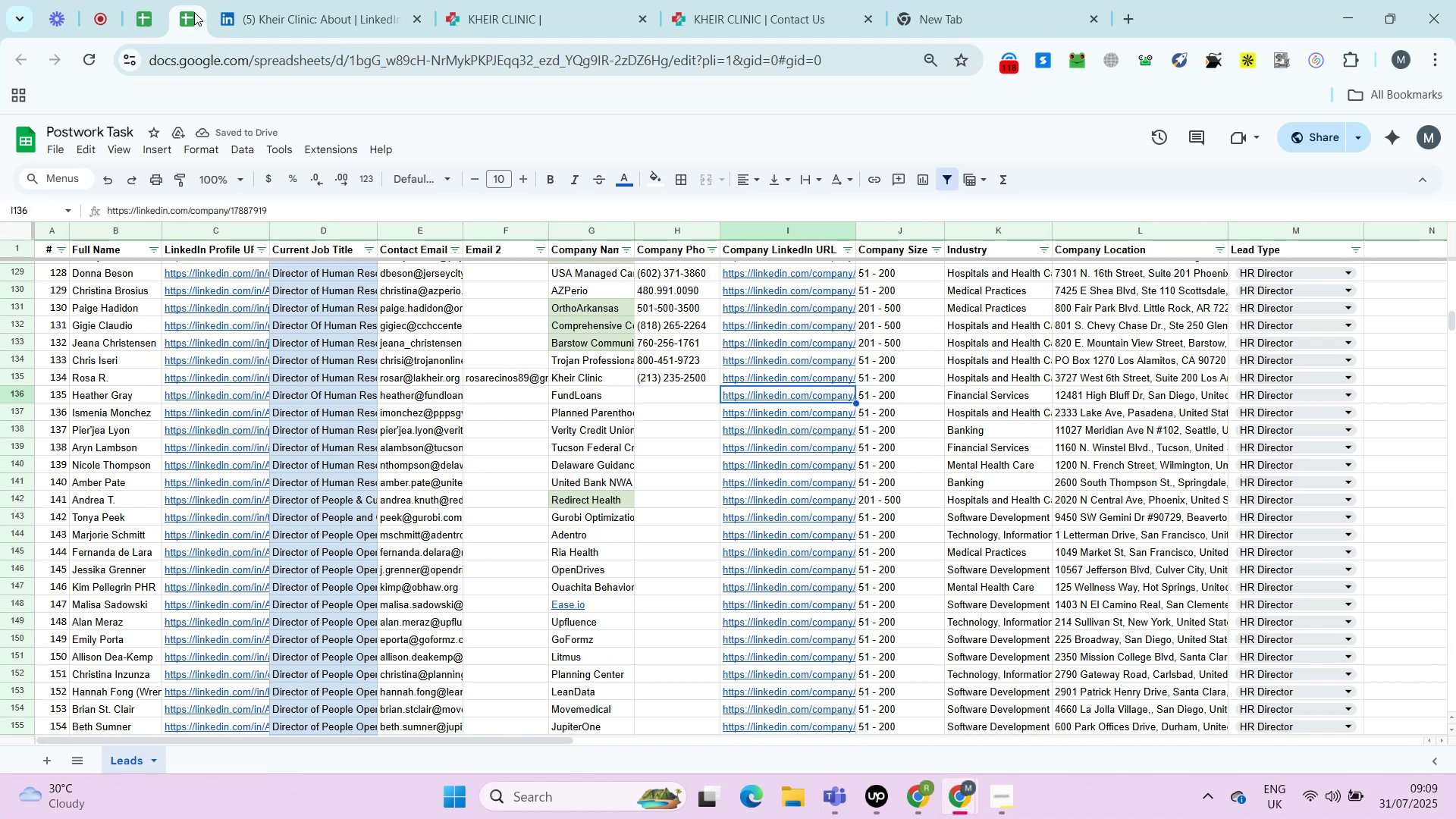 
key(ArrowRight)
 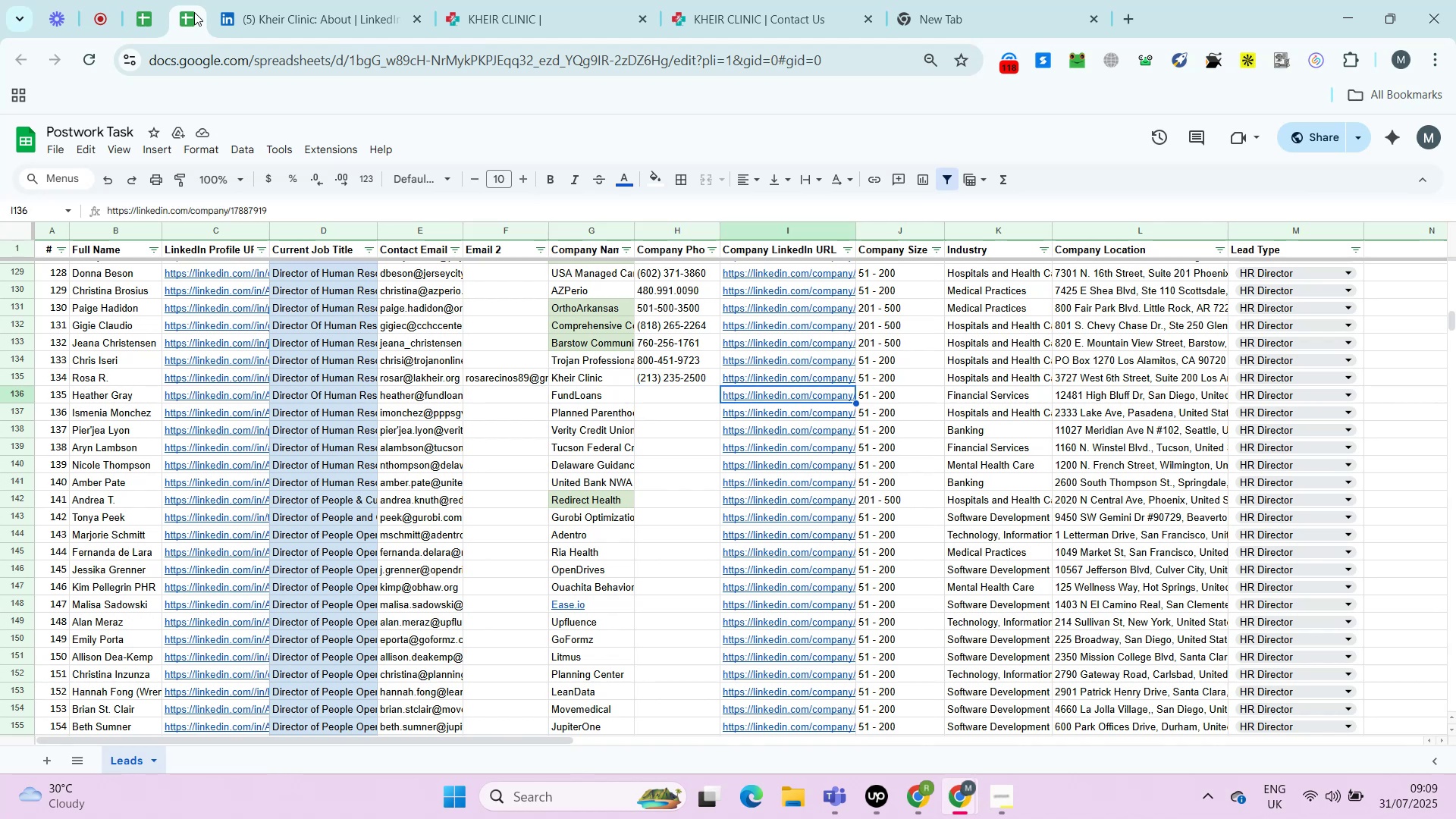 
key(ArrowLeft)
 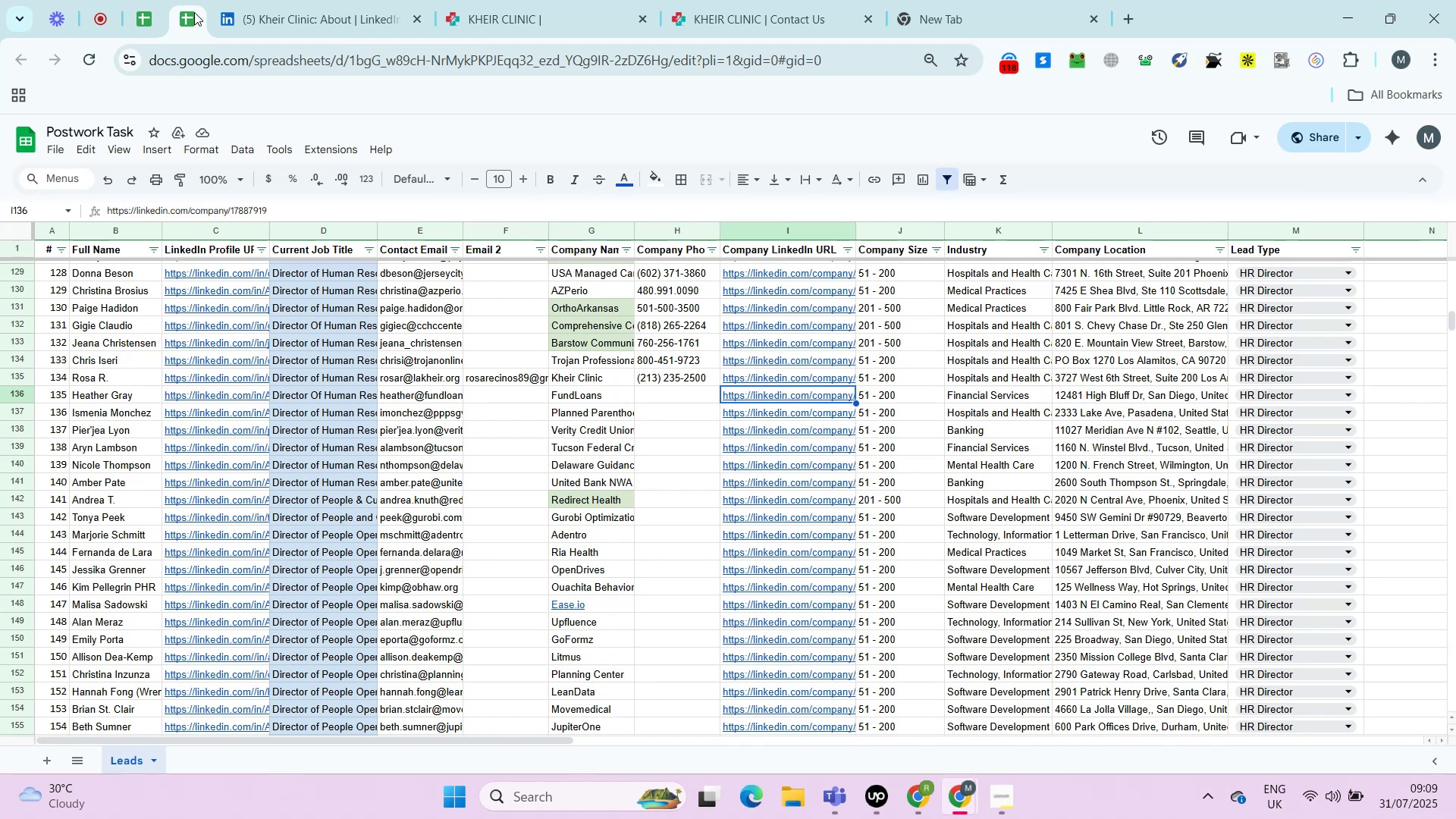 
key(ArrowLeft)
 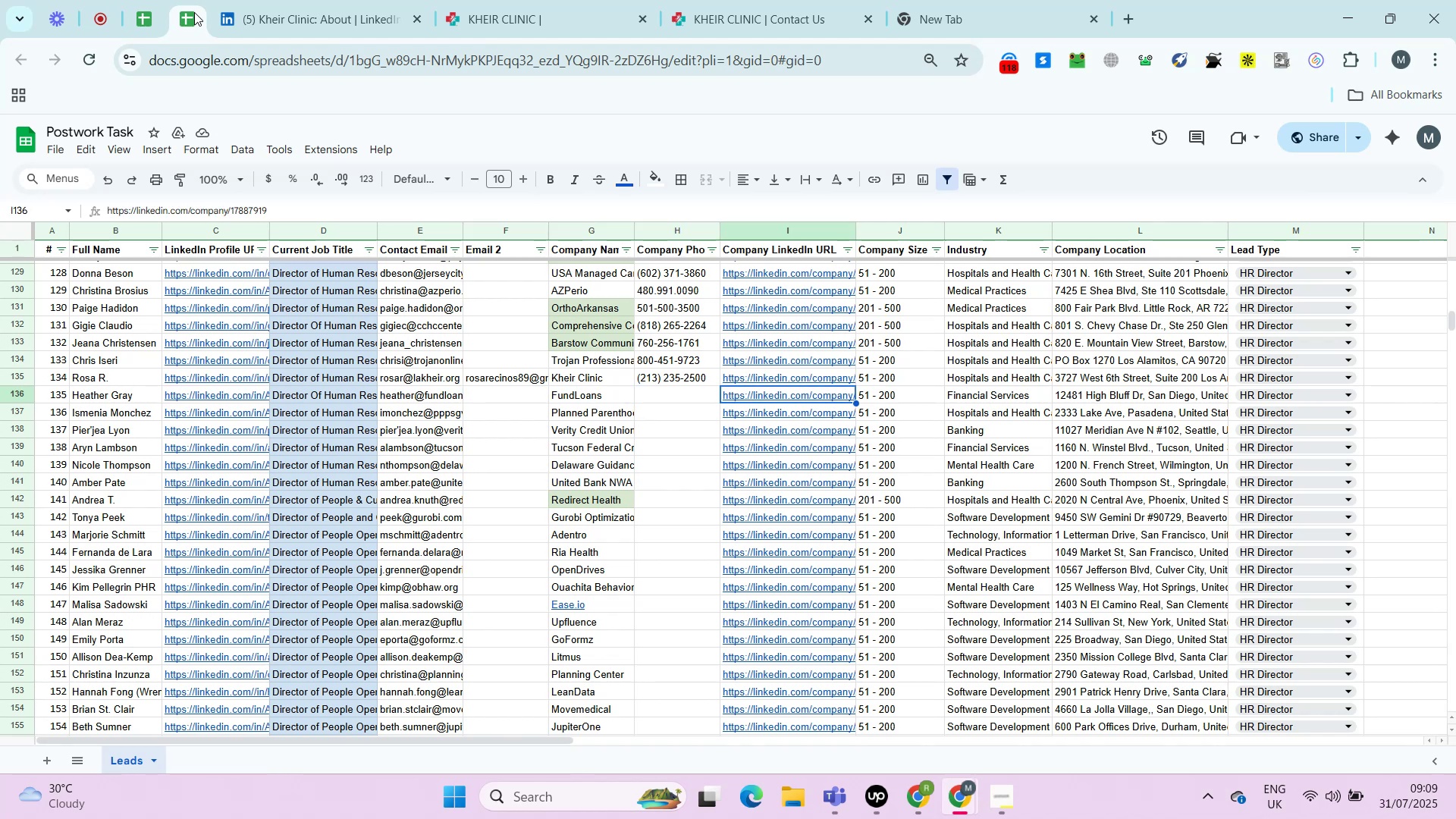 
key(ArrowLeft)
 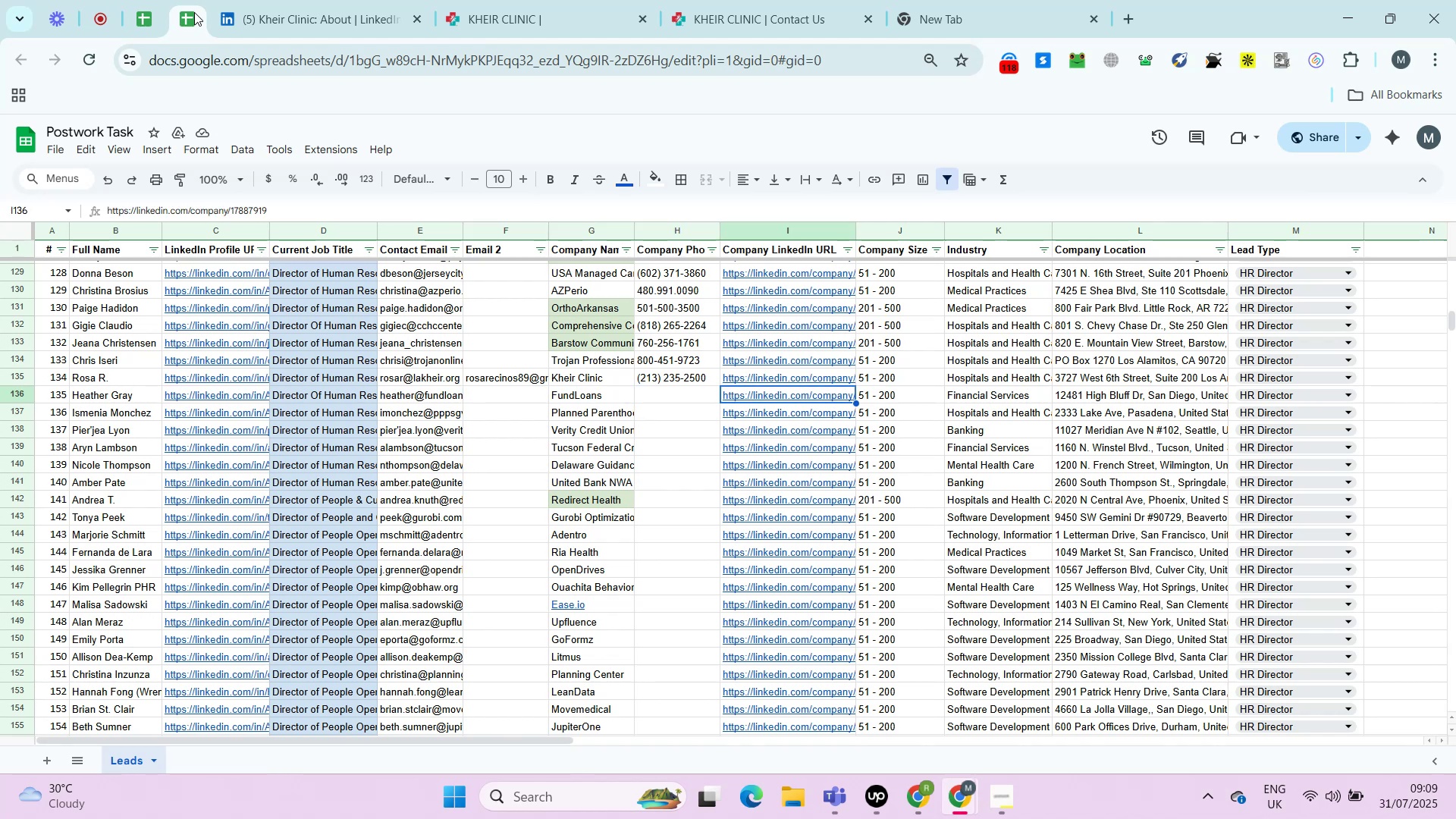 
key(ArrowRight)
 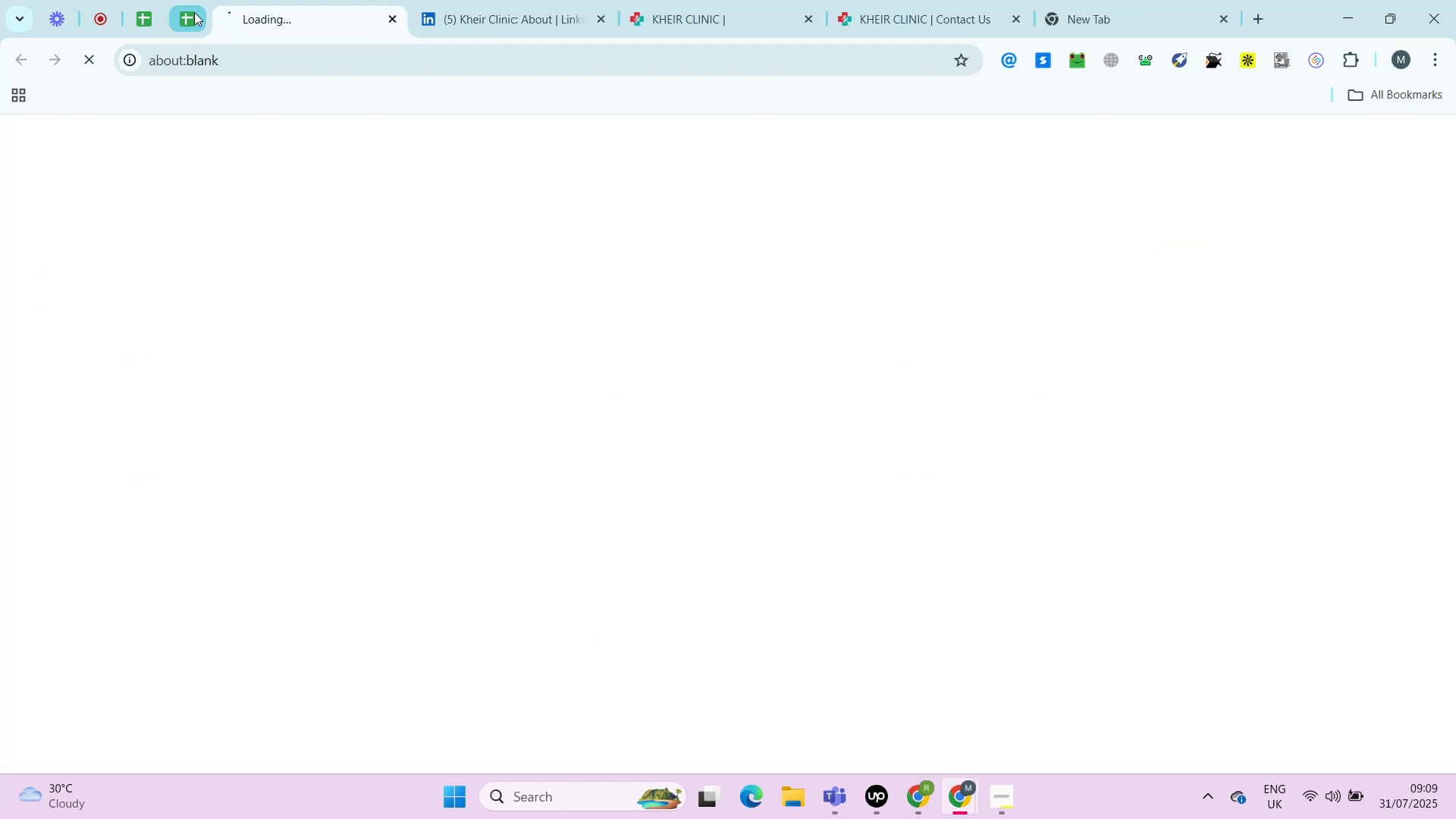 
key(ArrowRight)
 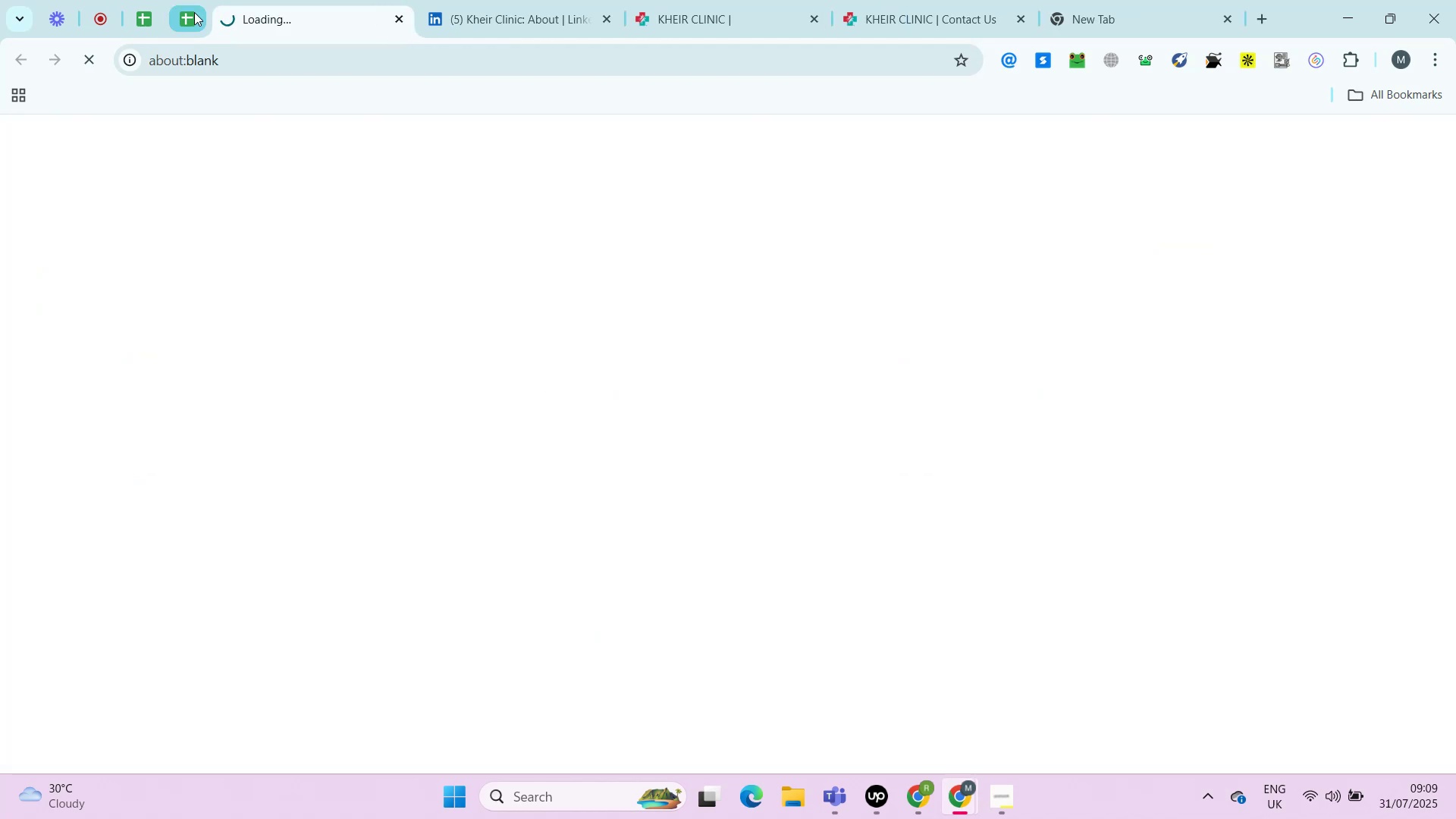 
key(ArrowRight)
 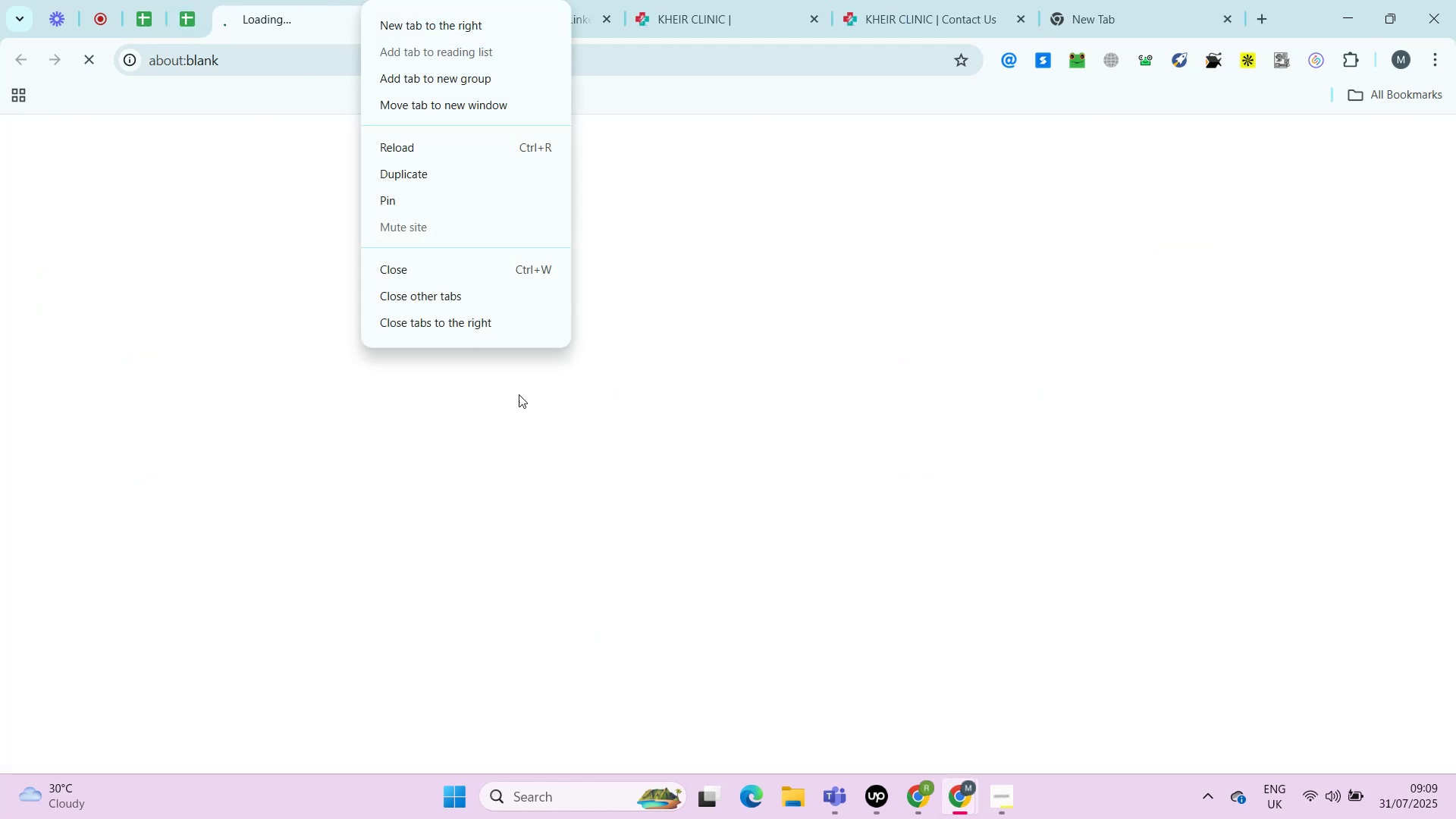 
key(Alt+Enter)
 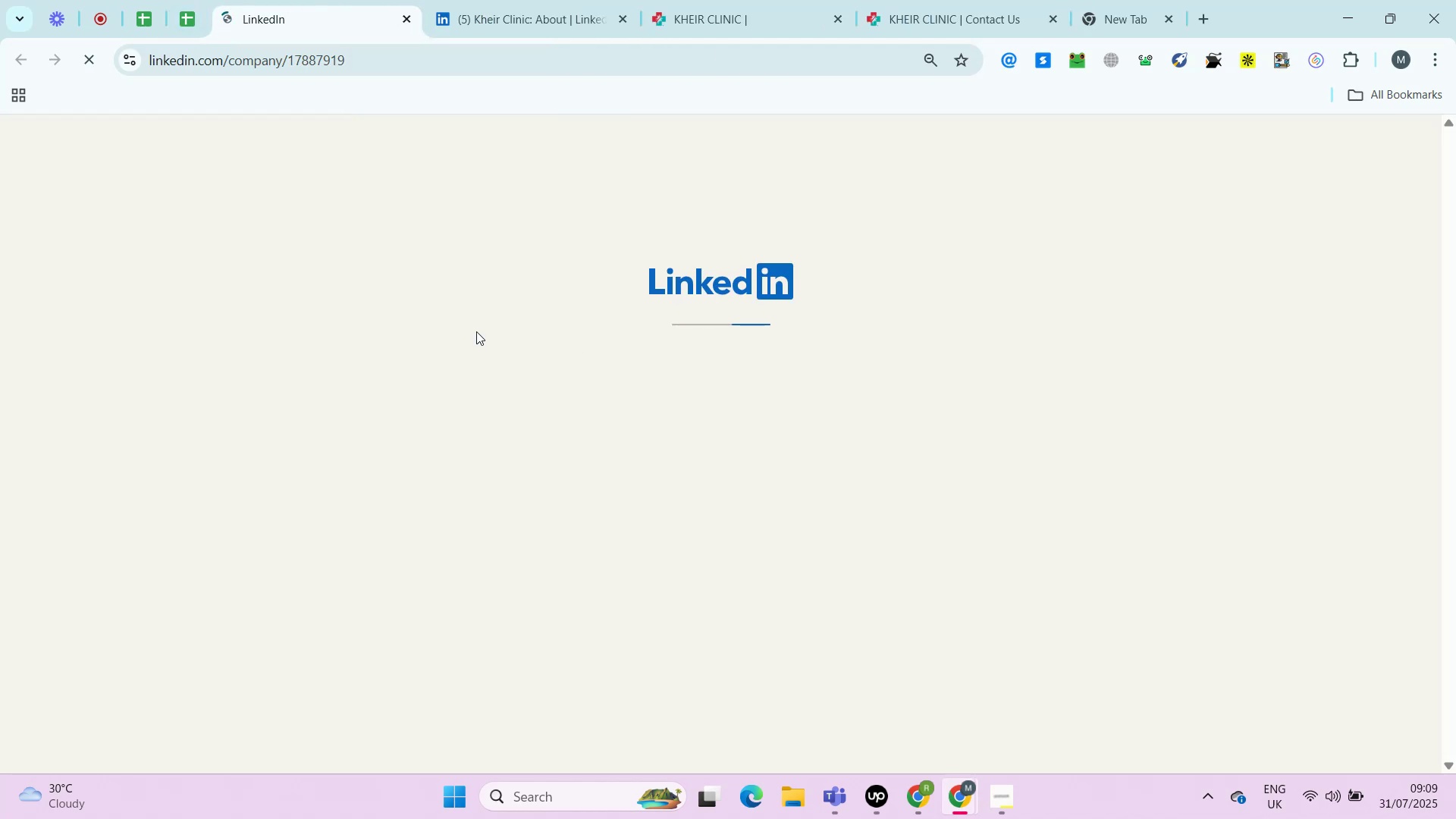 
right_click([362, 0])
 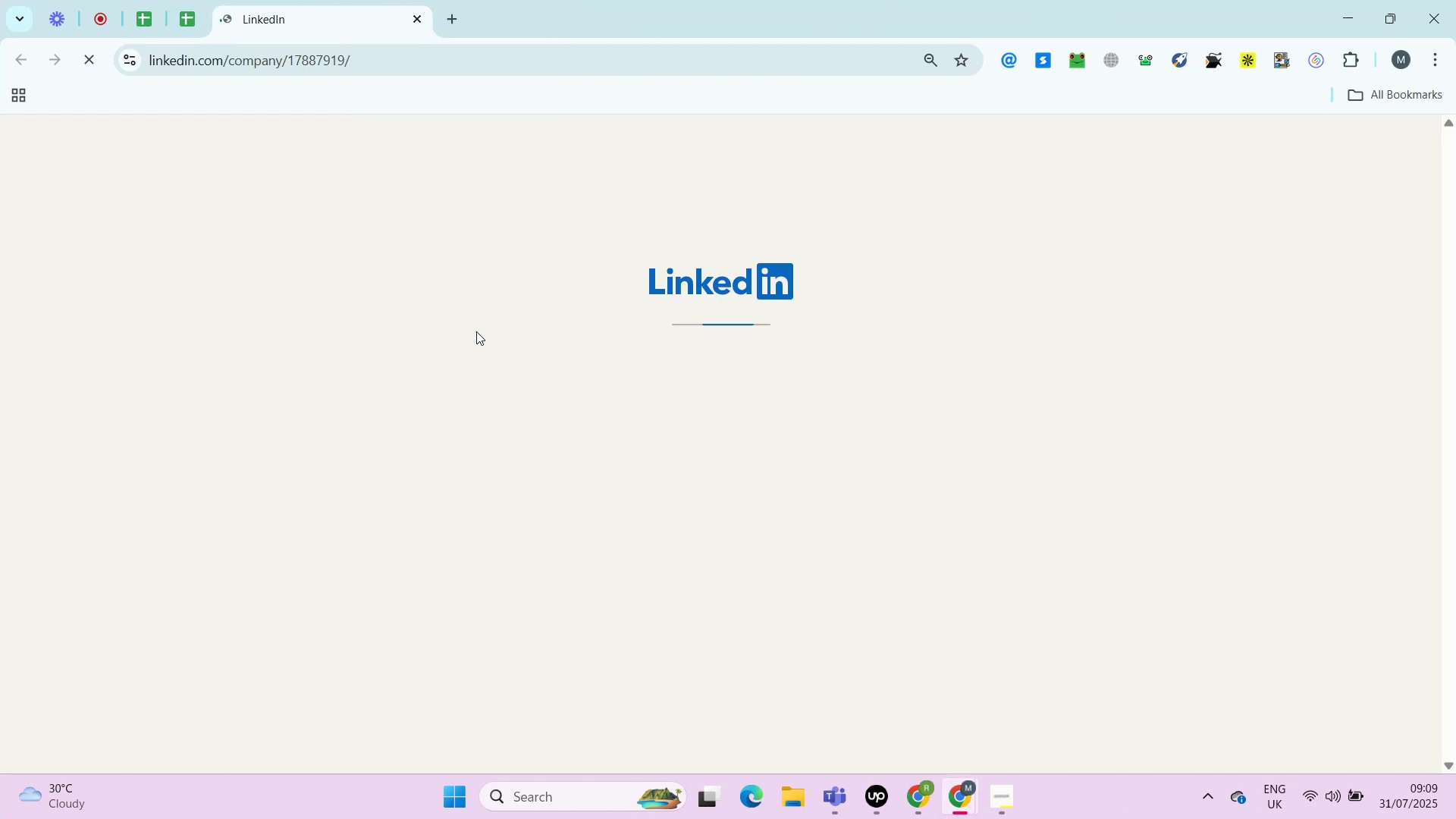 
left_click([476, 331])
 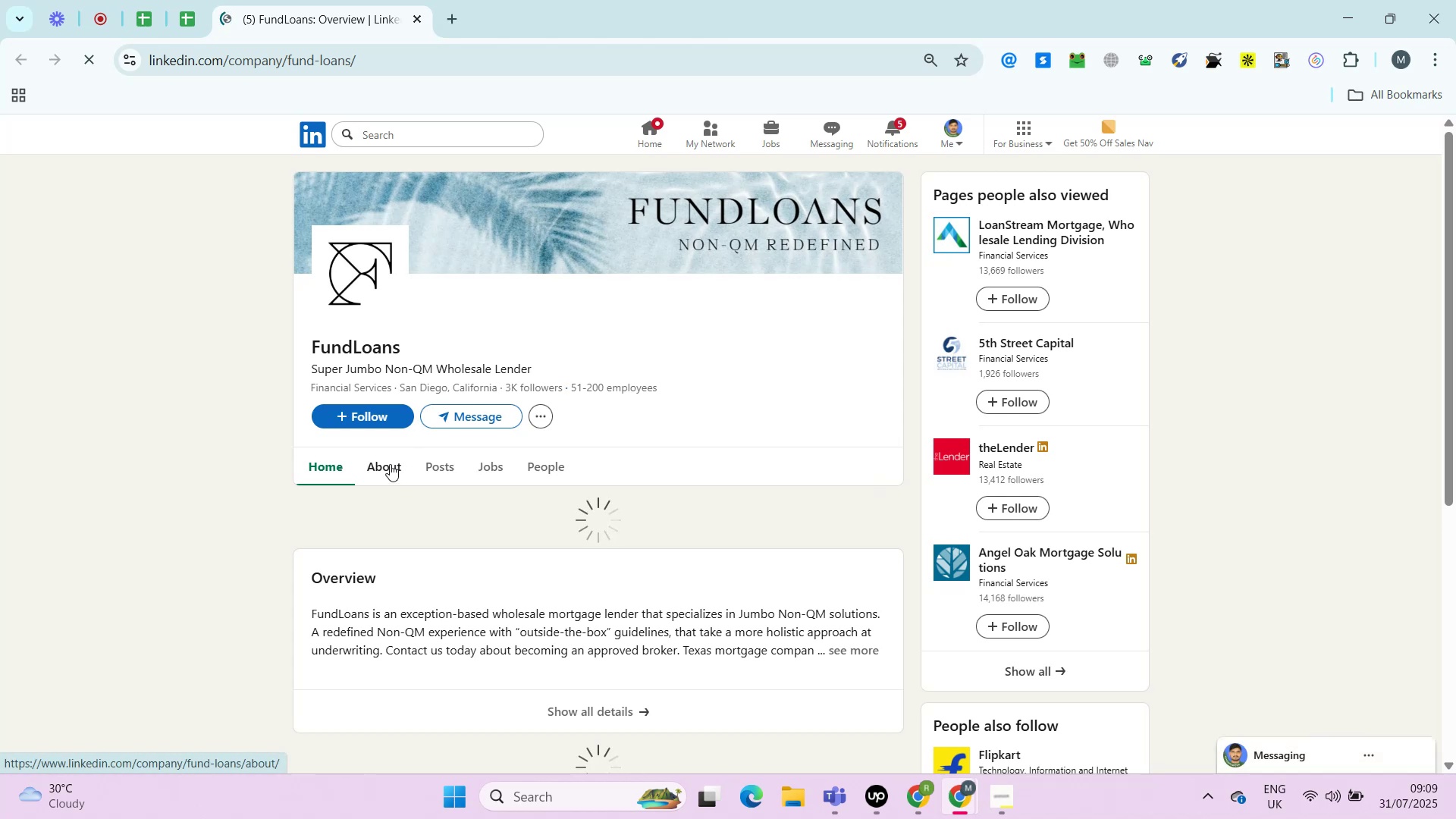 
wait(6.32)
 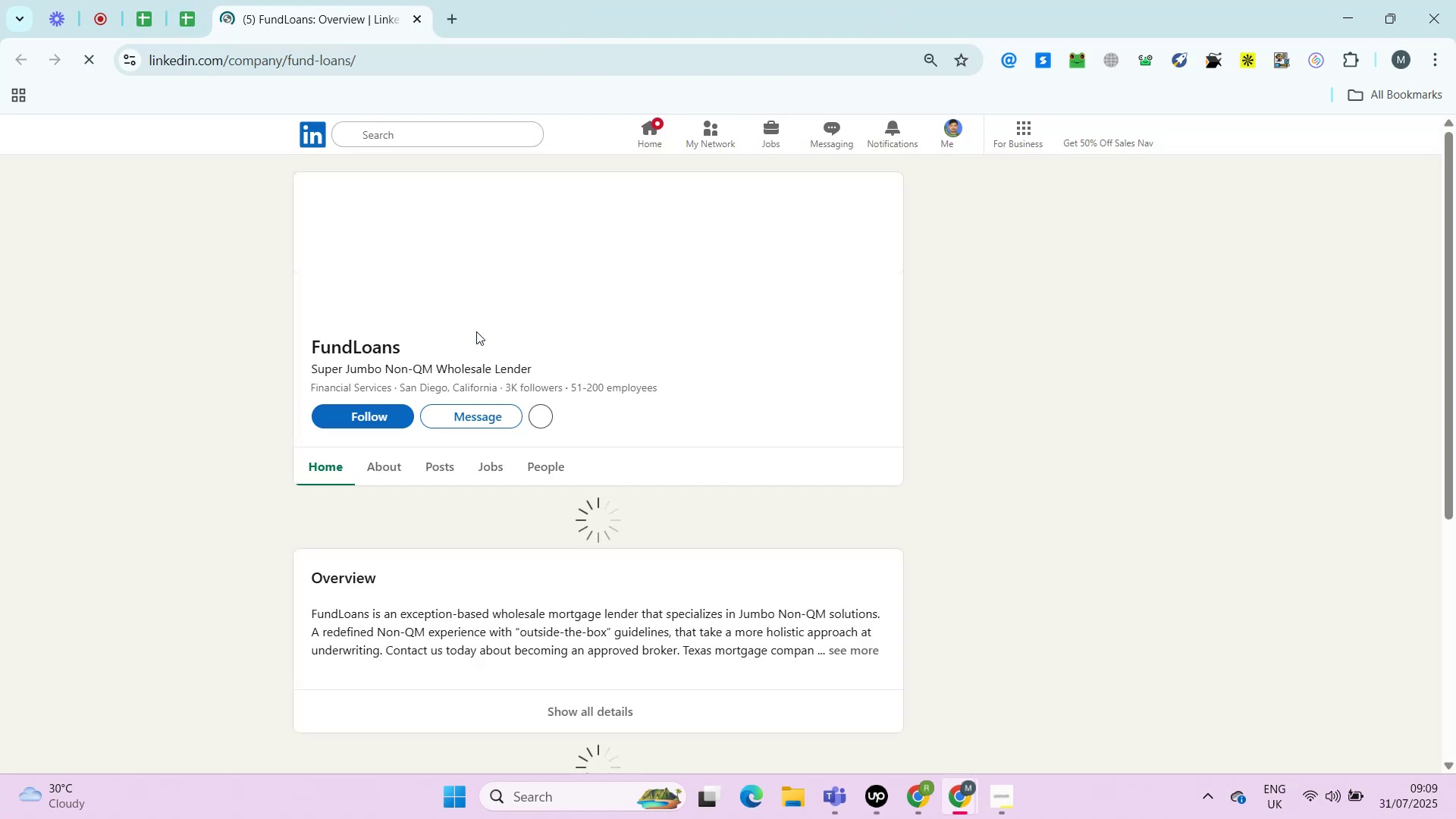 
left_click([390, 464])
 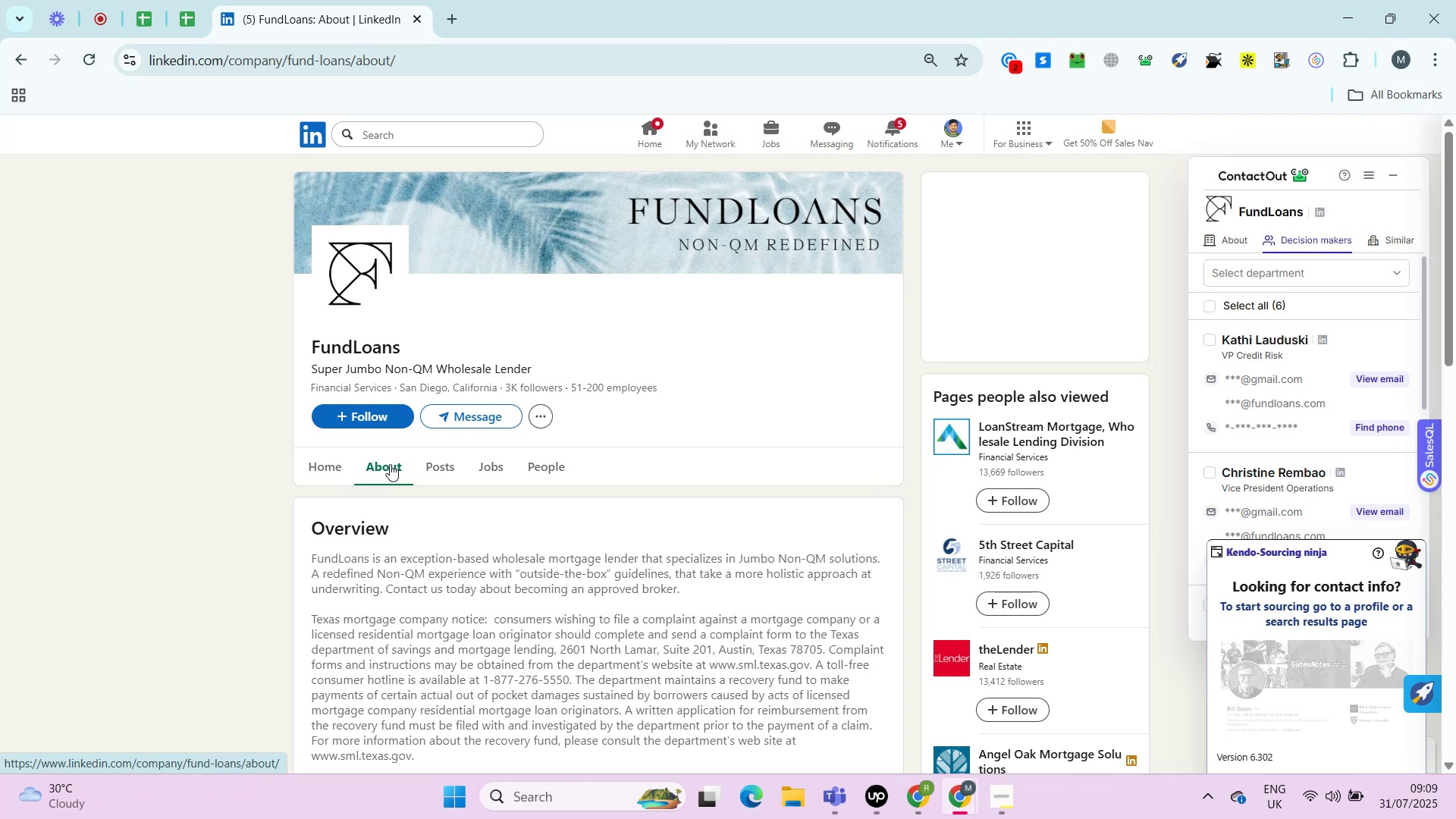 
wait(12.96)
 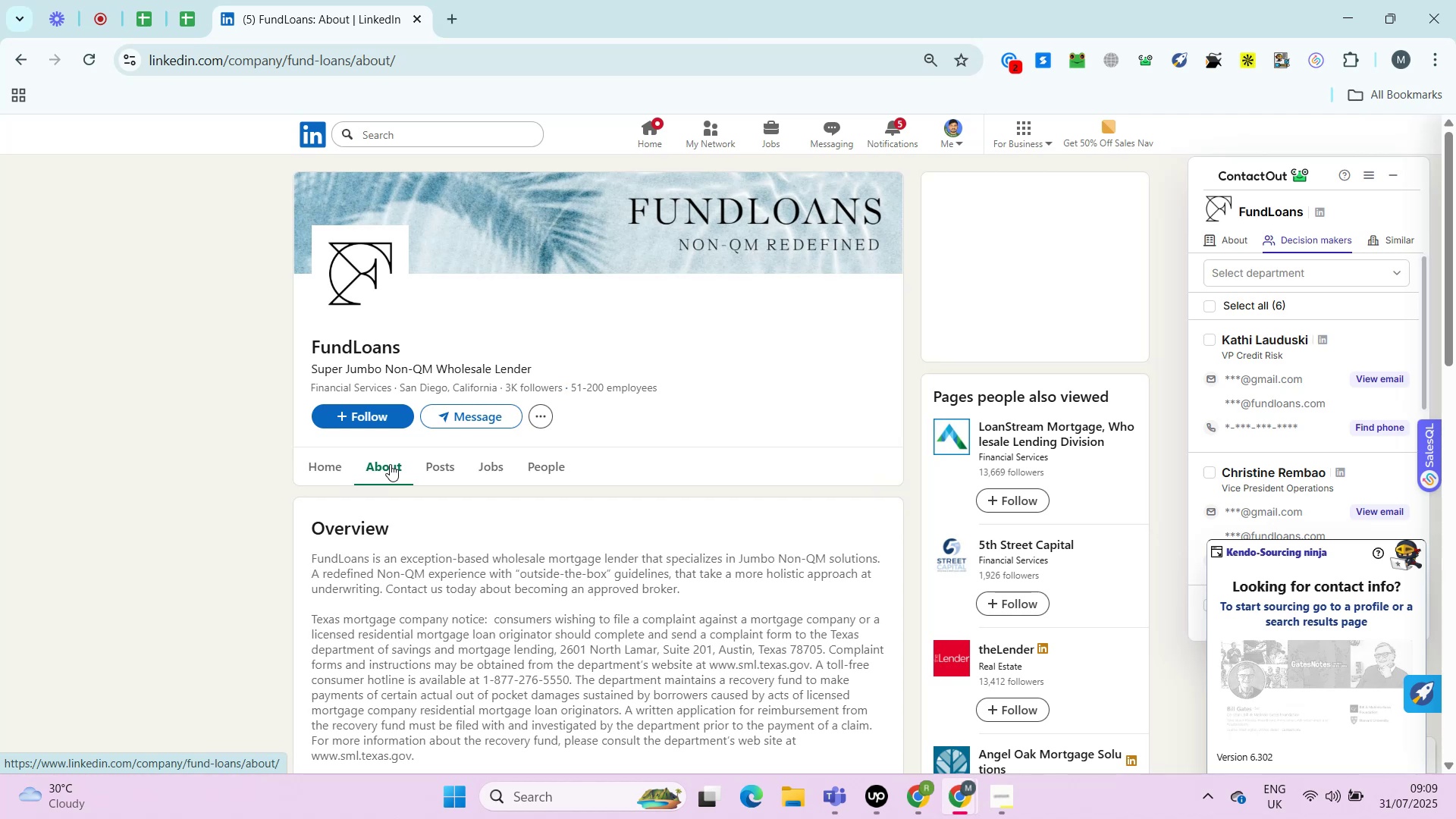 
right_click([434, 465])
 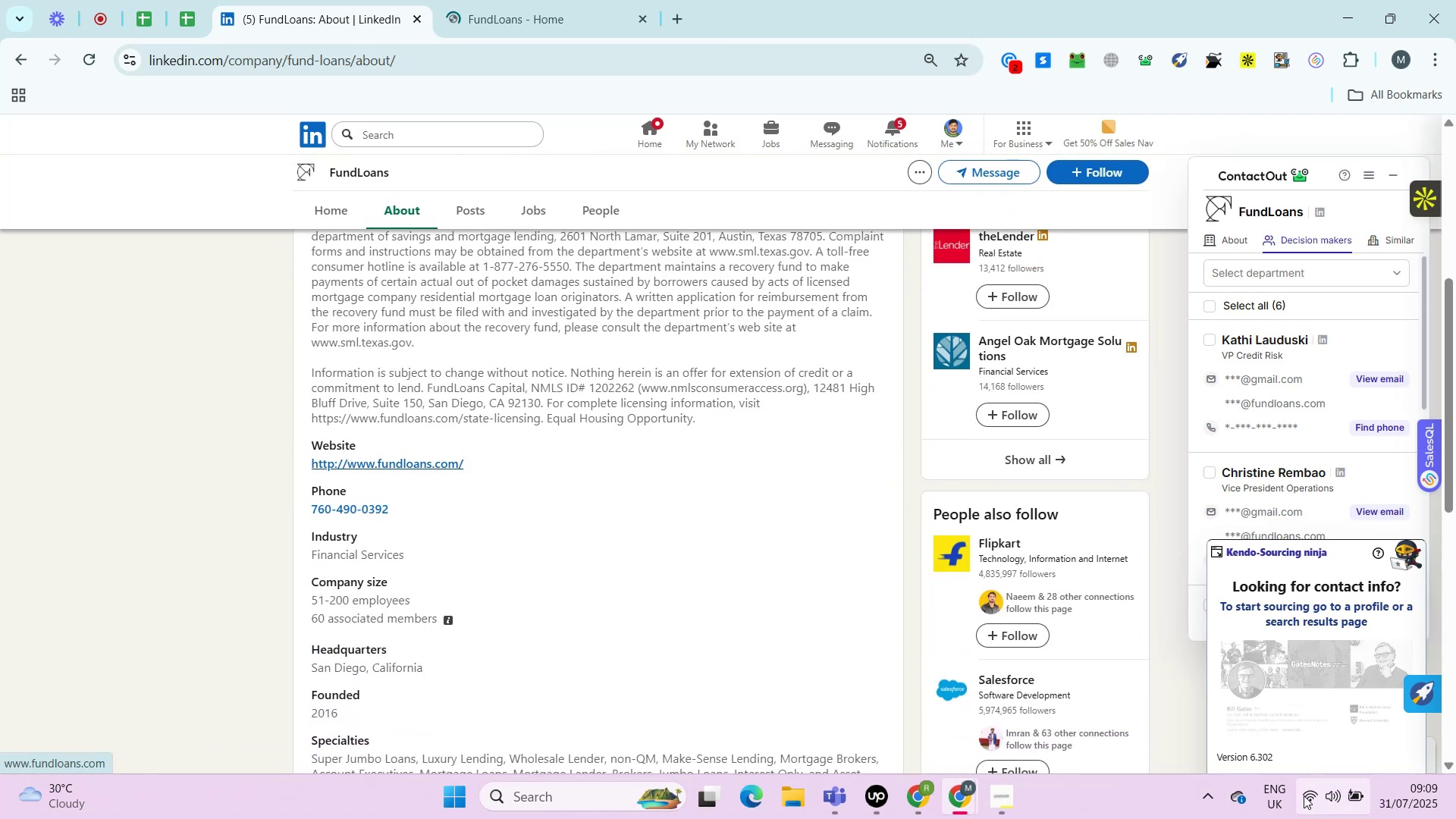 
left_click([492, 488])
 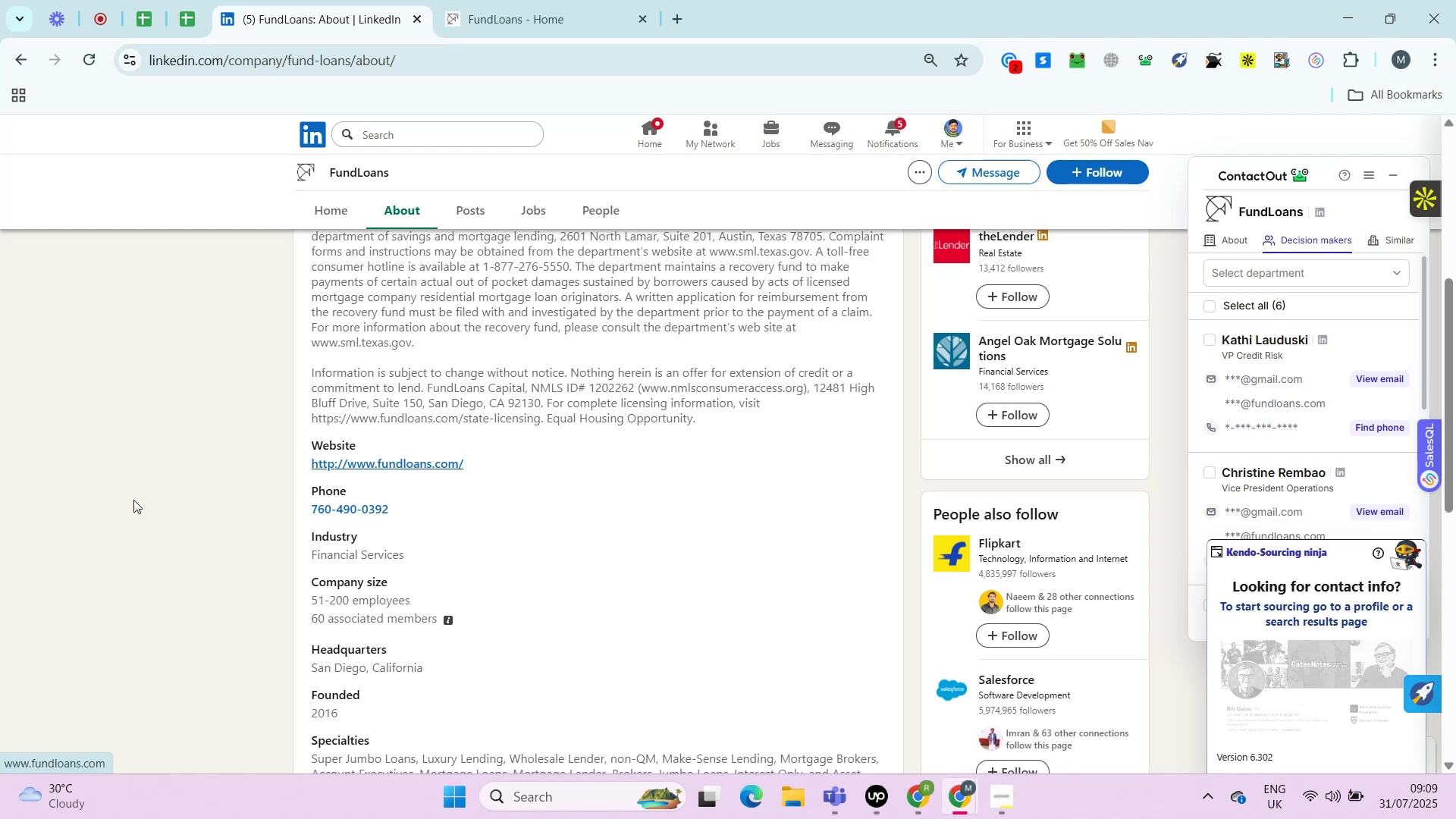 
wait(14.43)
 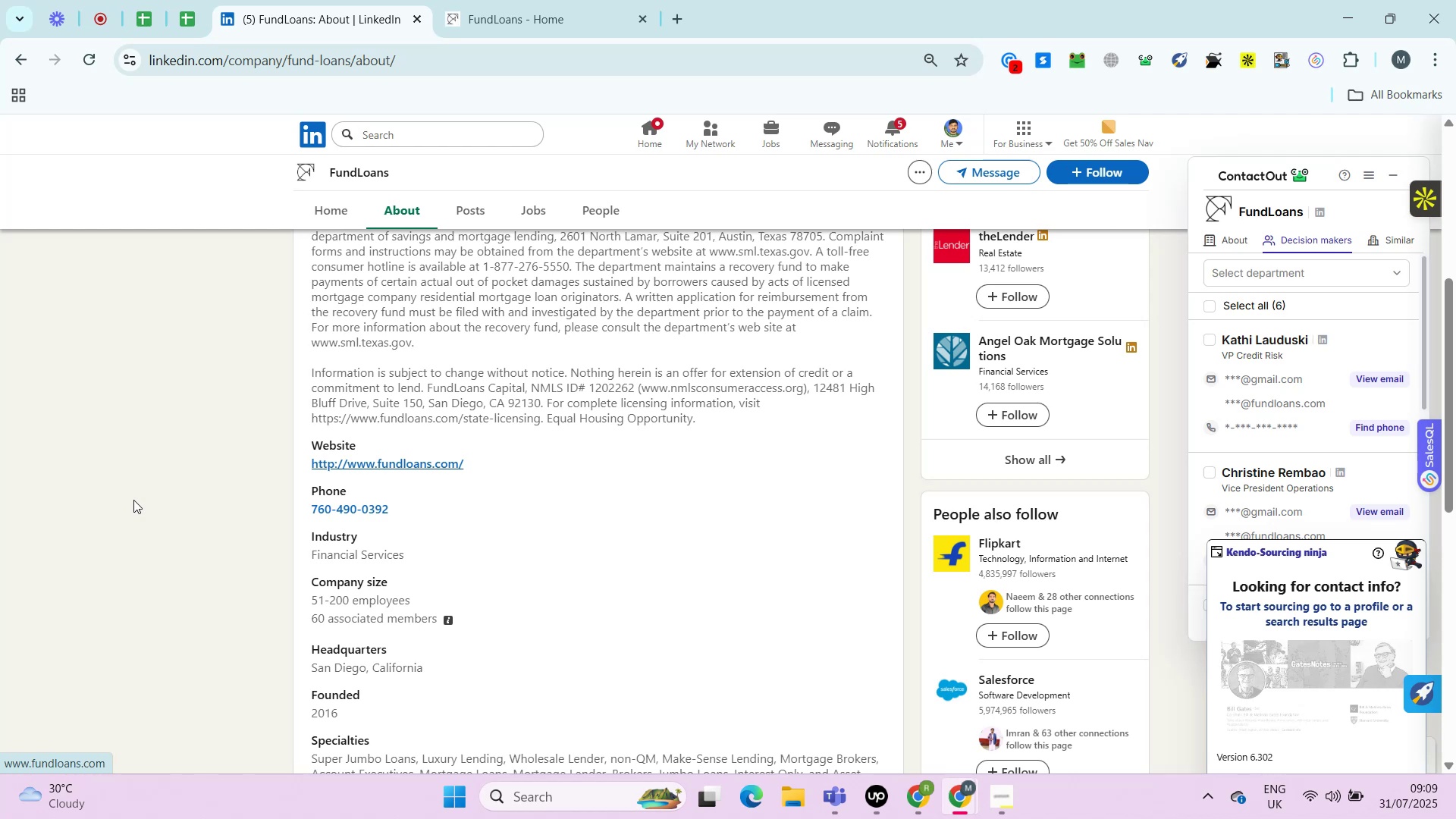 
left_click([515, 0])
 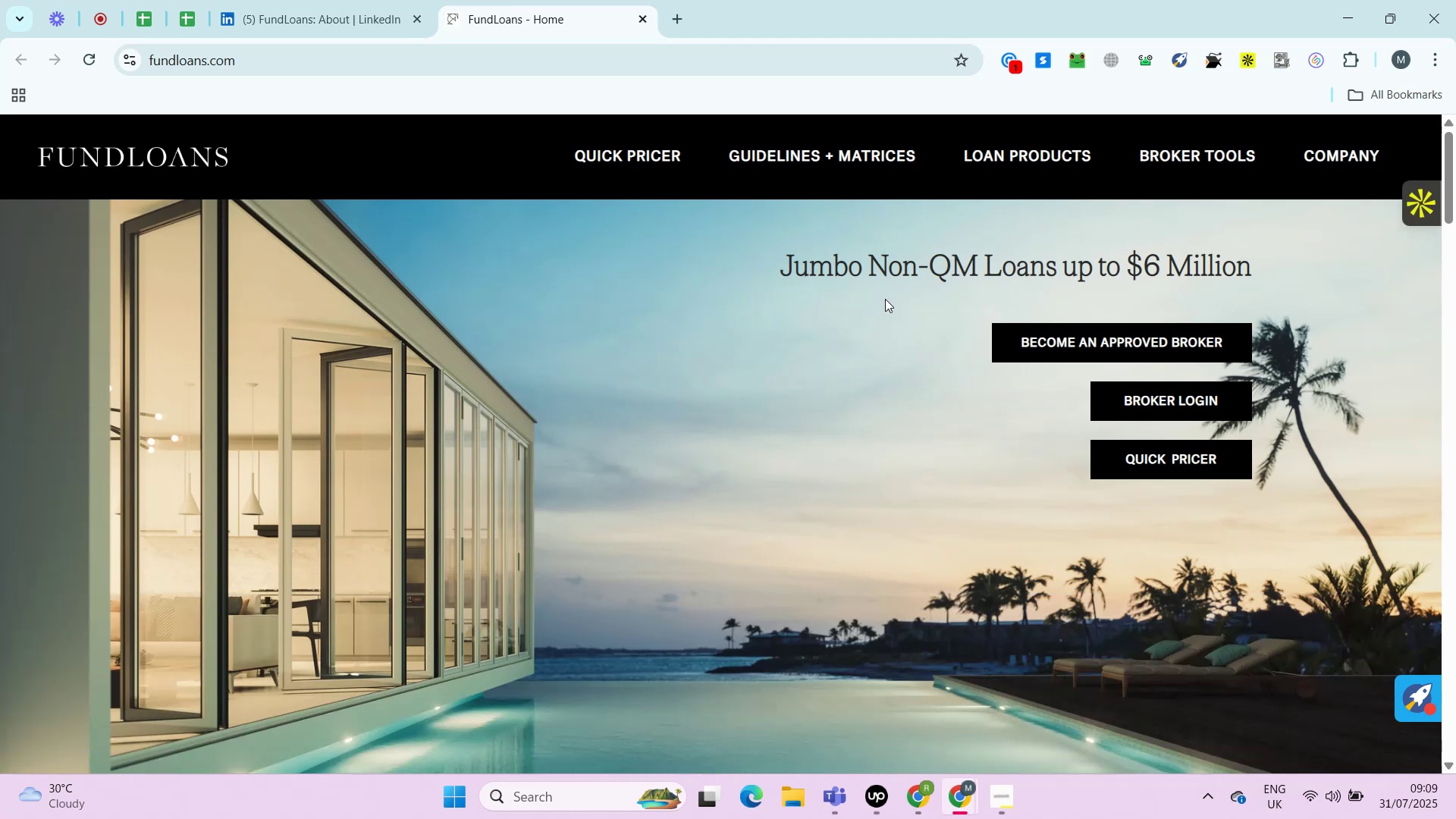 
left_click([1056, 732])
 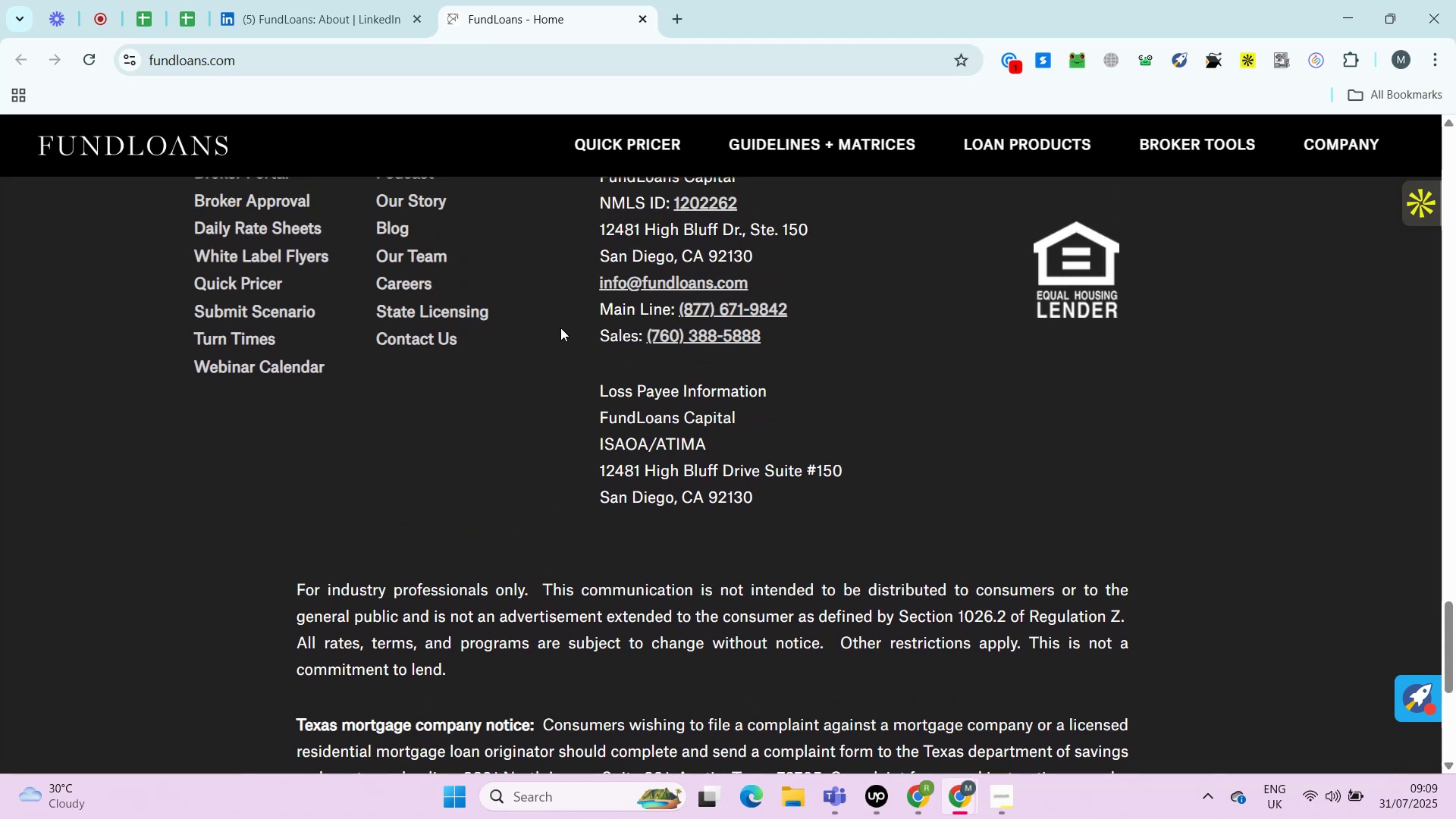 
wait(10.69)
 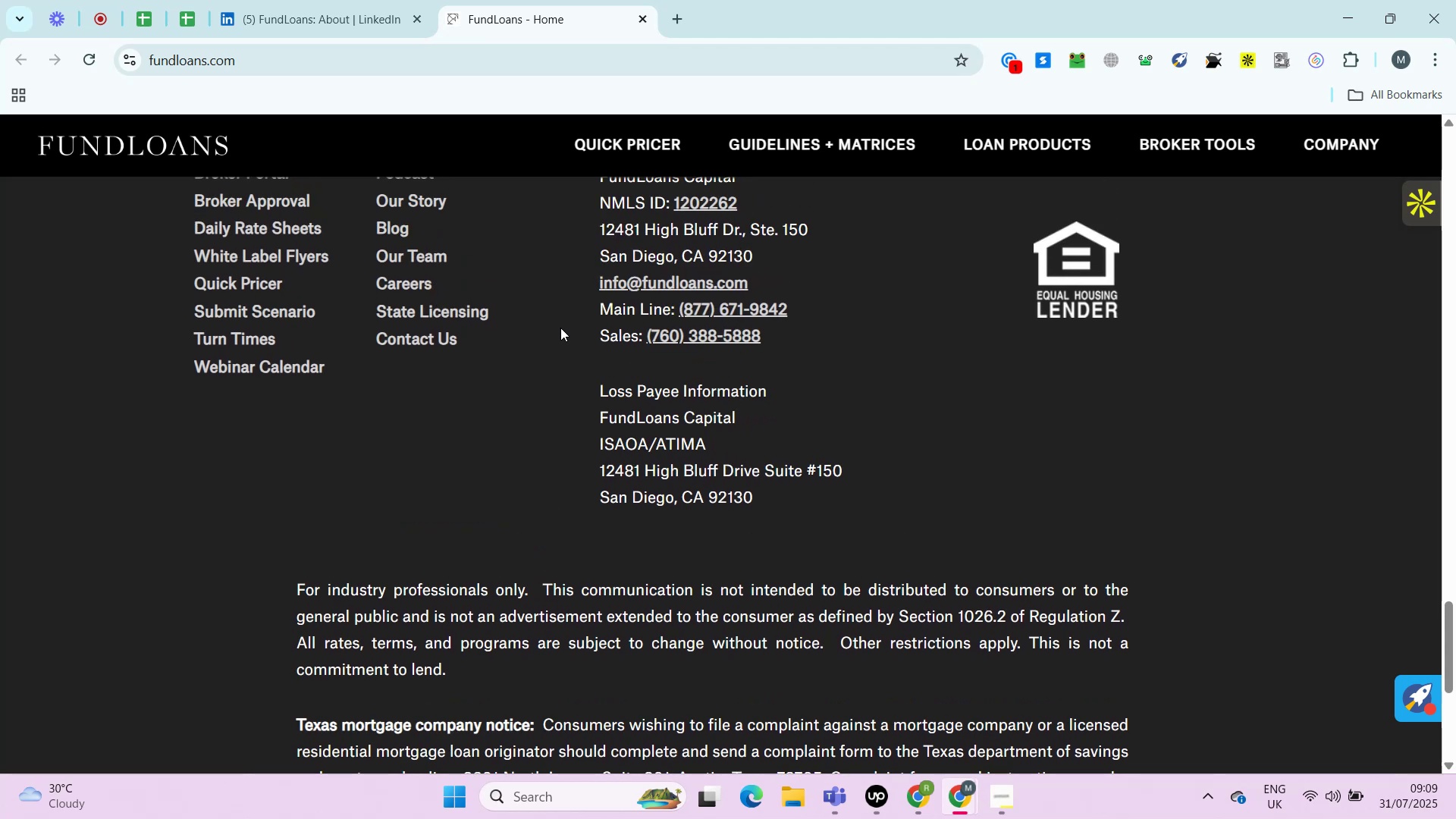 
left_click([193, 4])
 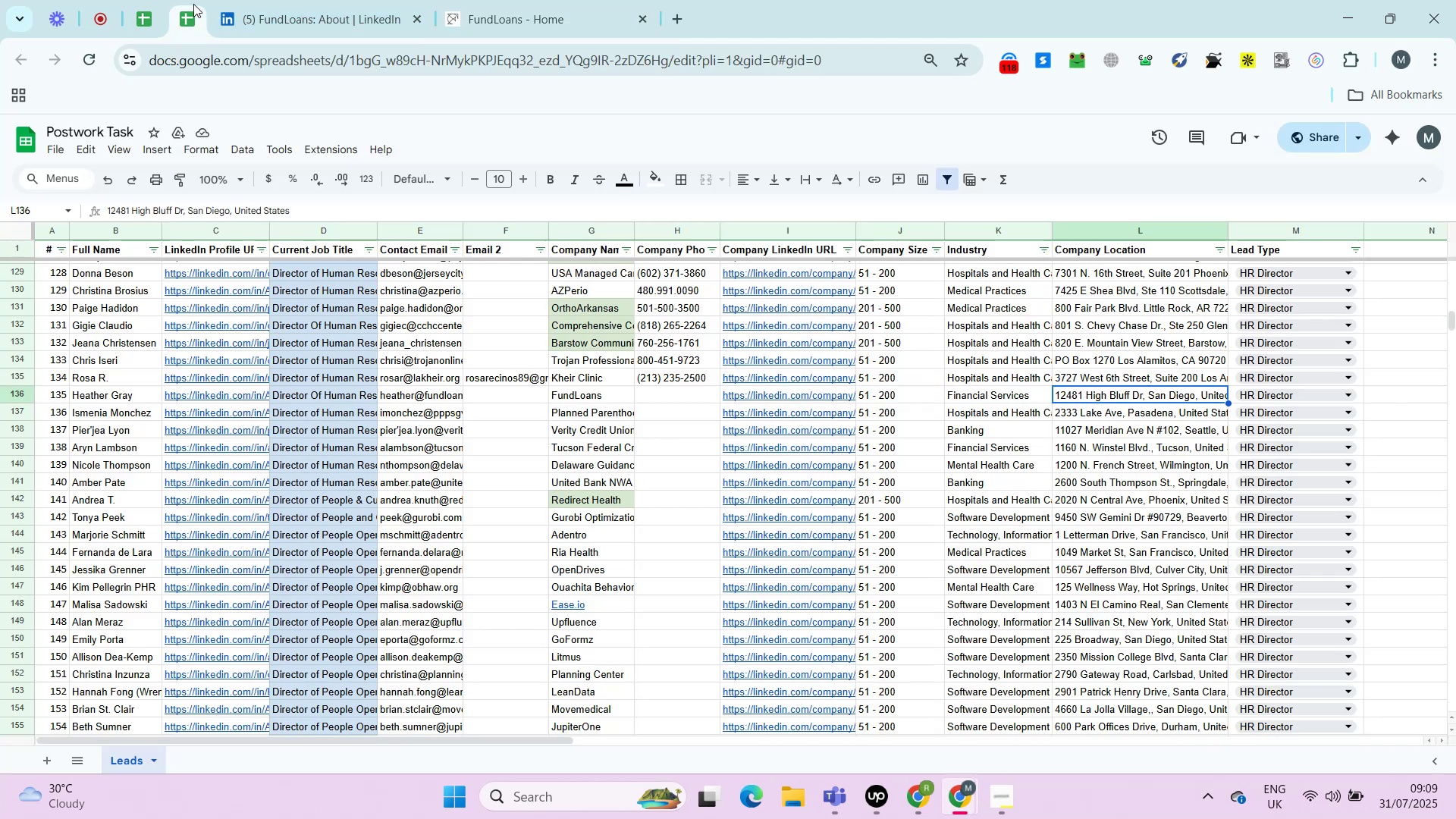 
key(ArrowRight)
 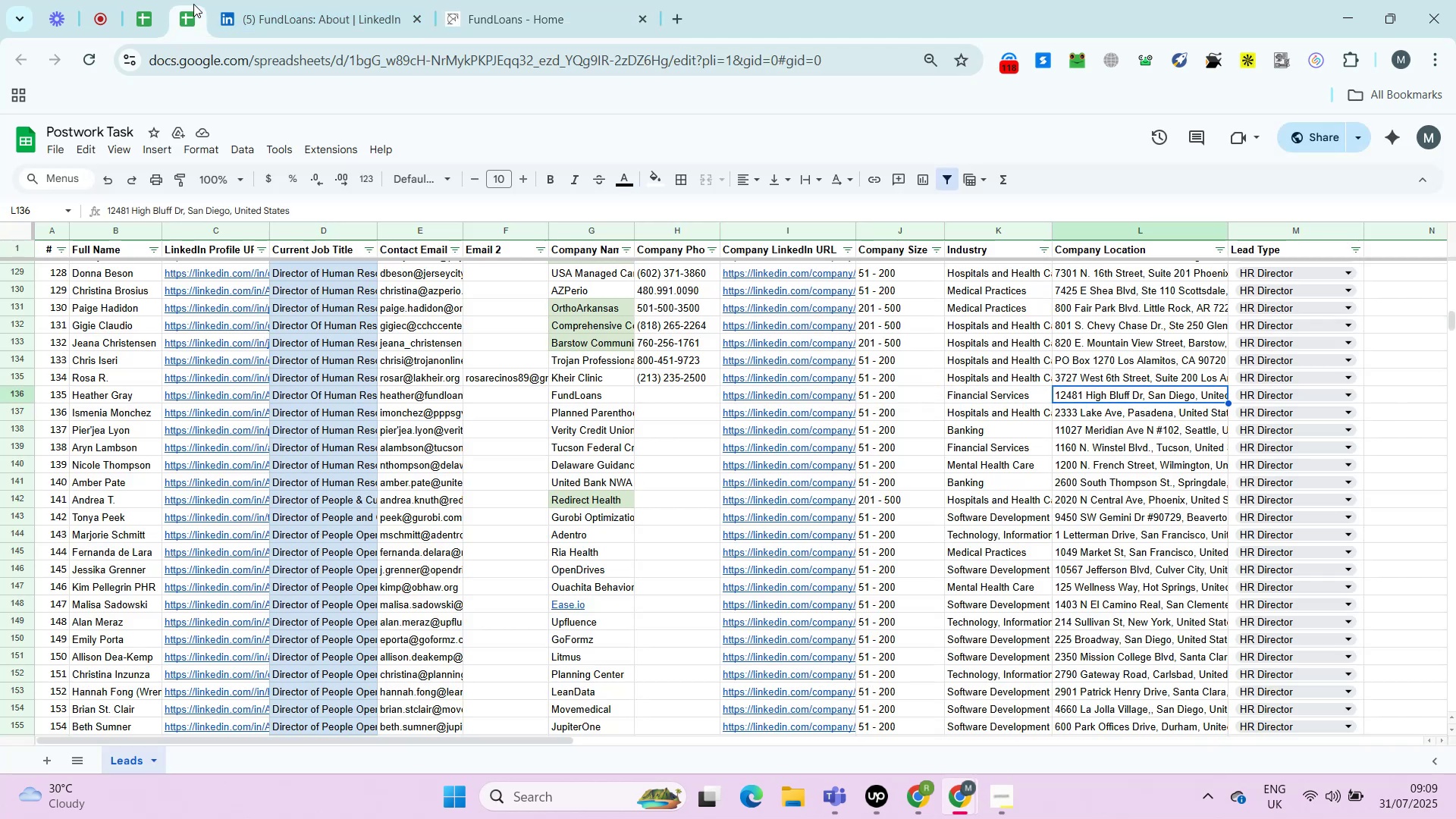 
key(ArrowRight)
 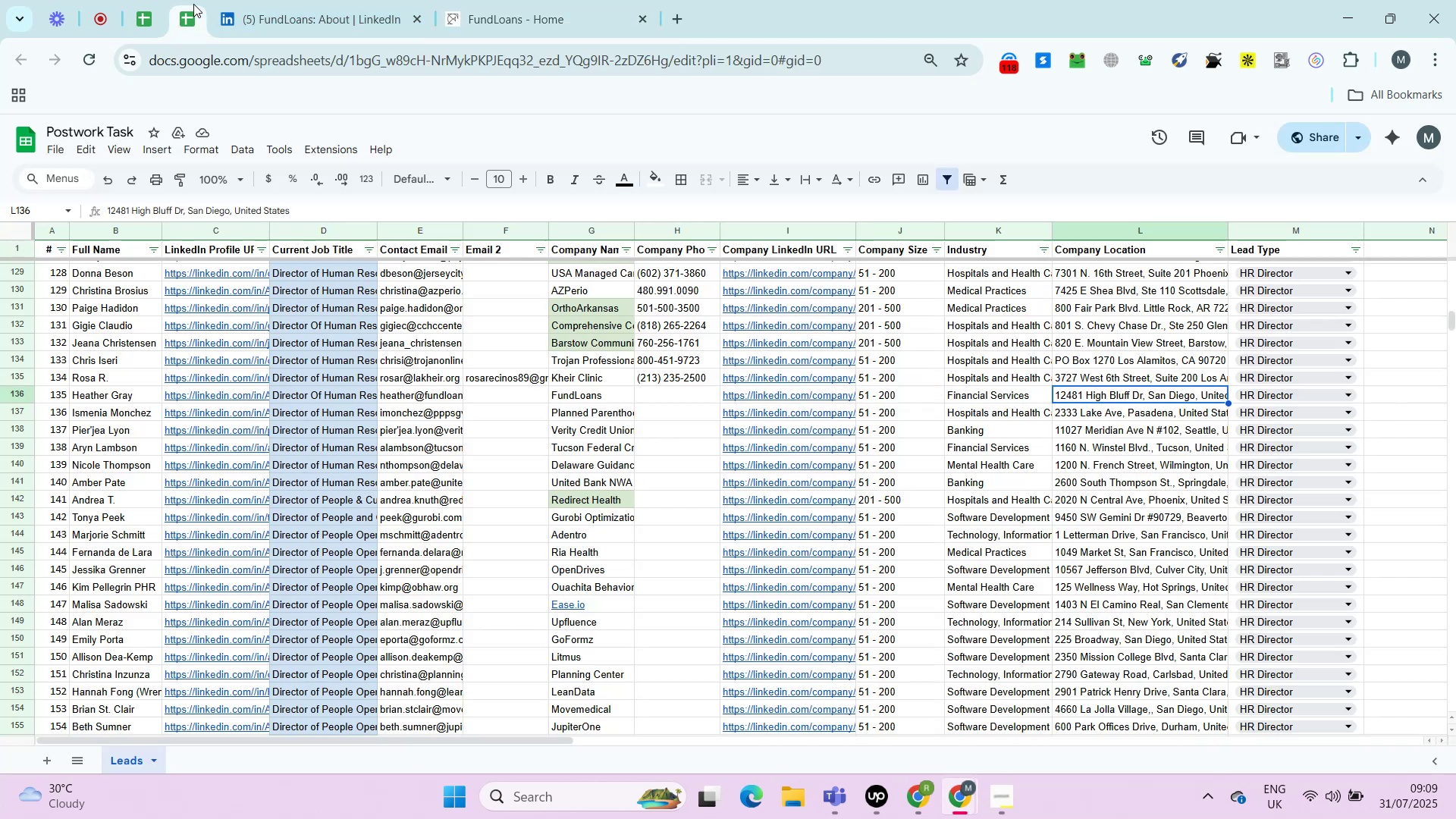 
key(ArrowRight)
 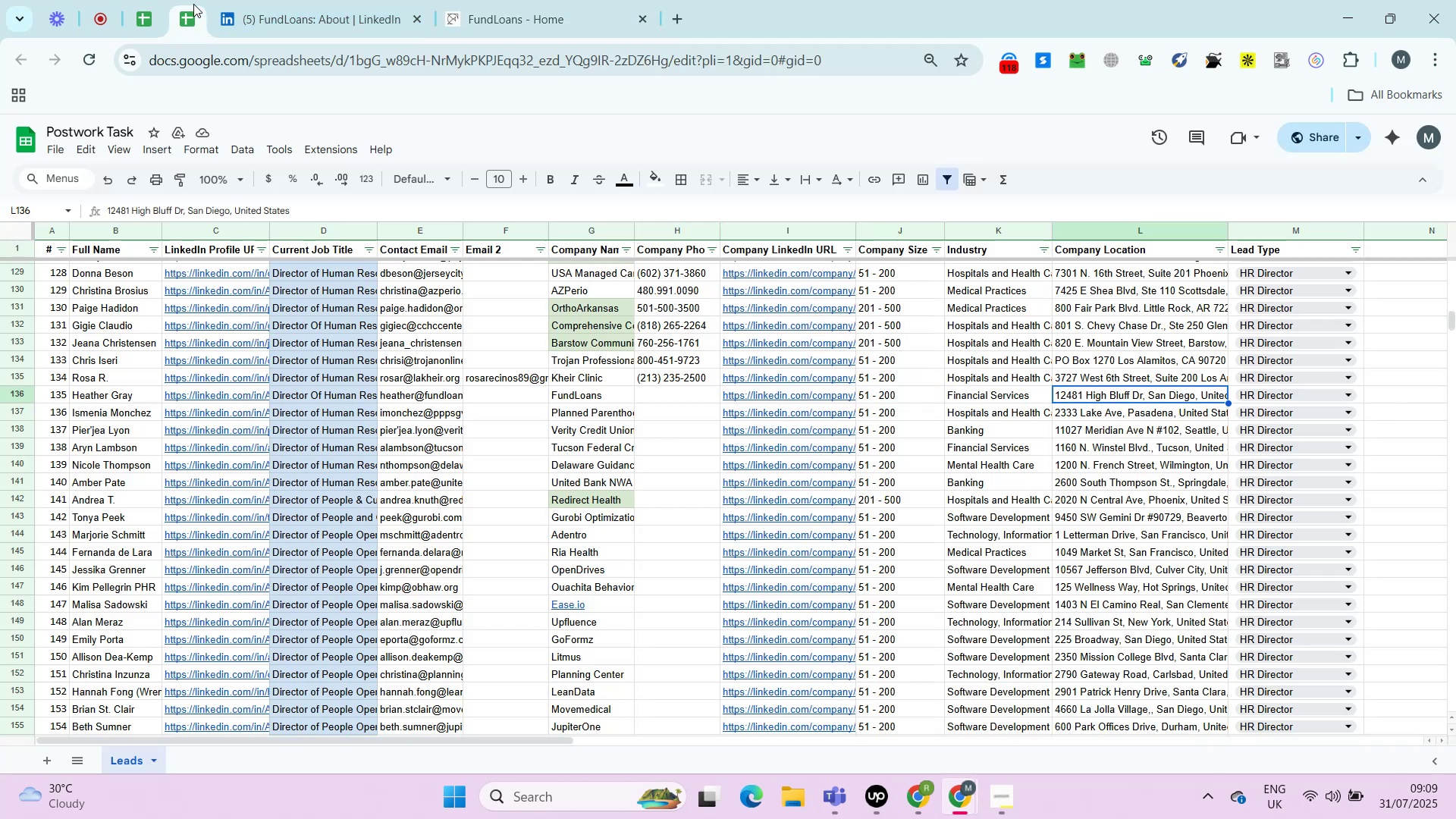 
key(ArrowLeft)
 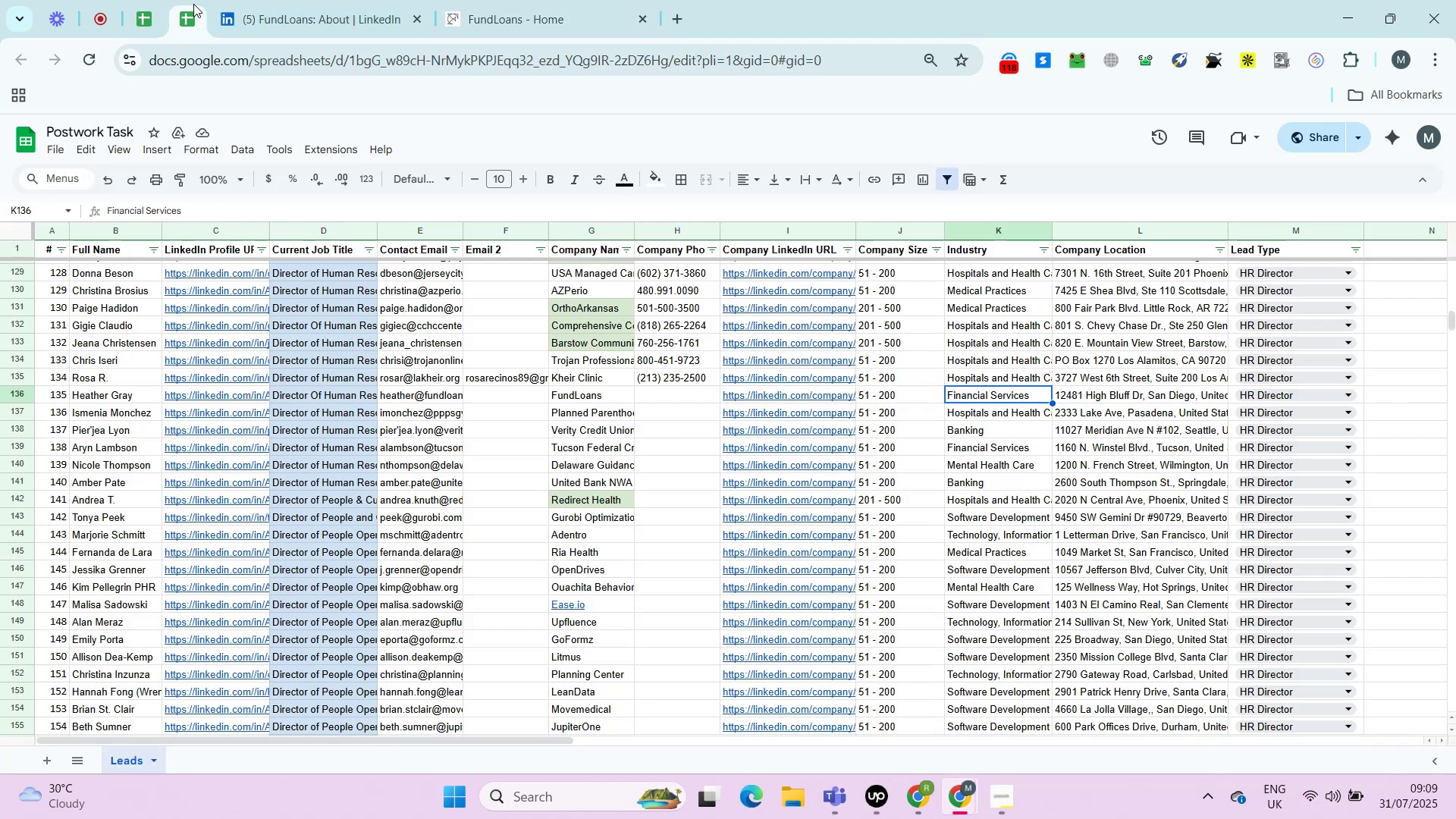 
key(ArrowLeft)
 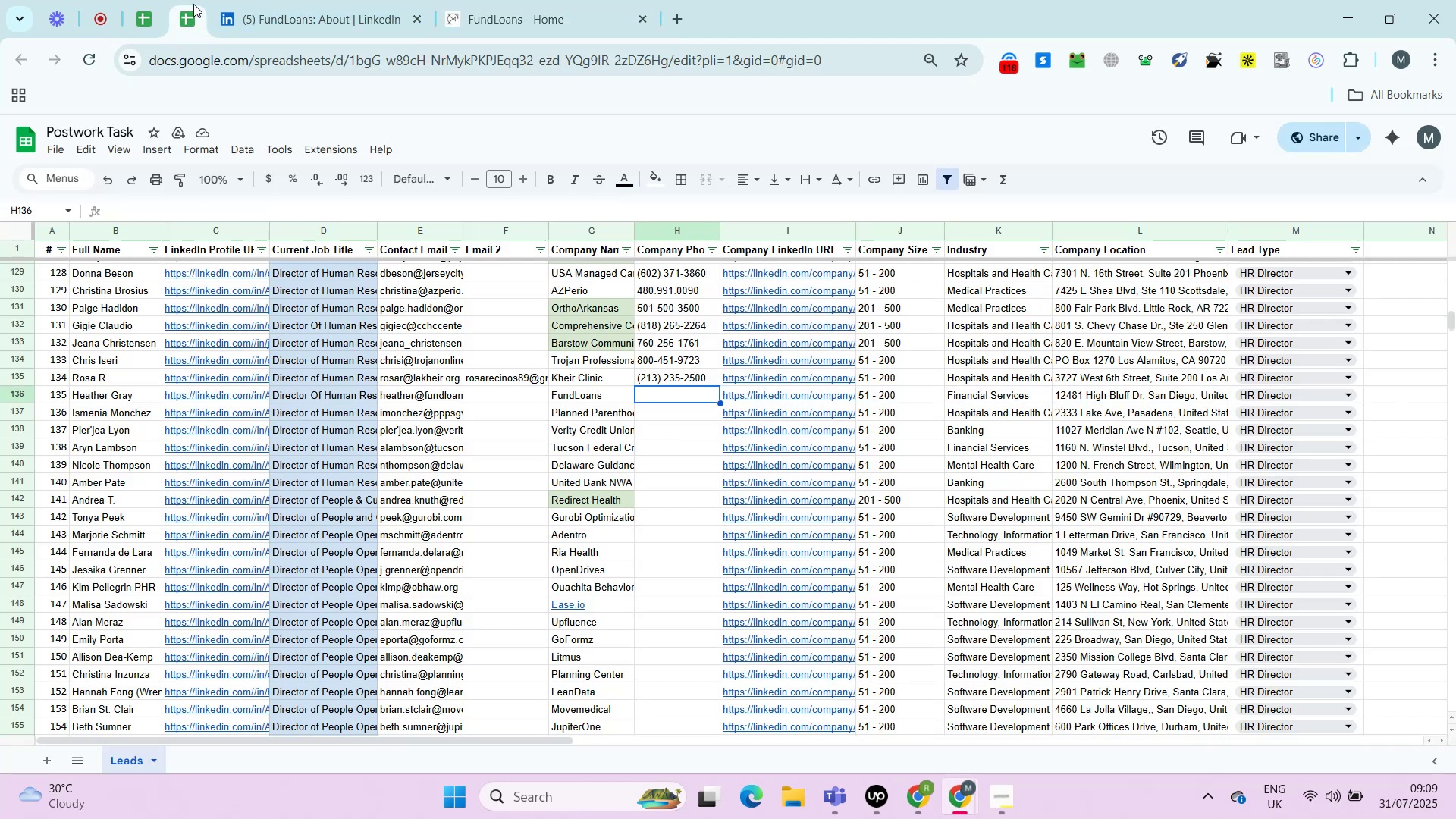 
key(ArrowRight)
 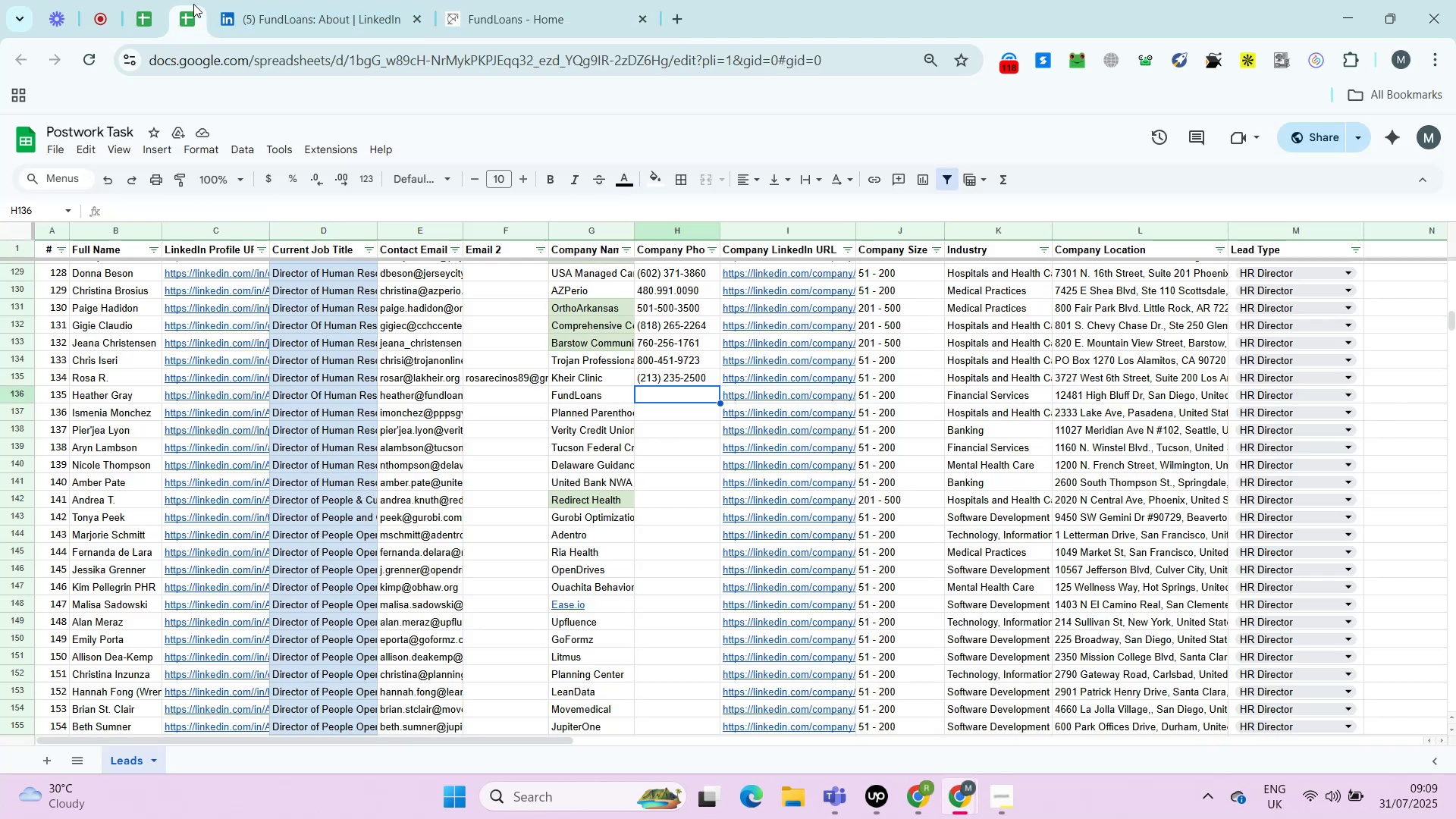 
key(ArrowRight)
 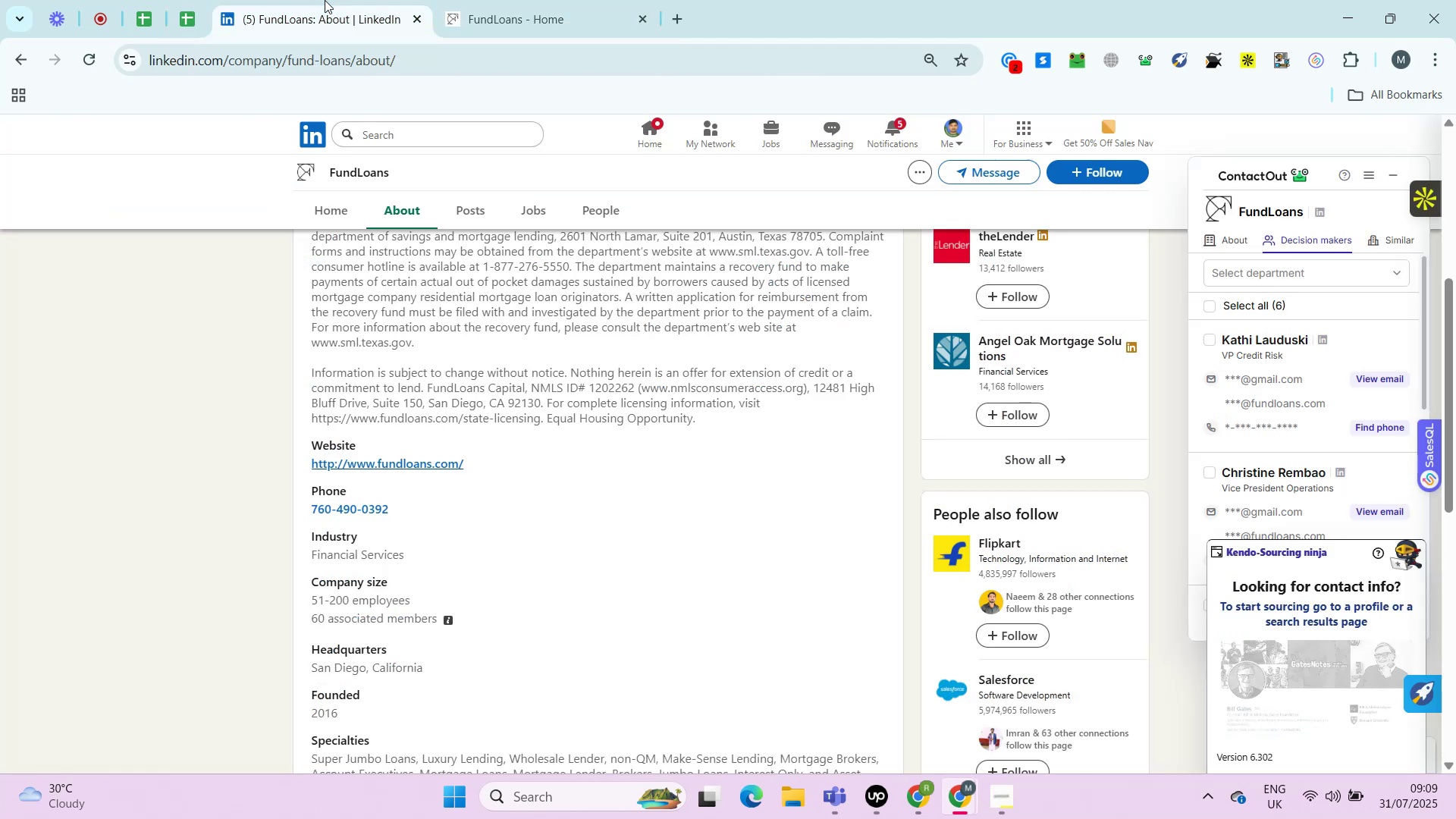 
key(ArrowLeft)
 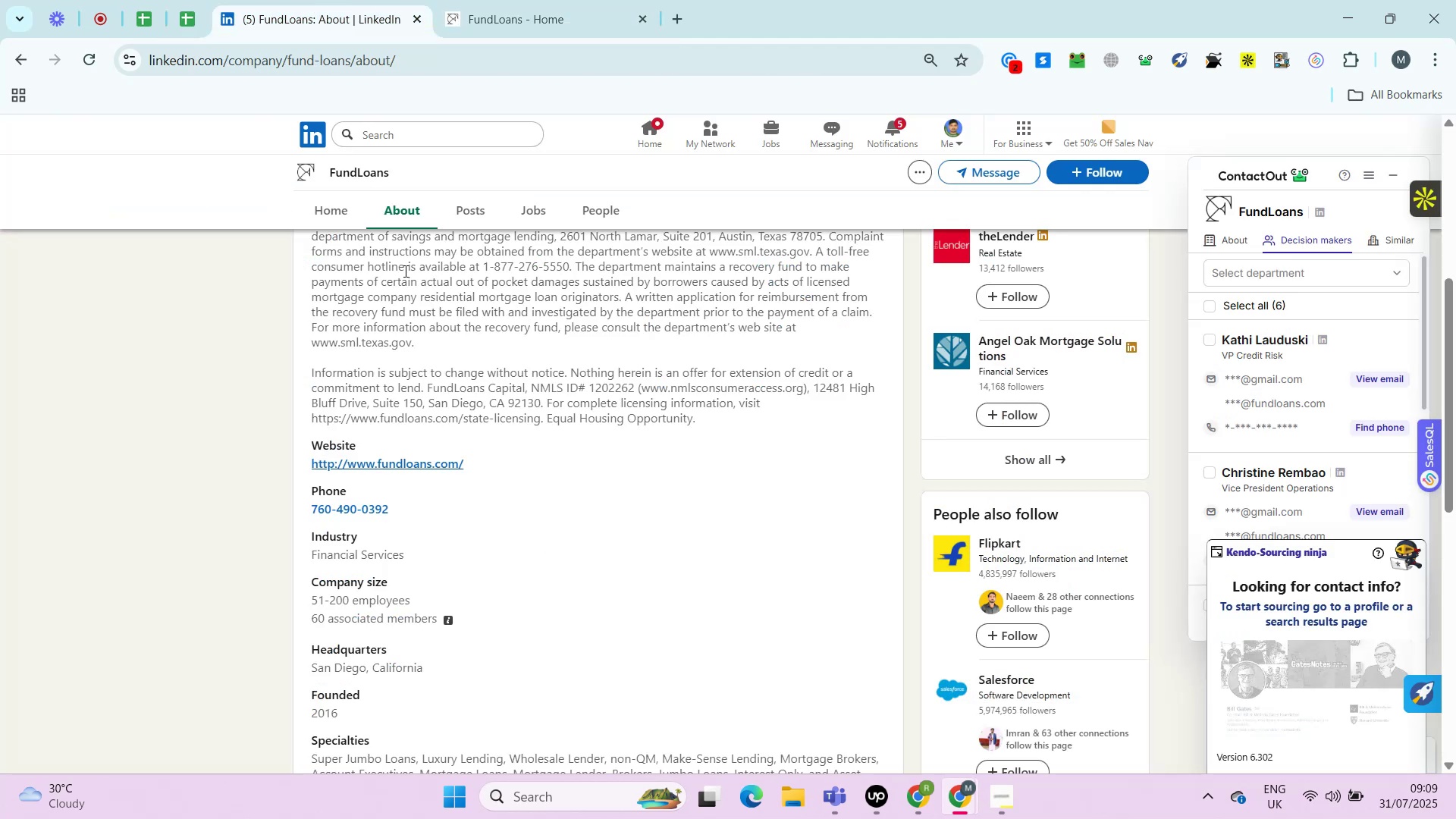 
key(ArrowLeft)
 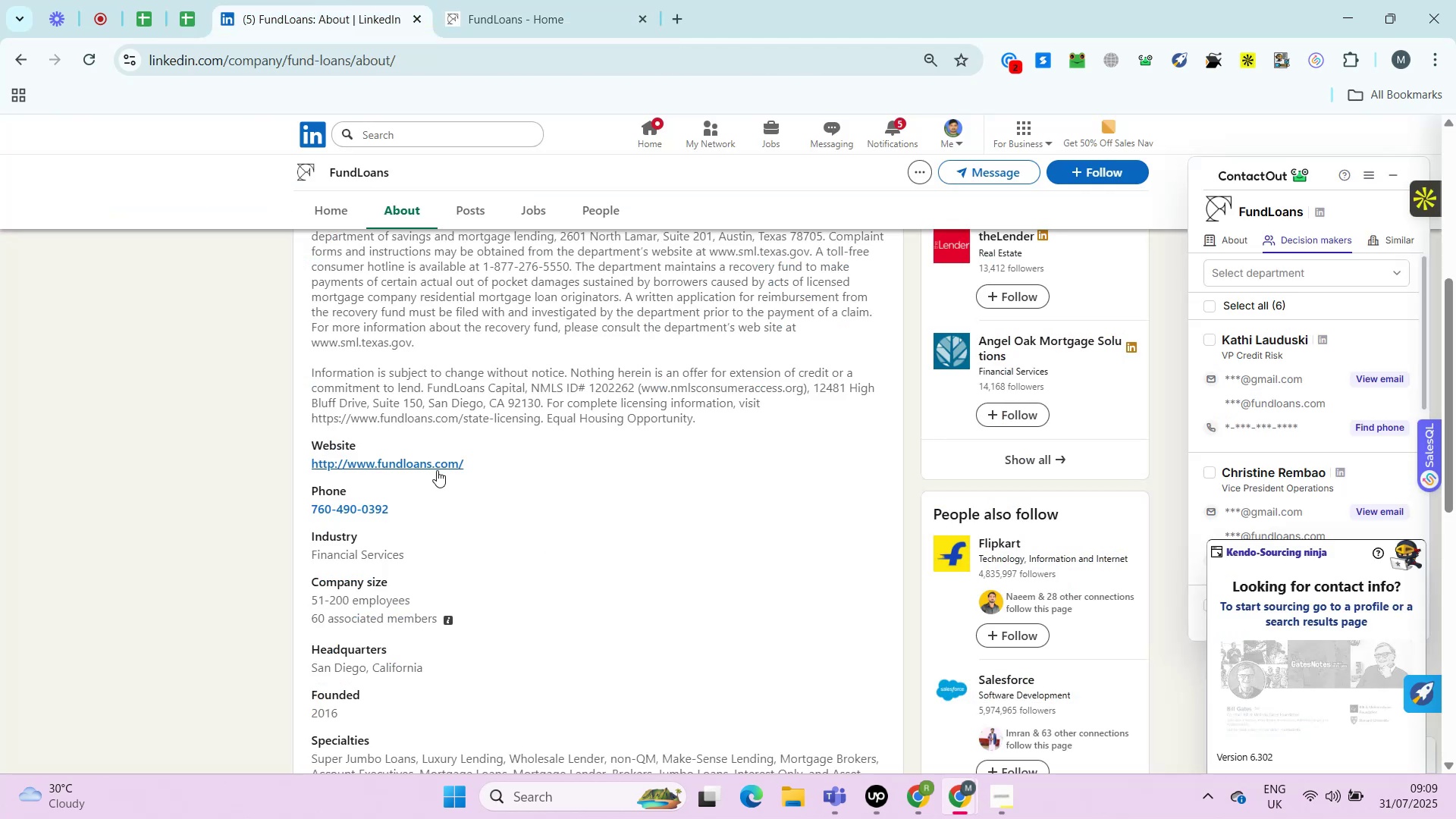 
key(ArrowLeft)
 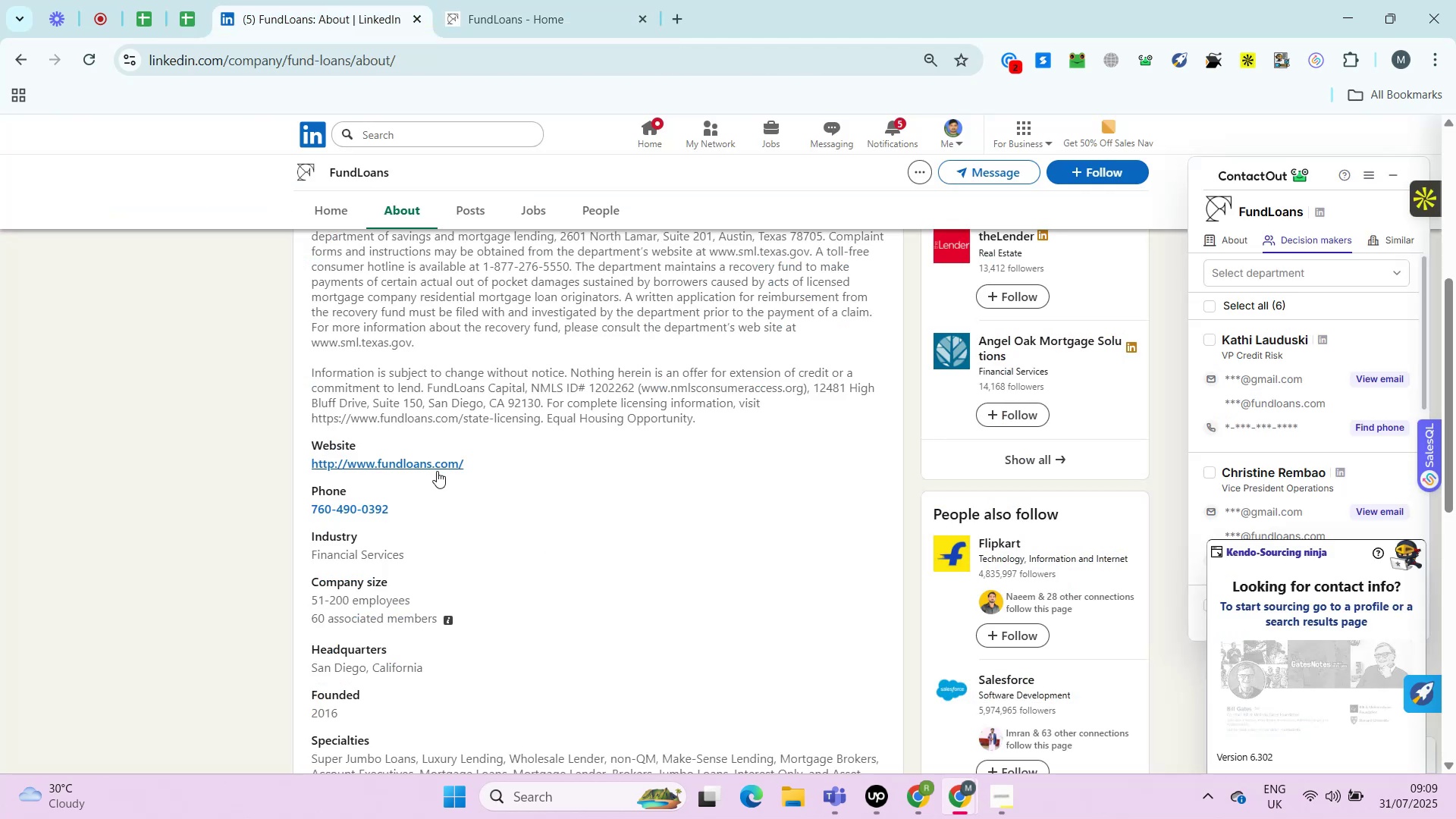 
key(ArrowLeft)
 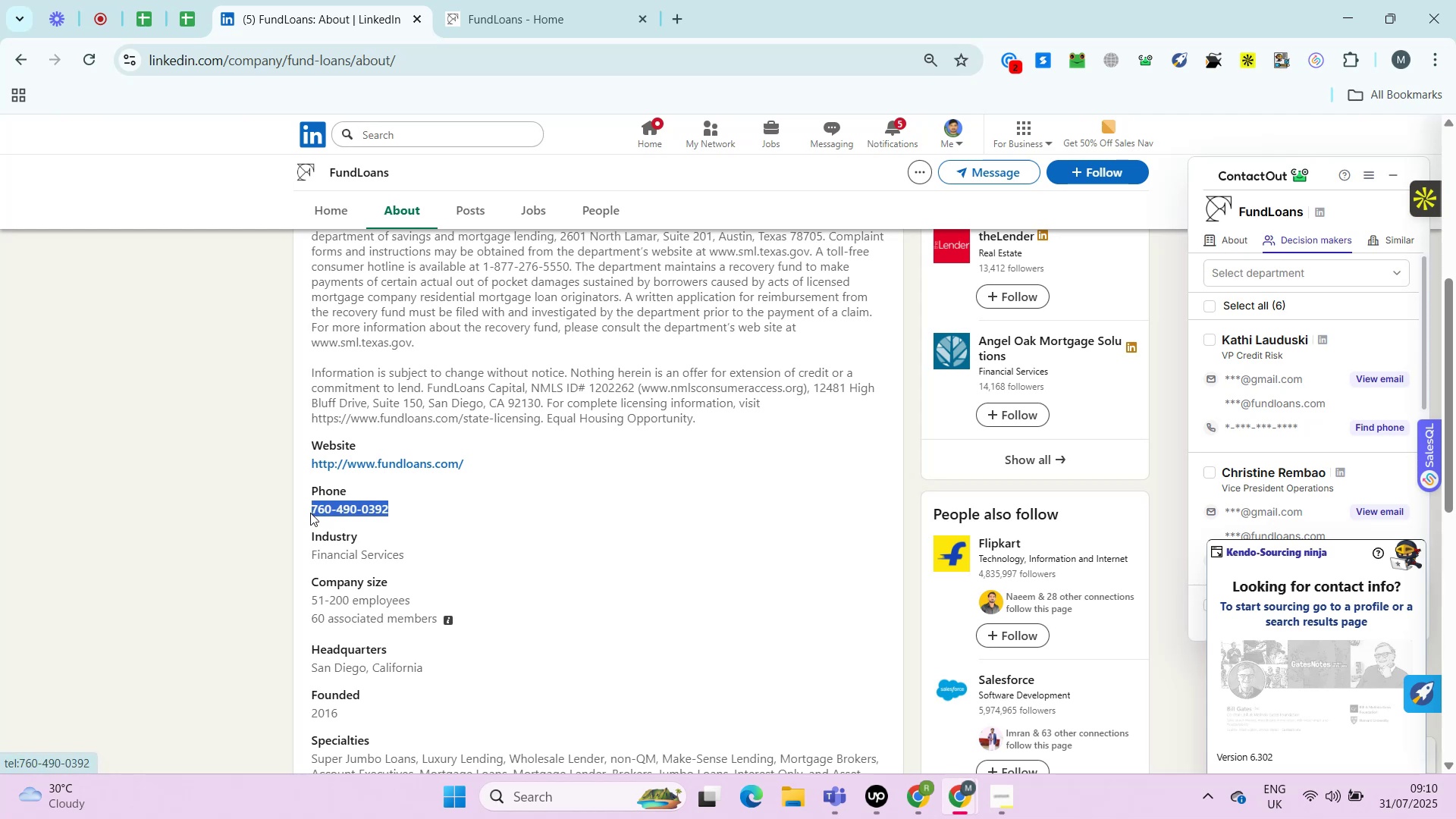 
left_click([325, 0])
 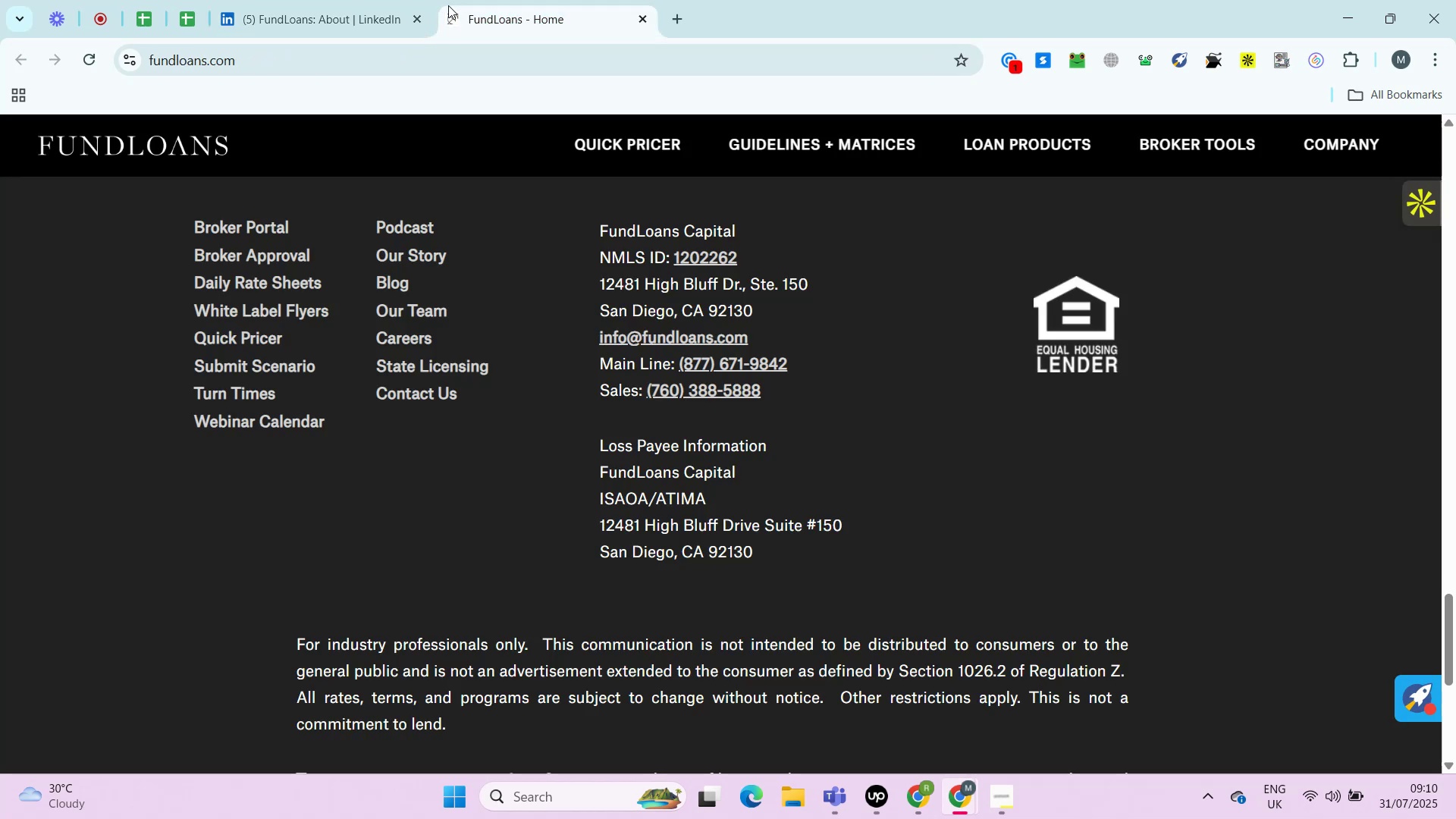 
left_click_drag(start_coordinate=[414, 503], to_coordinate=[310, 513])
 